 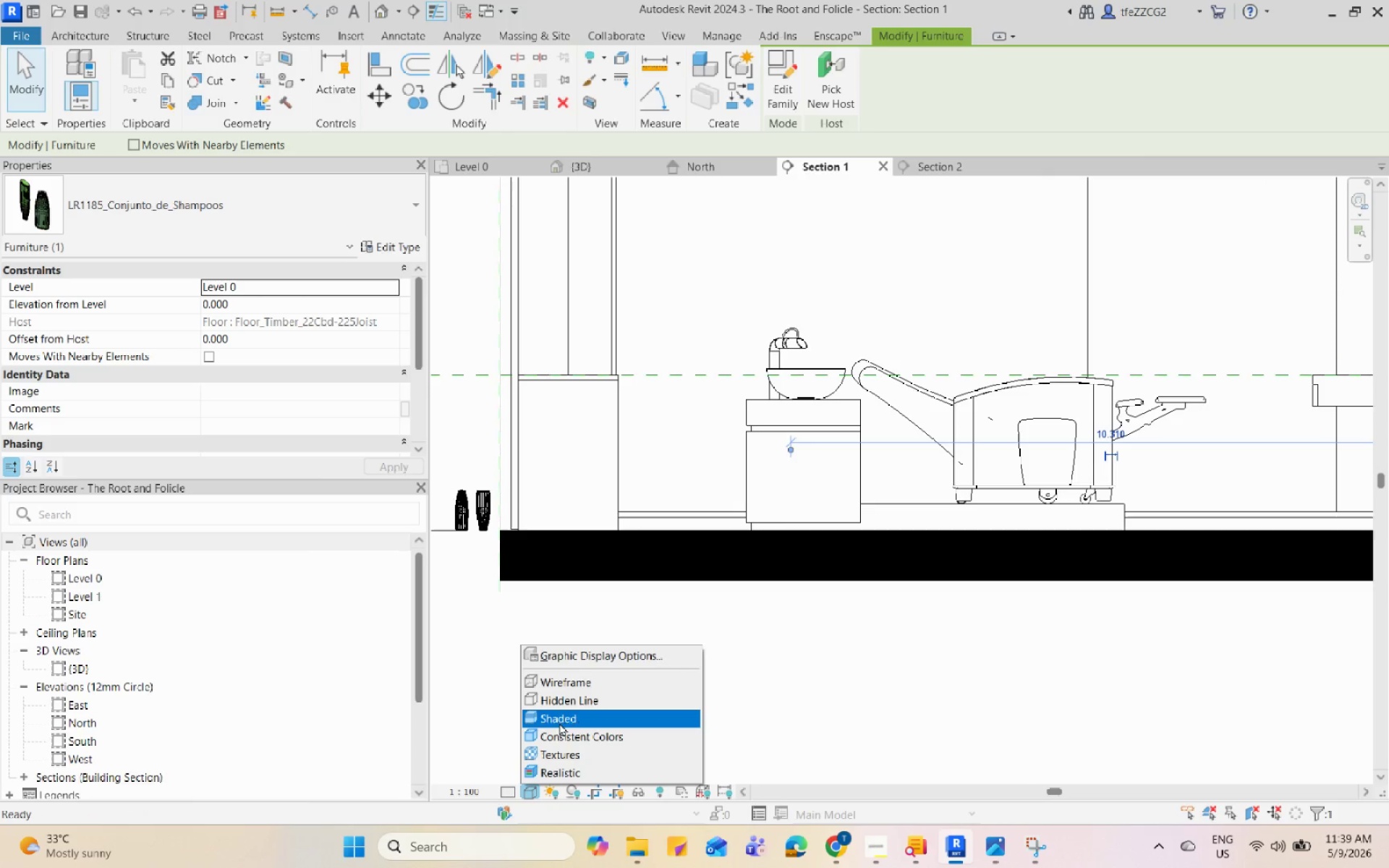 
left_click([584, 695])
 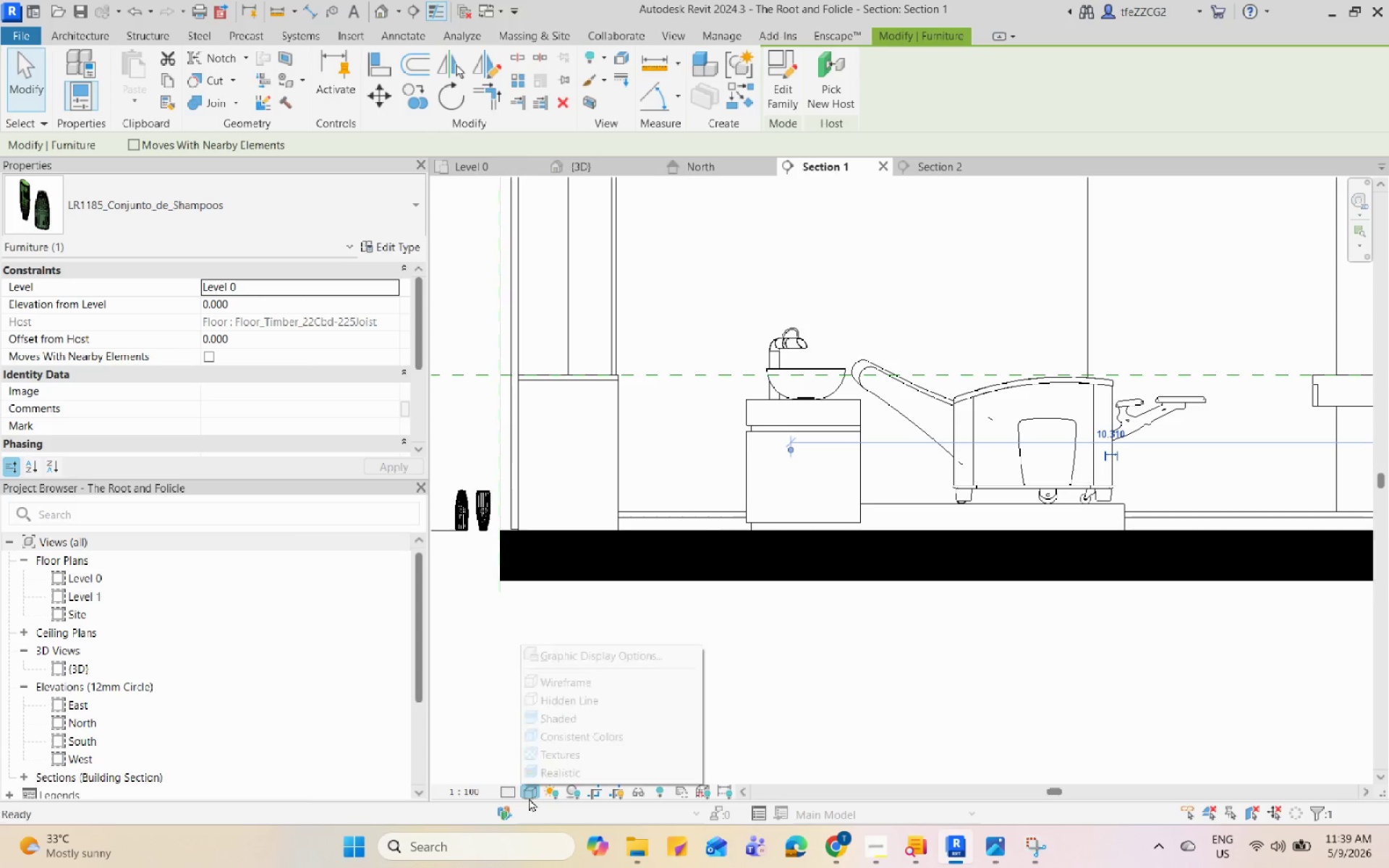 
double_click([537, 688])
 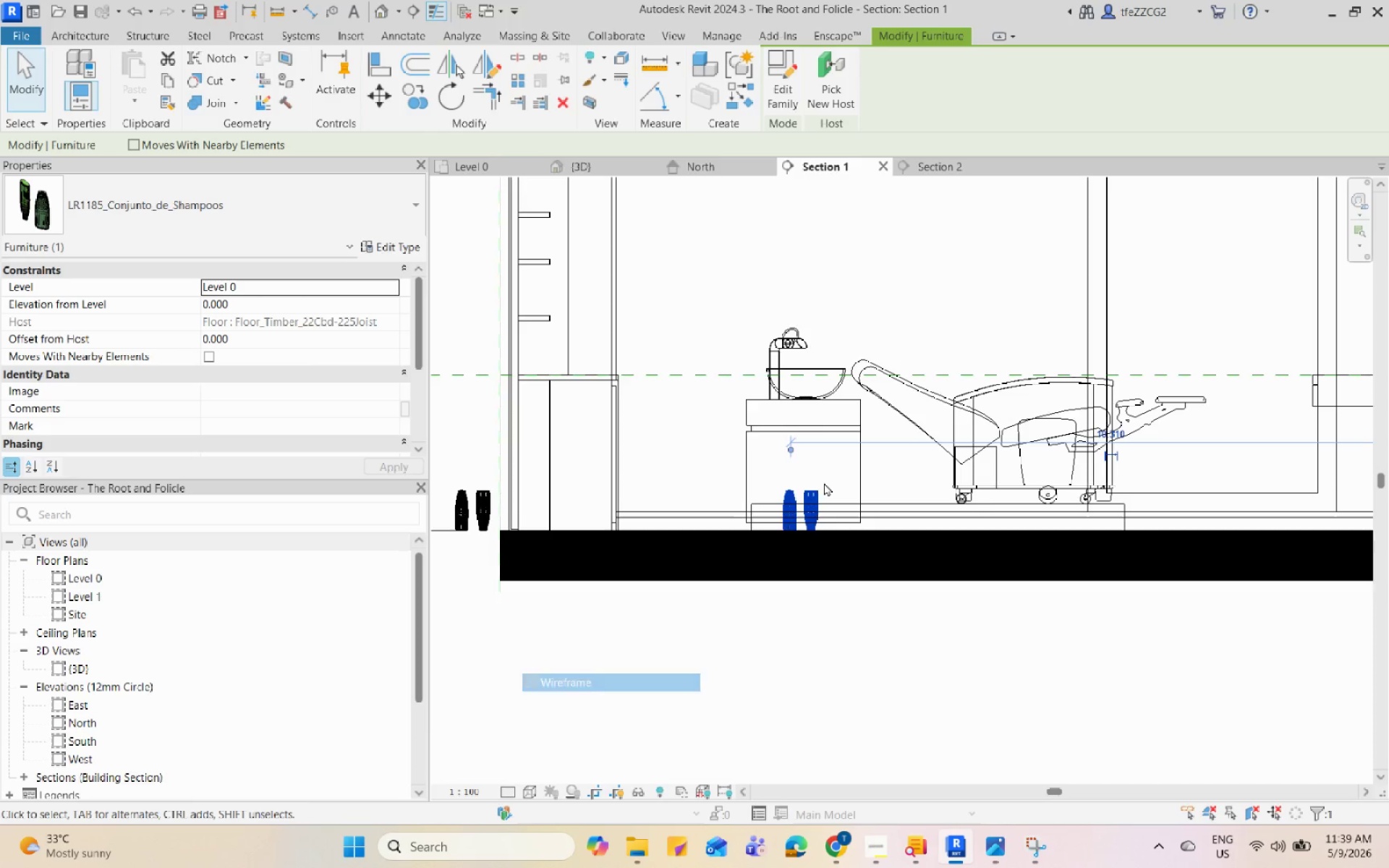 
left_click_drag(start_coordinate=[784, 522], to_coordinate=[800, 259])
 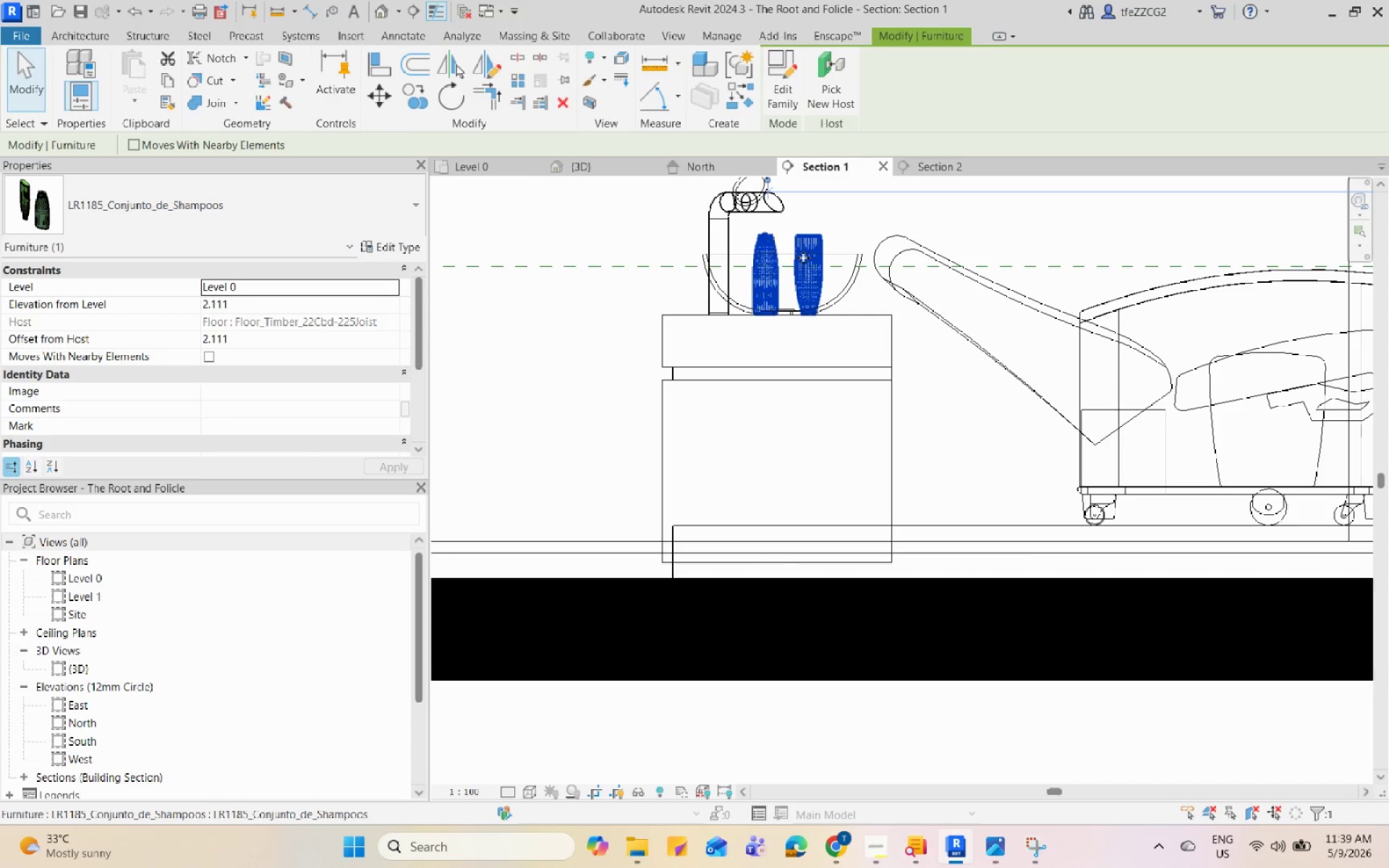 
scroll: coordinate [817, 507], scroll_direction: up, amount: 5.0
 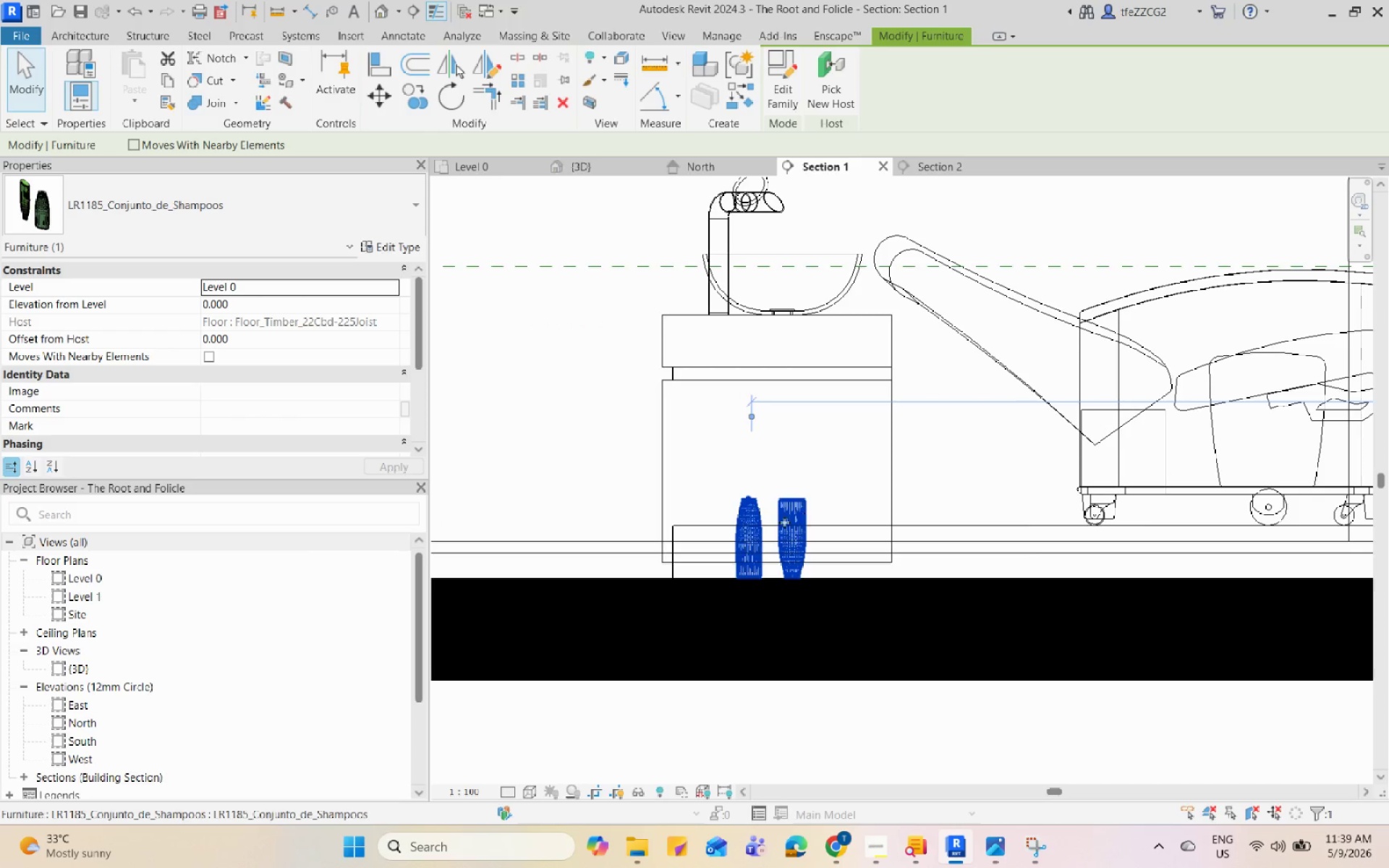 
key(Escape)
 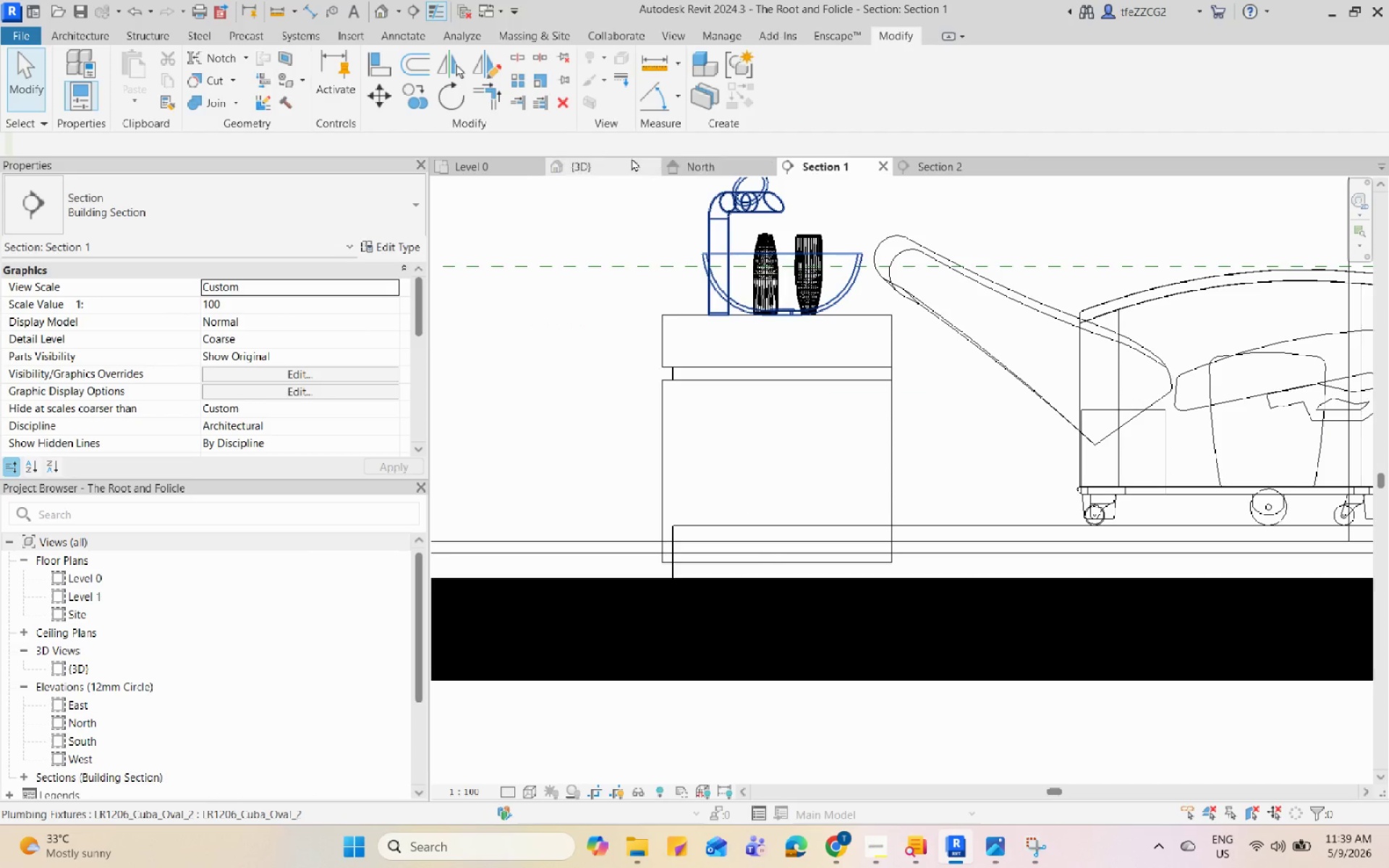 
left_click([582, 162])
 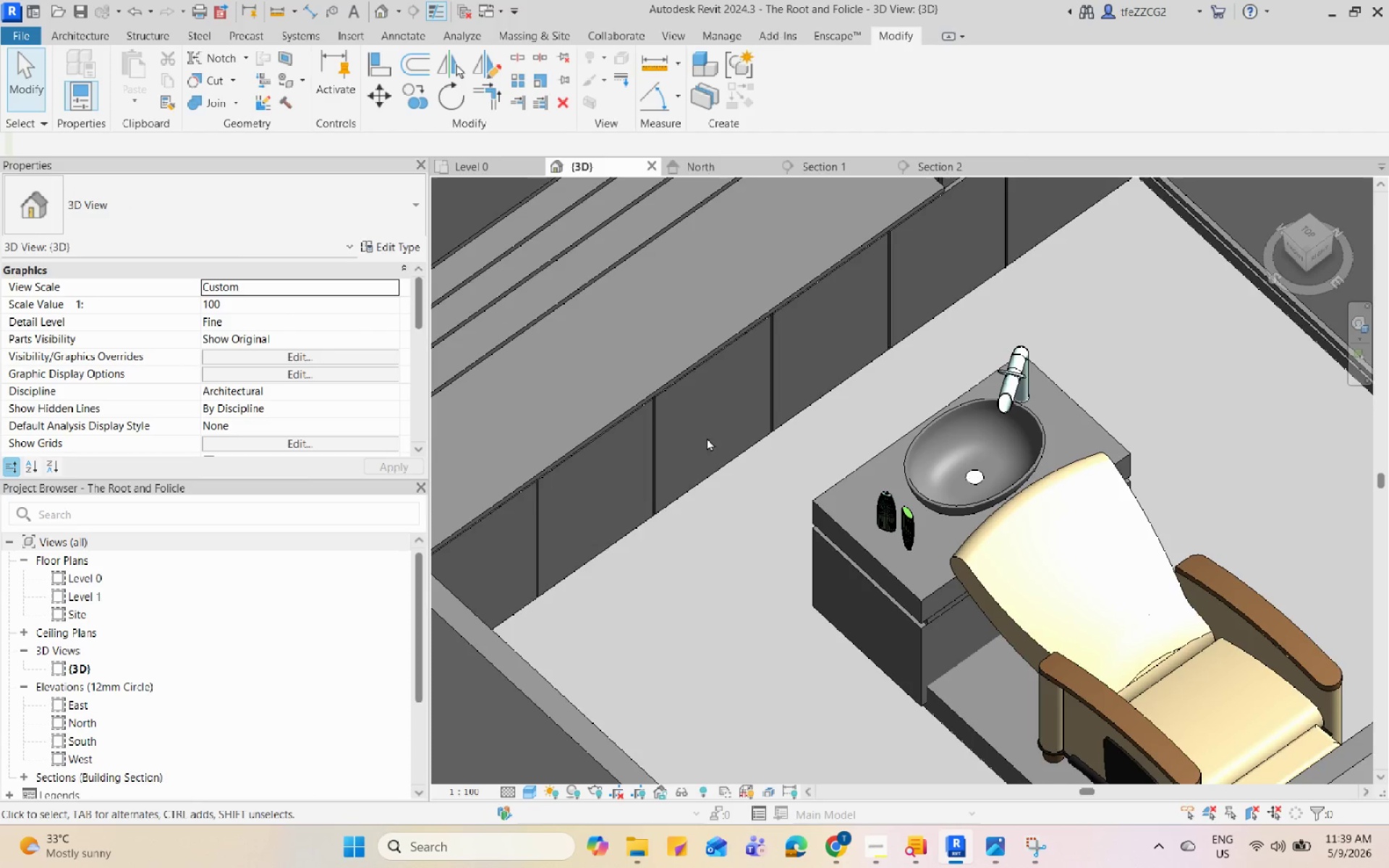 
hold_key(key=ShiftLeft, duration=0.33)
 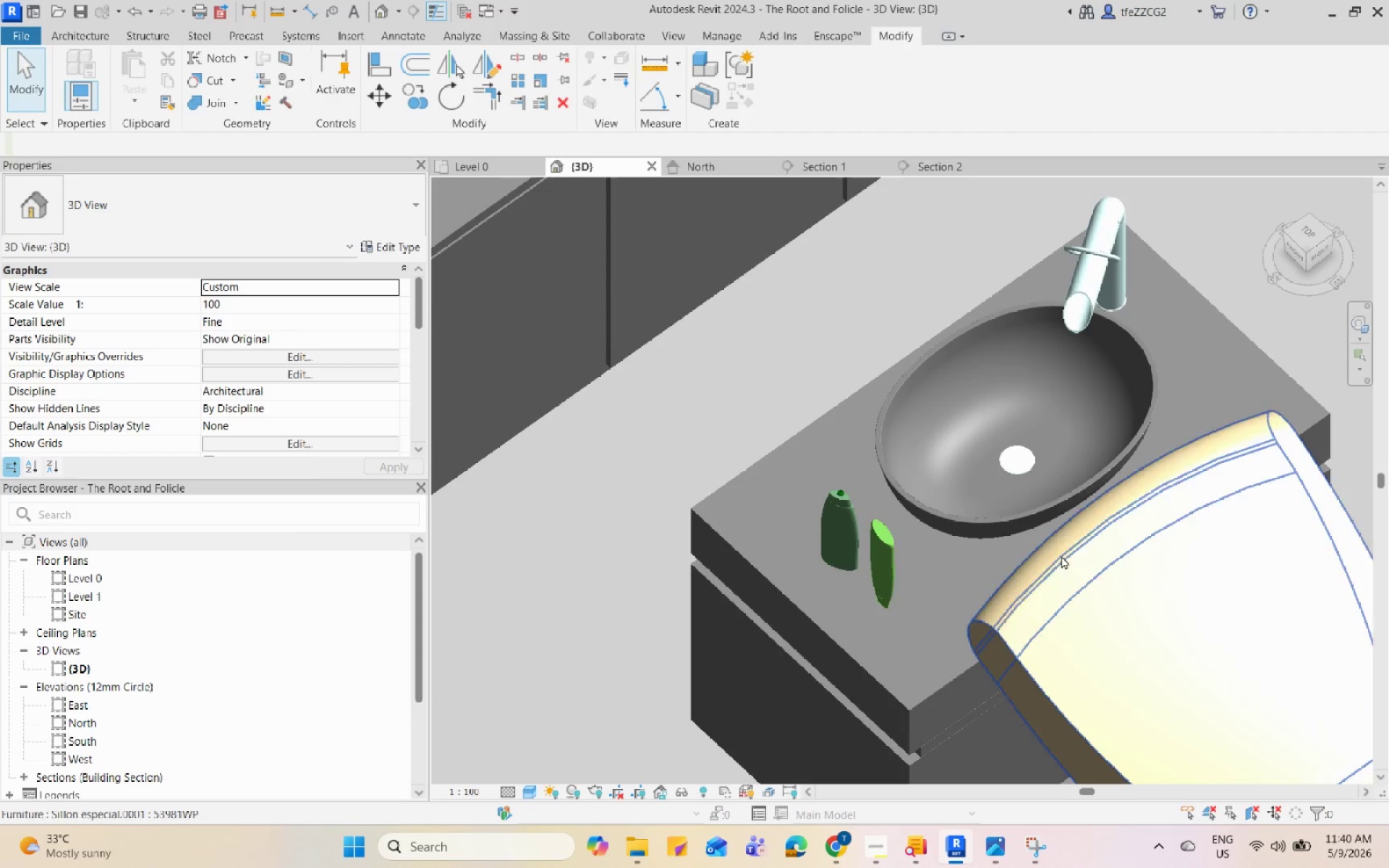 
hold_key(key=ShiftLeft, duration=0.83)
 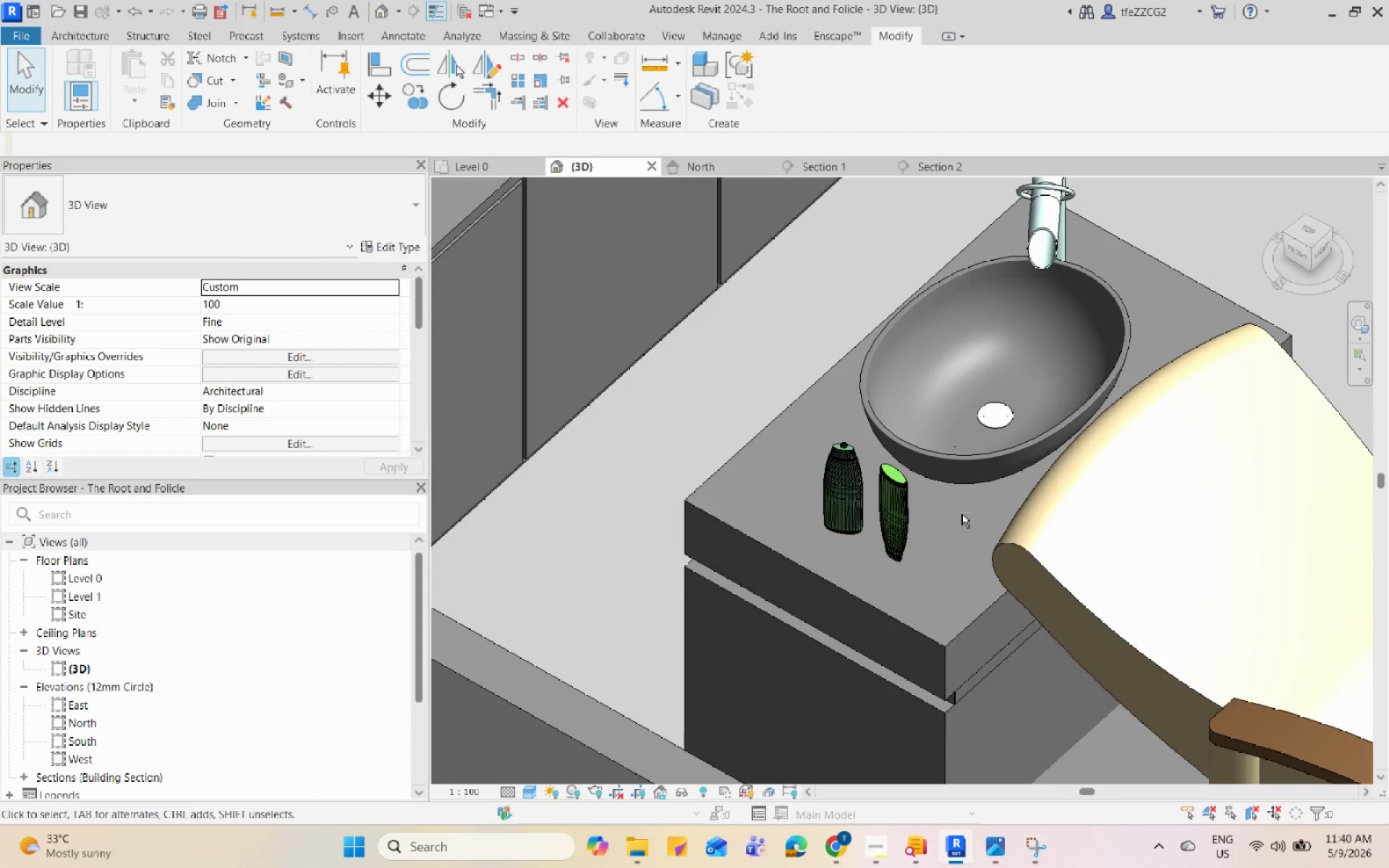 
scroll: coordinate [834, 541], scroll_direction: up, amount: 9.0
 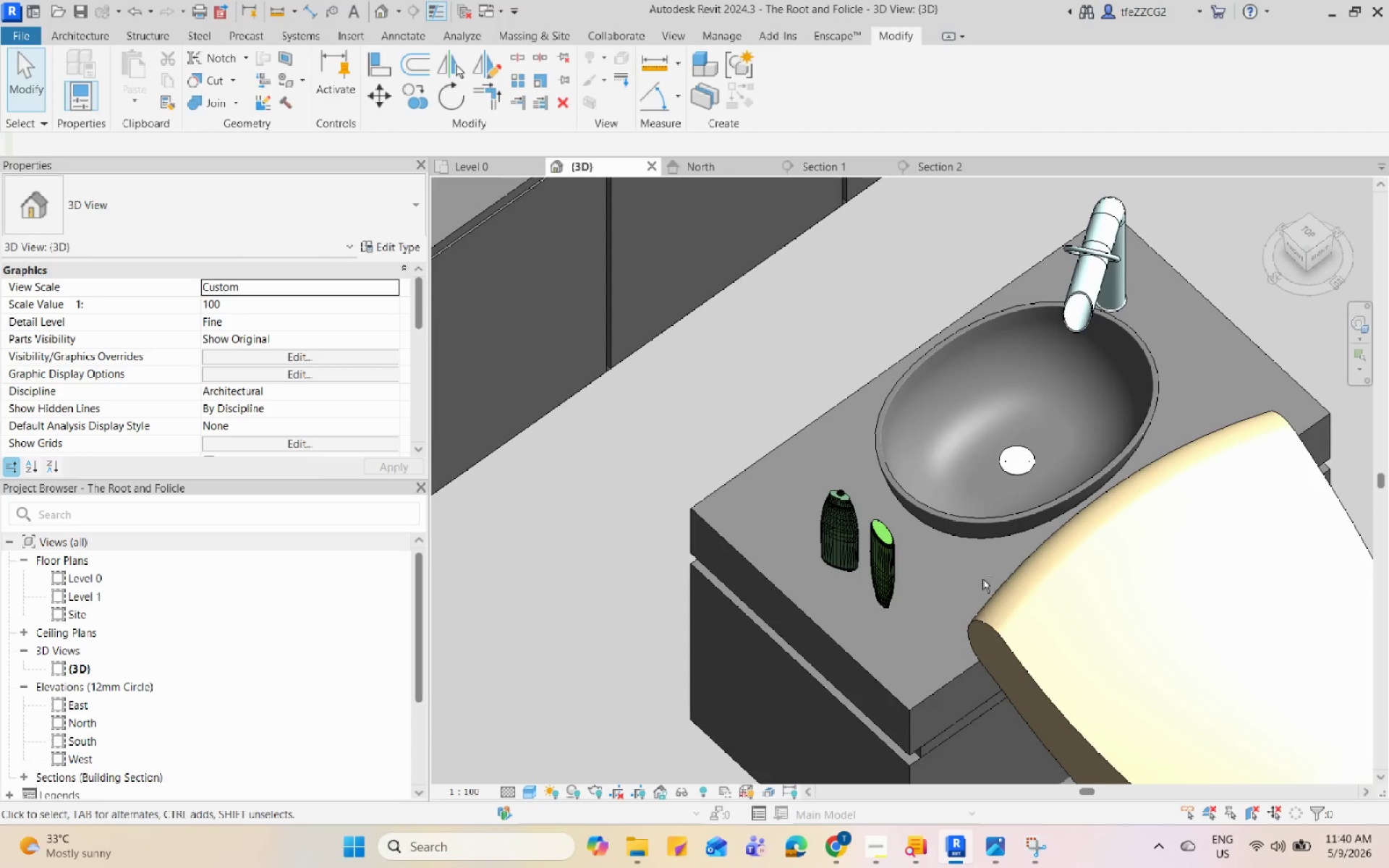 
hold_key(key=ShiftLeft, duration=0.8)
 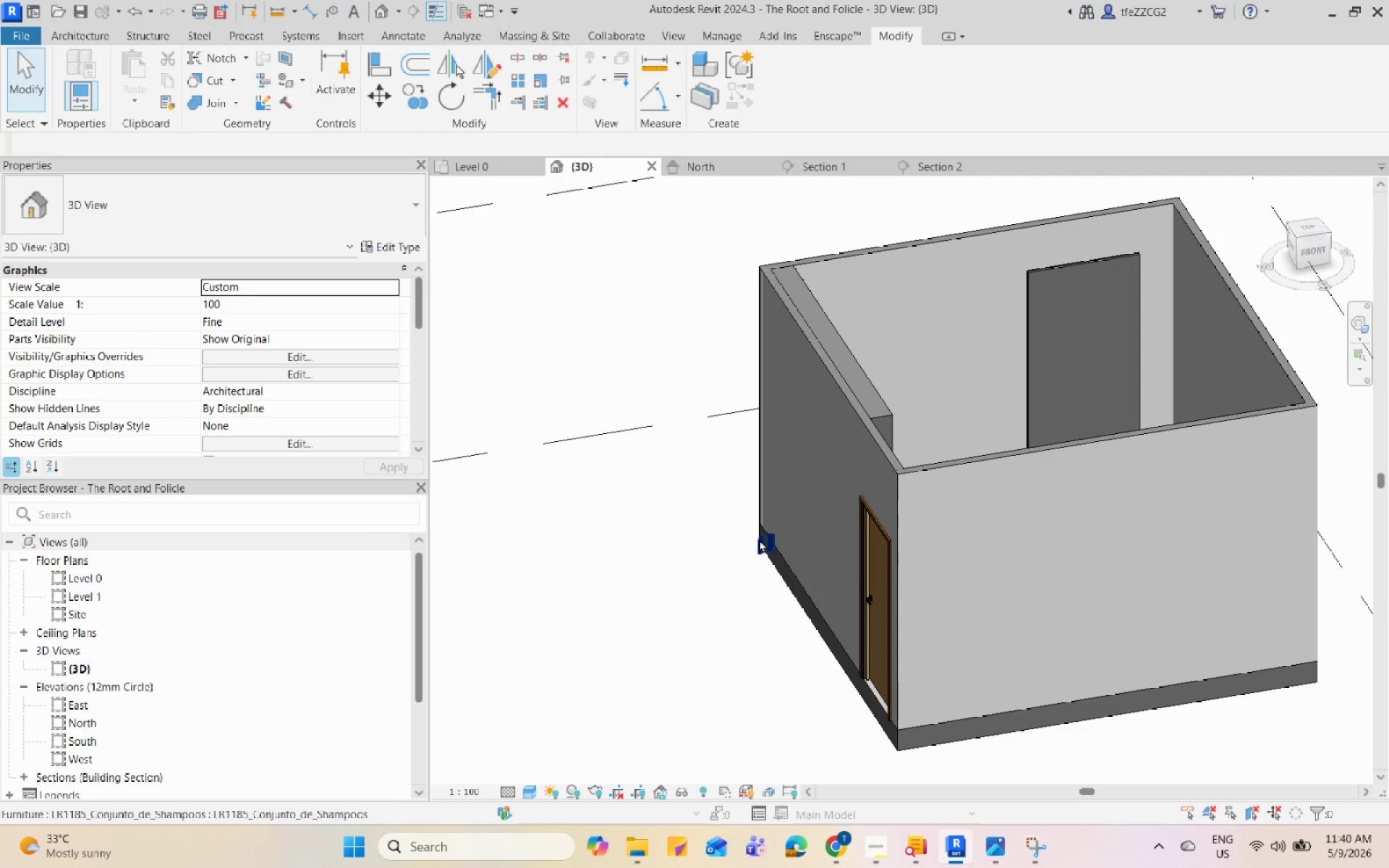 
scroll: coordinate [972, 556], scroll_direction: down, amount: 13.0
 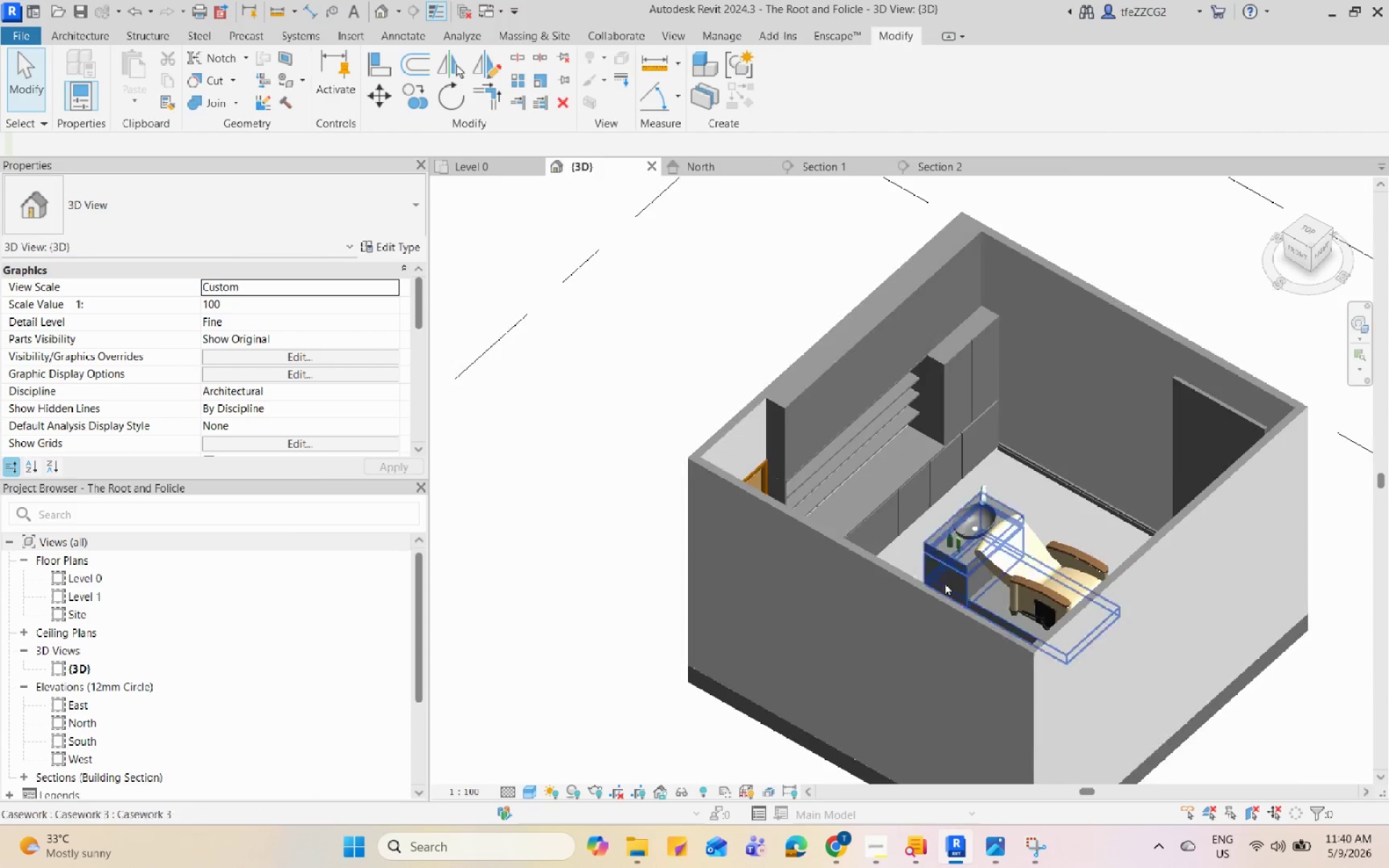 
left_click([766, 541])
 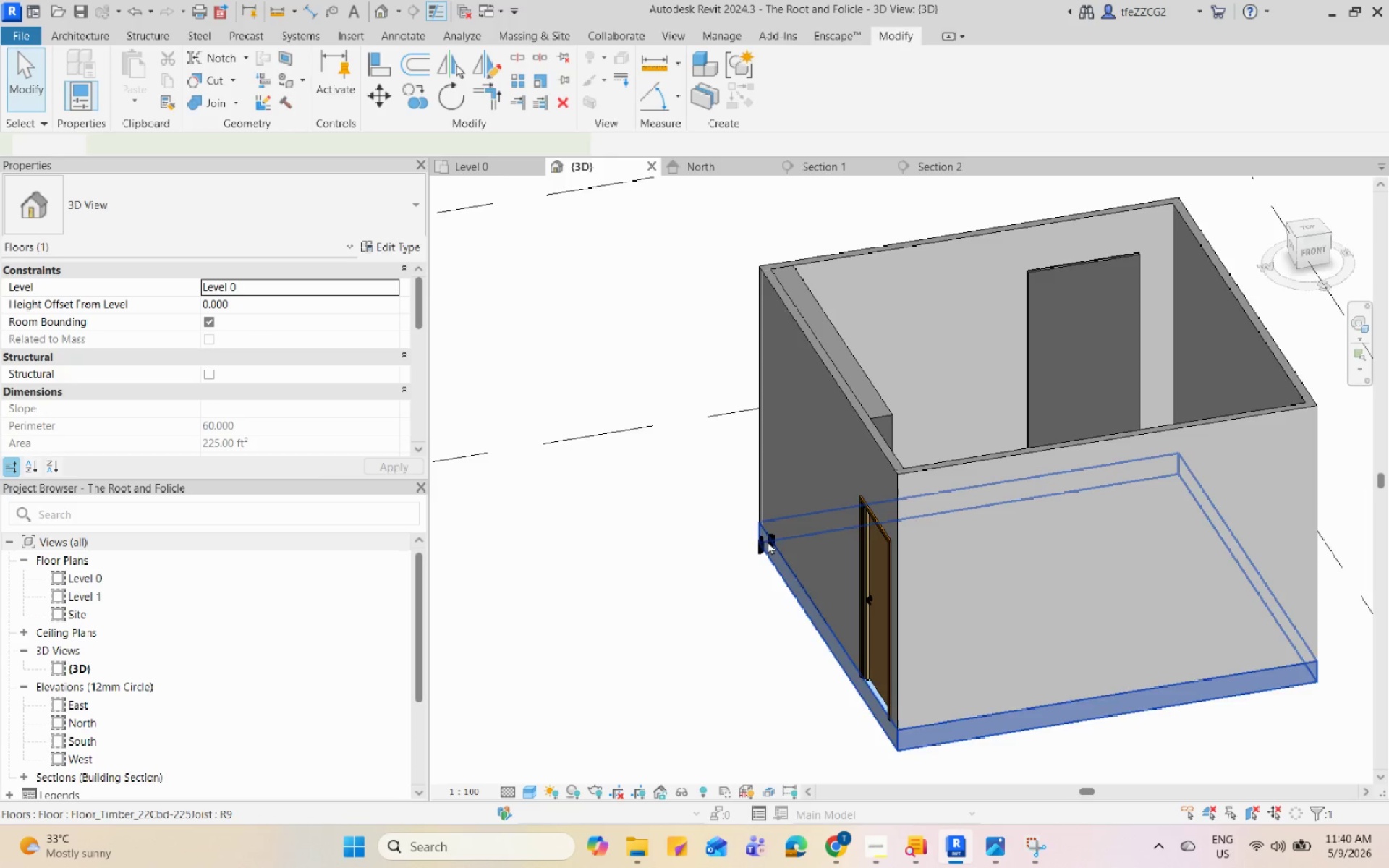 
key(Escape)
 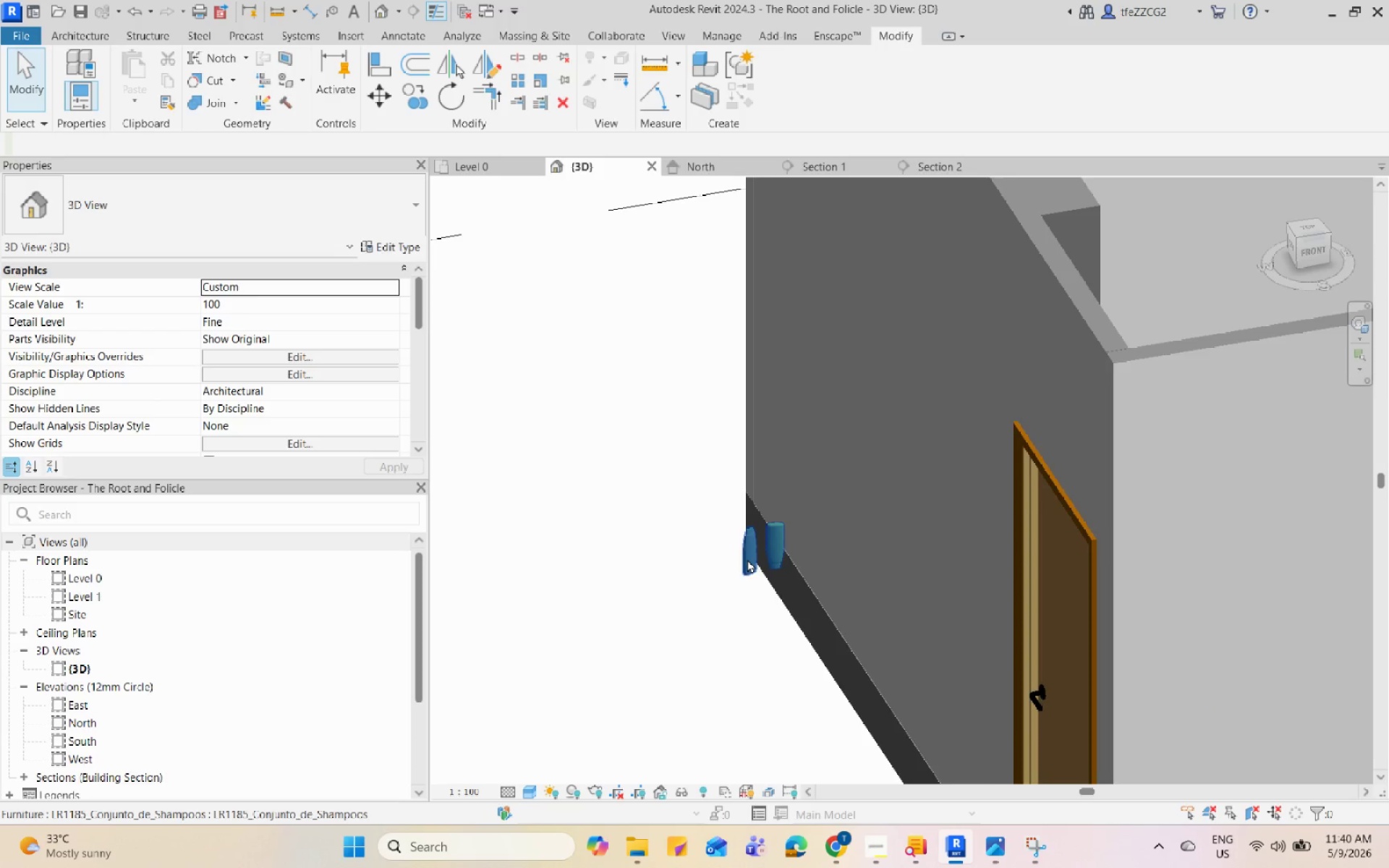 
left_click([746, 559])
 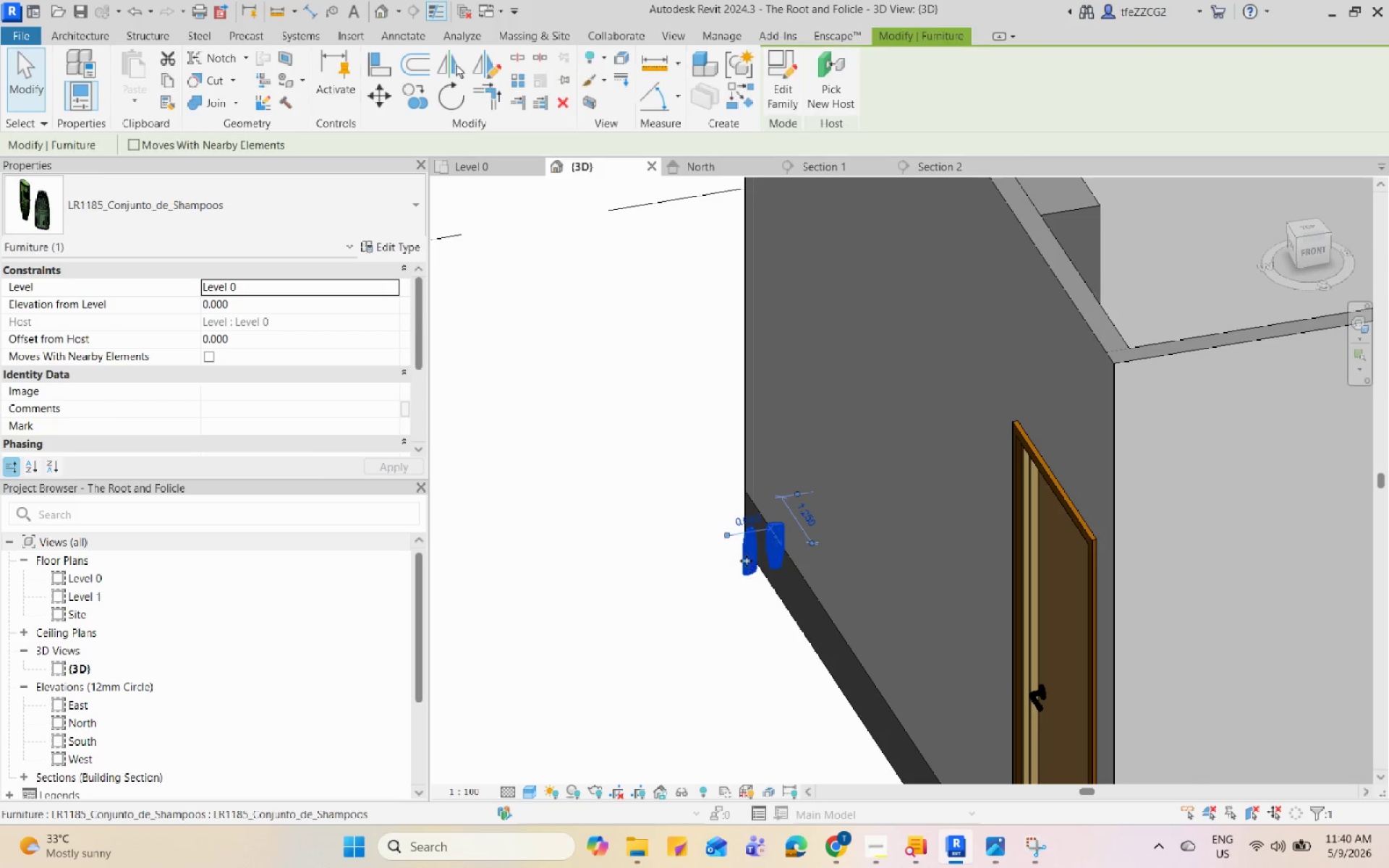 
scroll: coordinate [768, 541], scroll_direction: up, amount: 7.0
 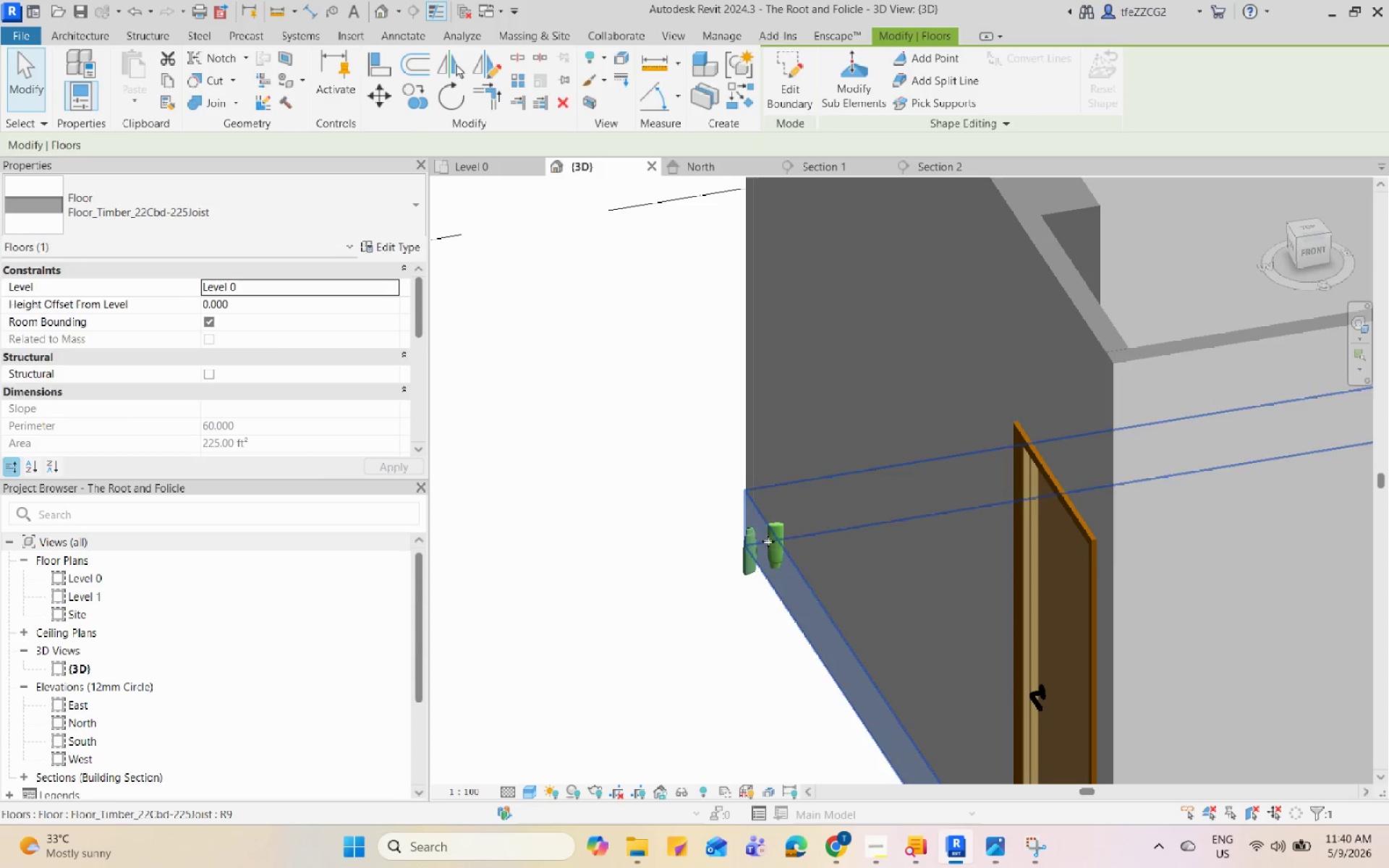 
type(cs)
 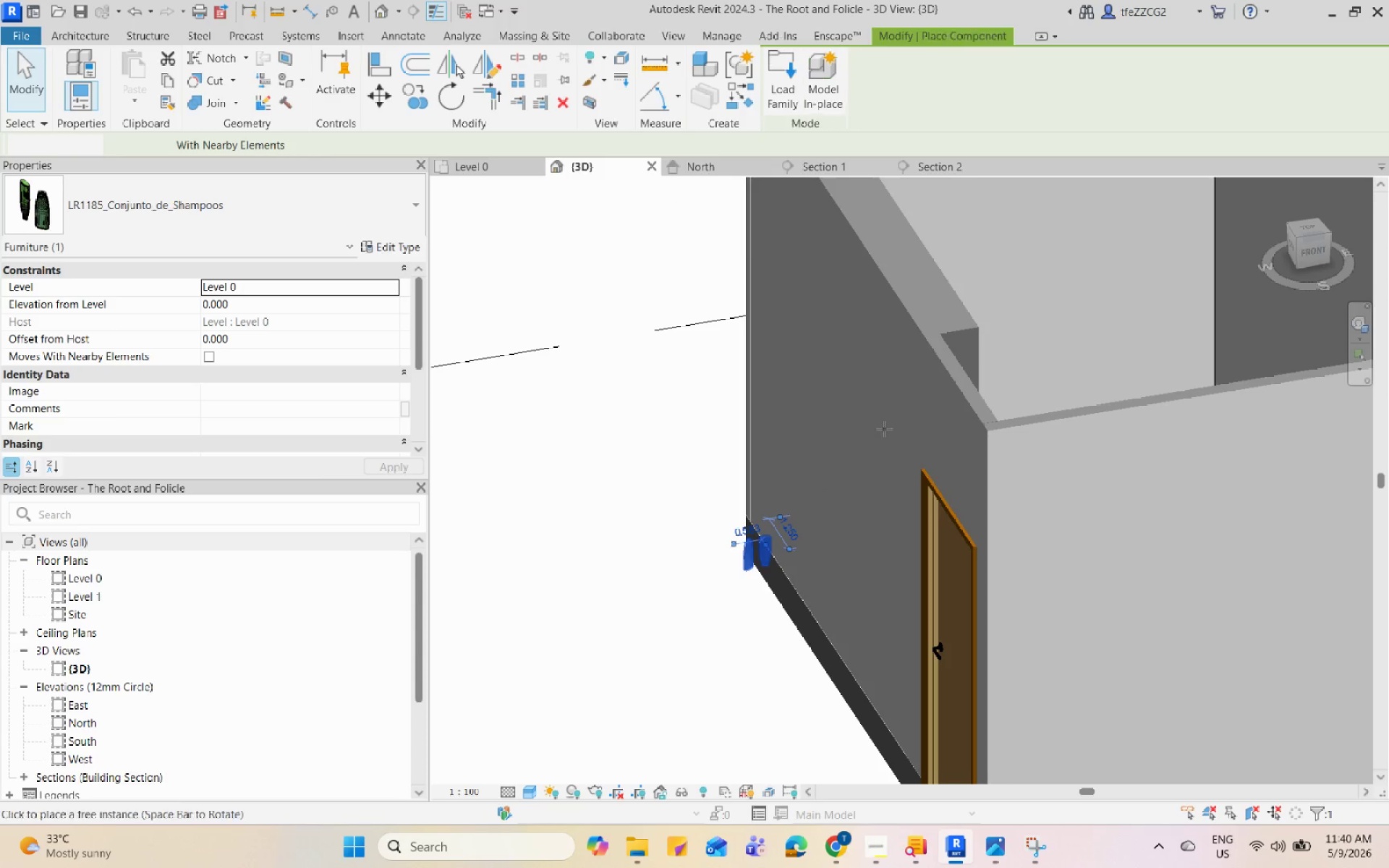 
scroll: coordinate [746, 561], scroll_direction: down, amount: 3.0
 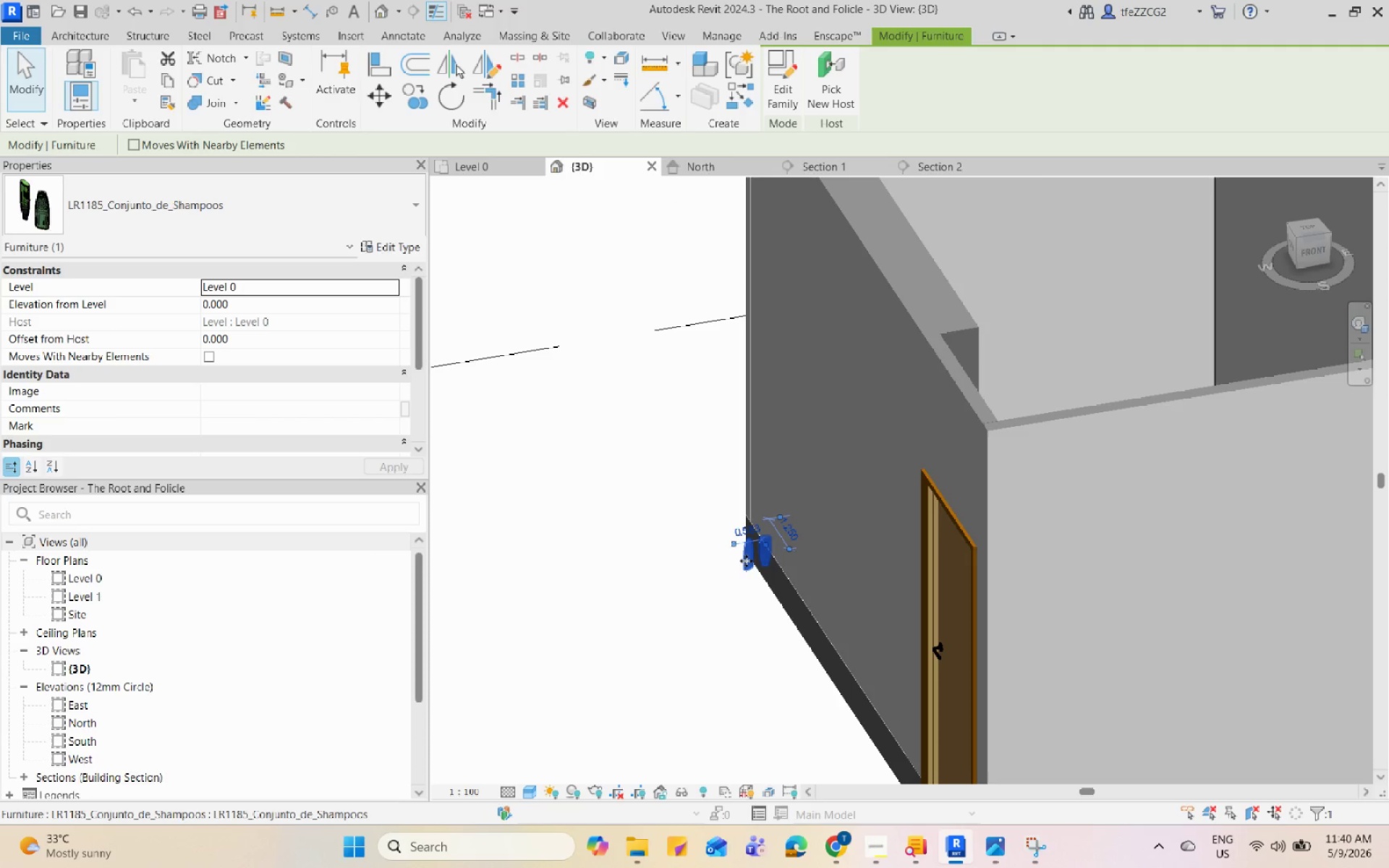 
hold_key(key=ShiftLeft, duration=0.58)
 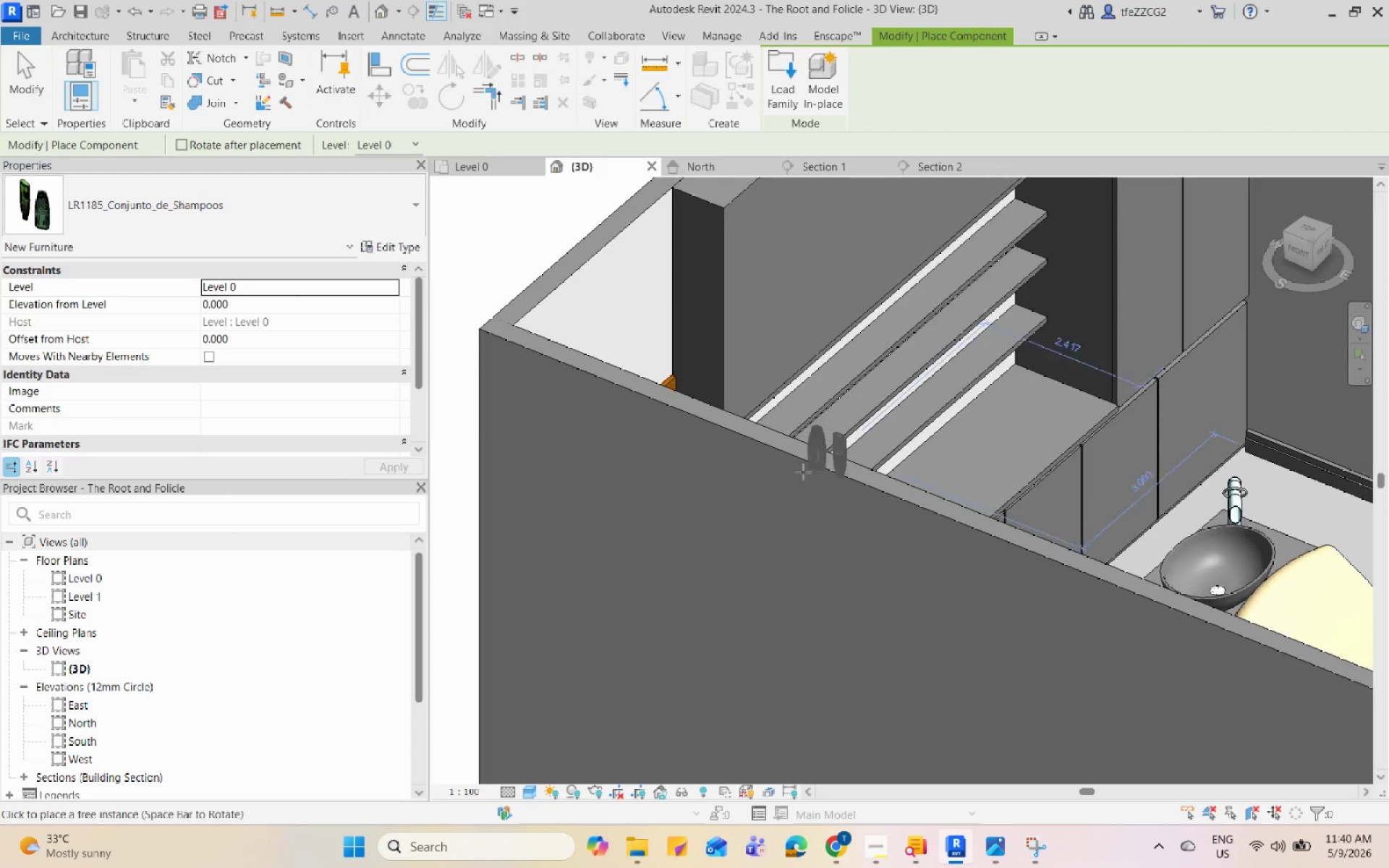 
scroll: coordinate [944, 380], scroll_direction: up, amount: 3.0
 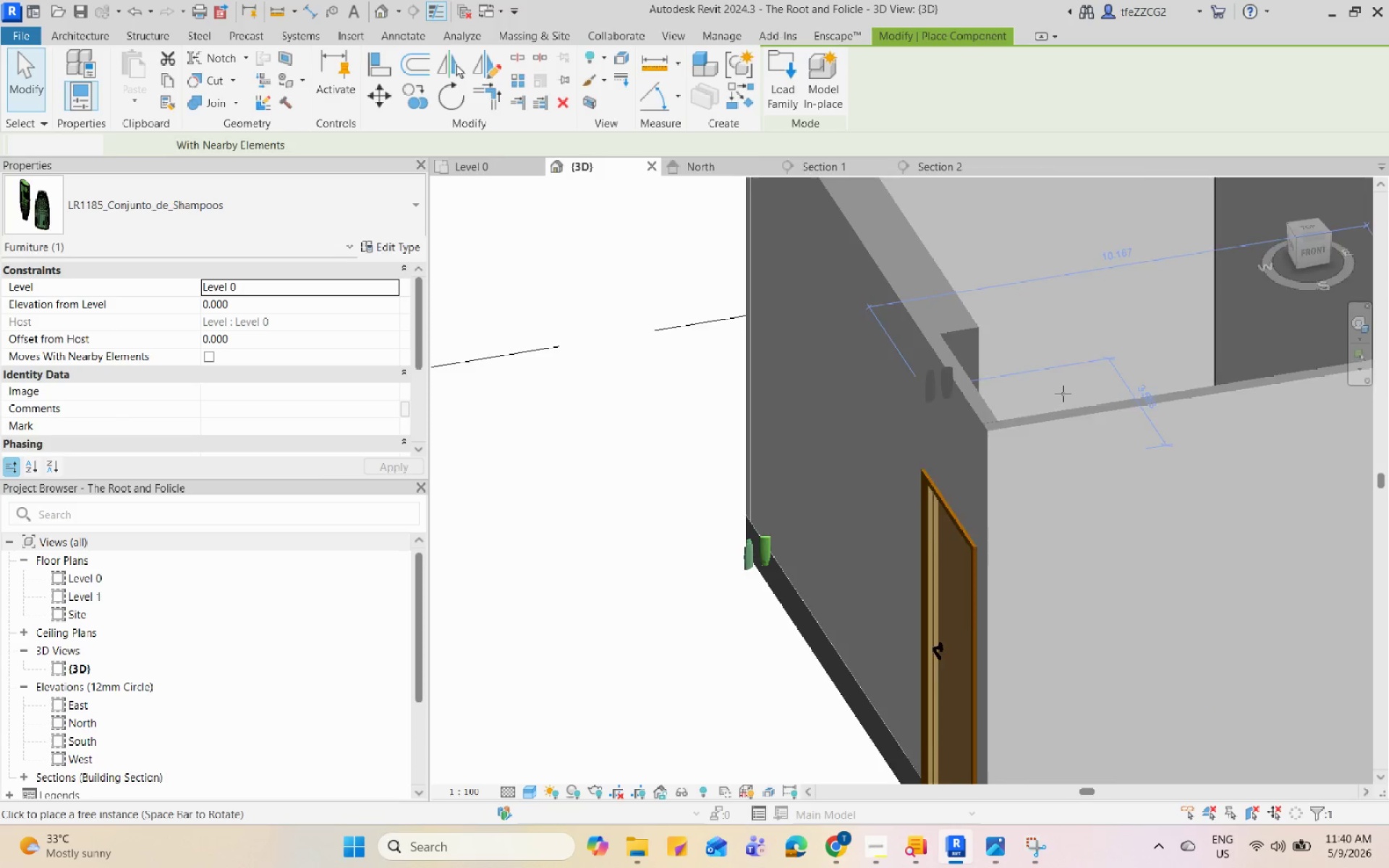 
scroll: coordinate [794, 485], scroll_direction: down, amount: 4.0
 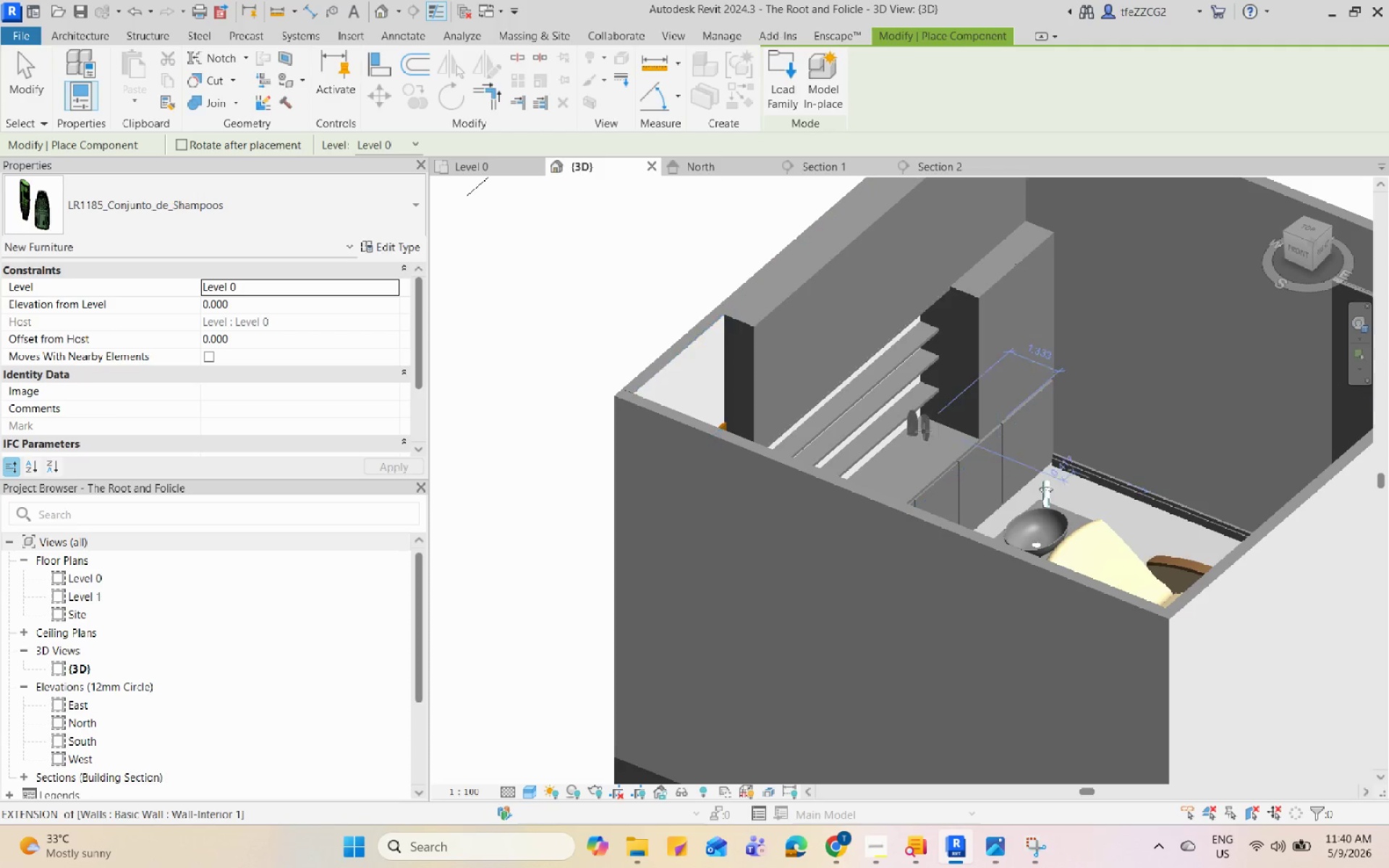 
hold_key(key=ShiftLeft, duration=0.55)
 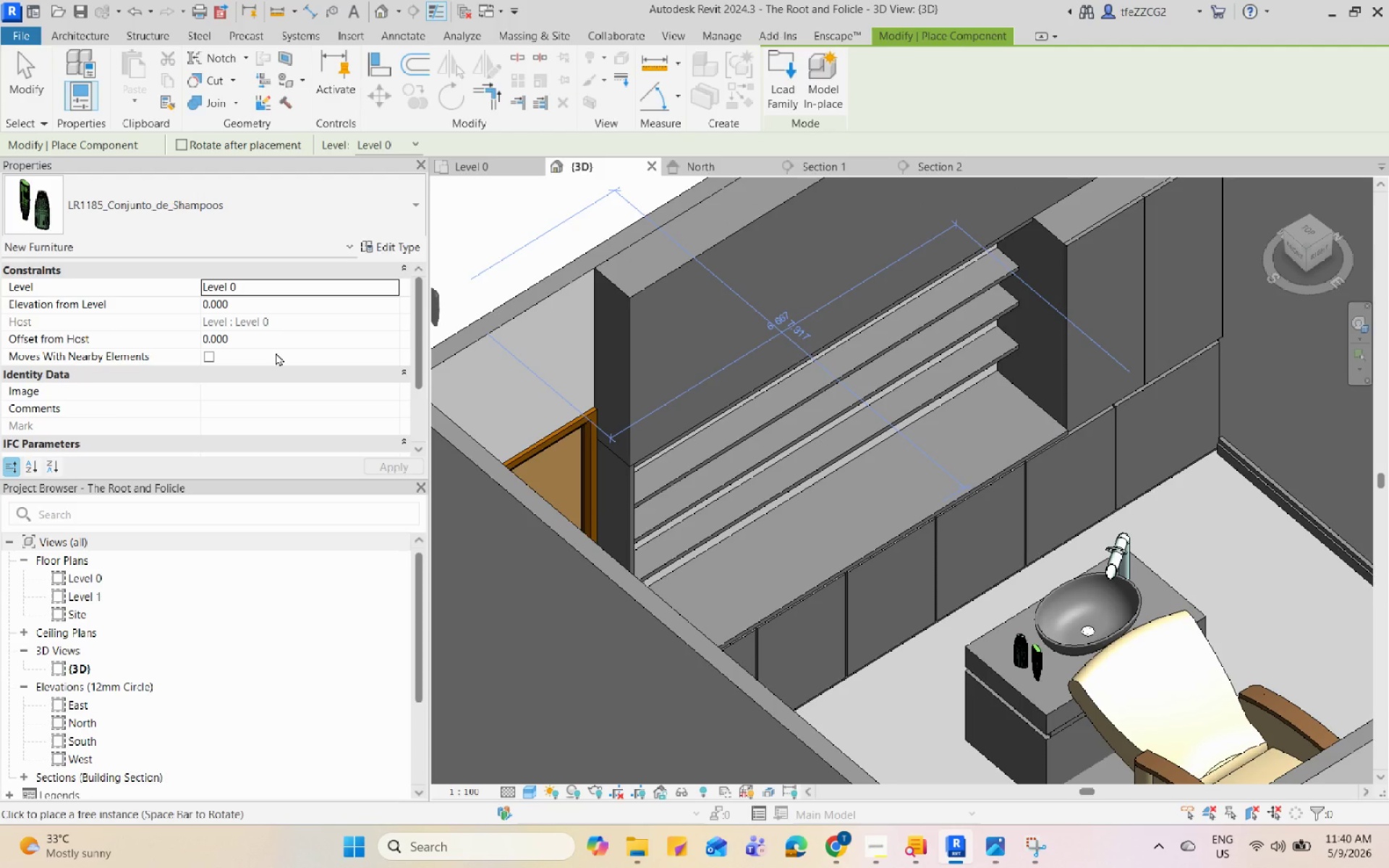 
scroll: coordinate [871, 477], scroll_direction: up, amount: 3.0
 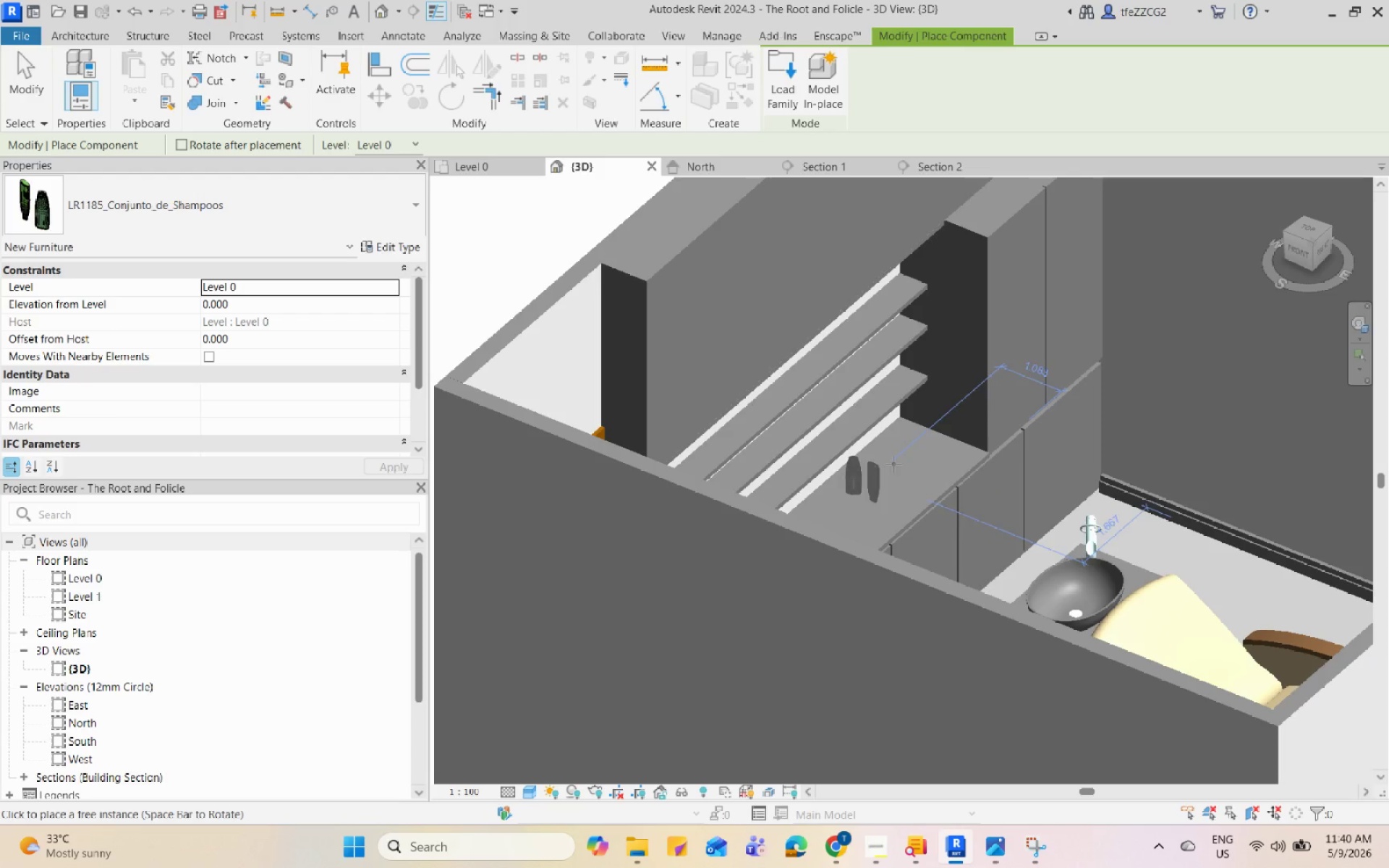 
left_click([211, 359])
 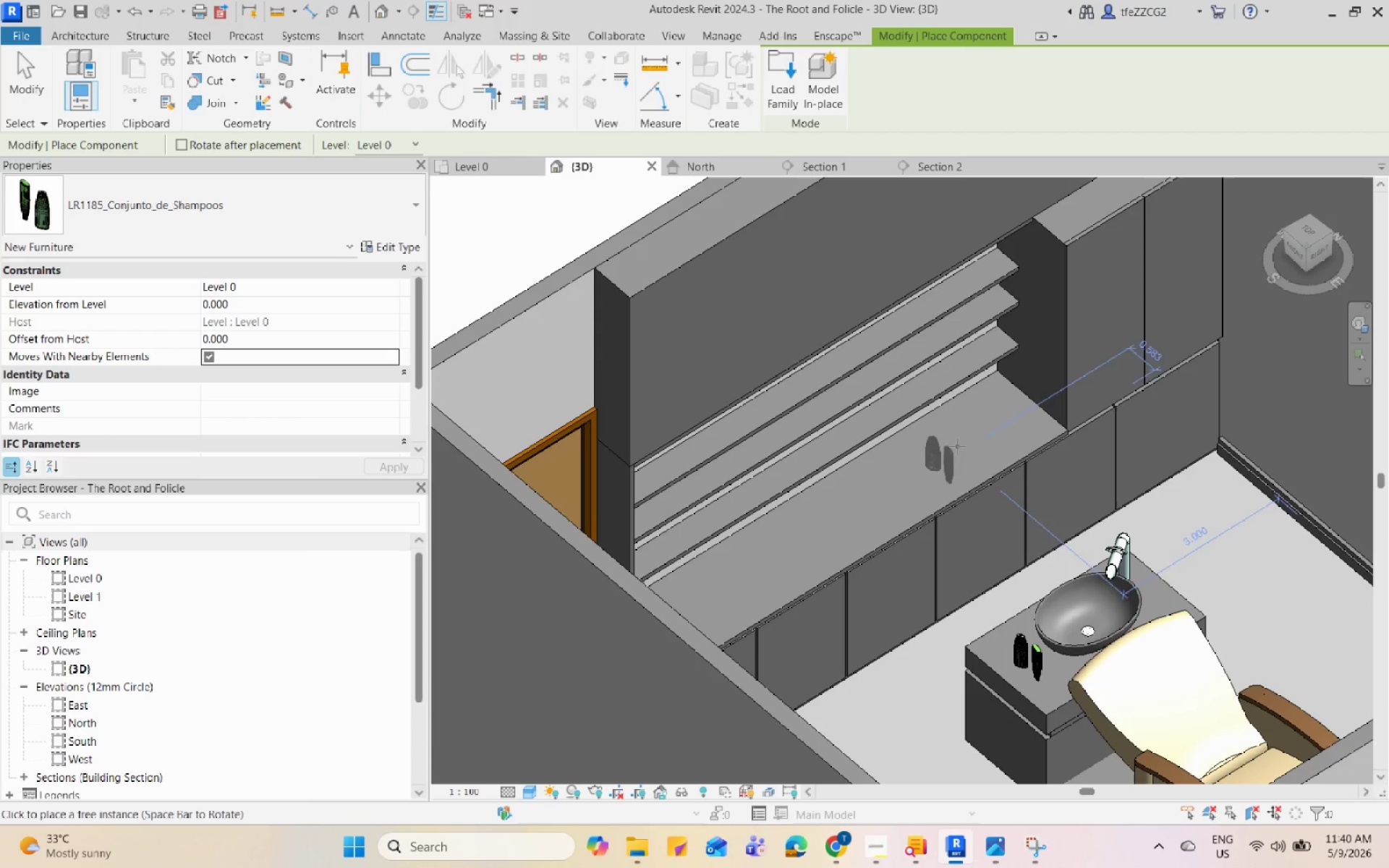 
left_click([1006, 396])
 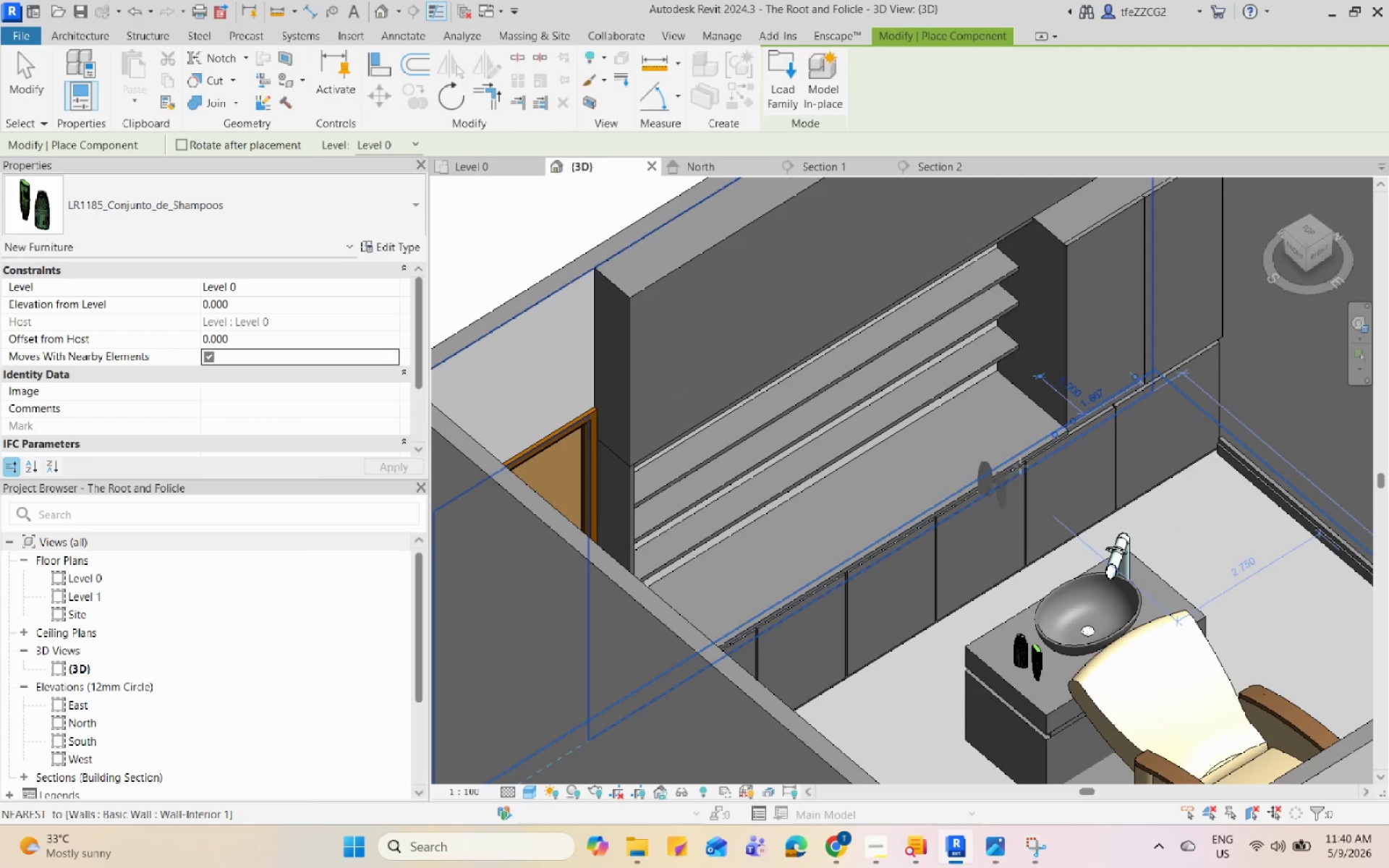 
hold_key(key=ShiftLeft, duration=0.67)
scroll: coordinate [991, 495], scroll_direction: down, amount: 6.0
 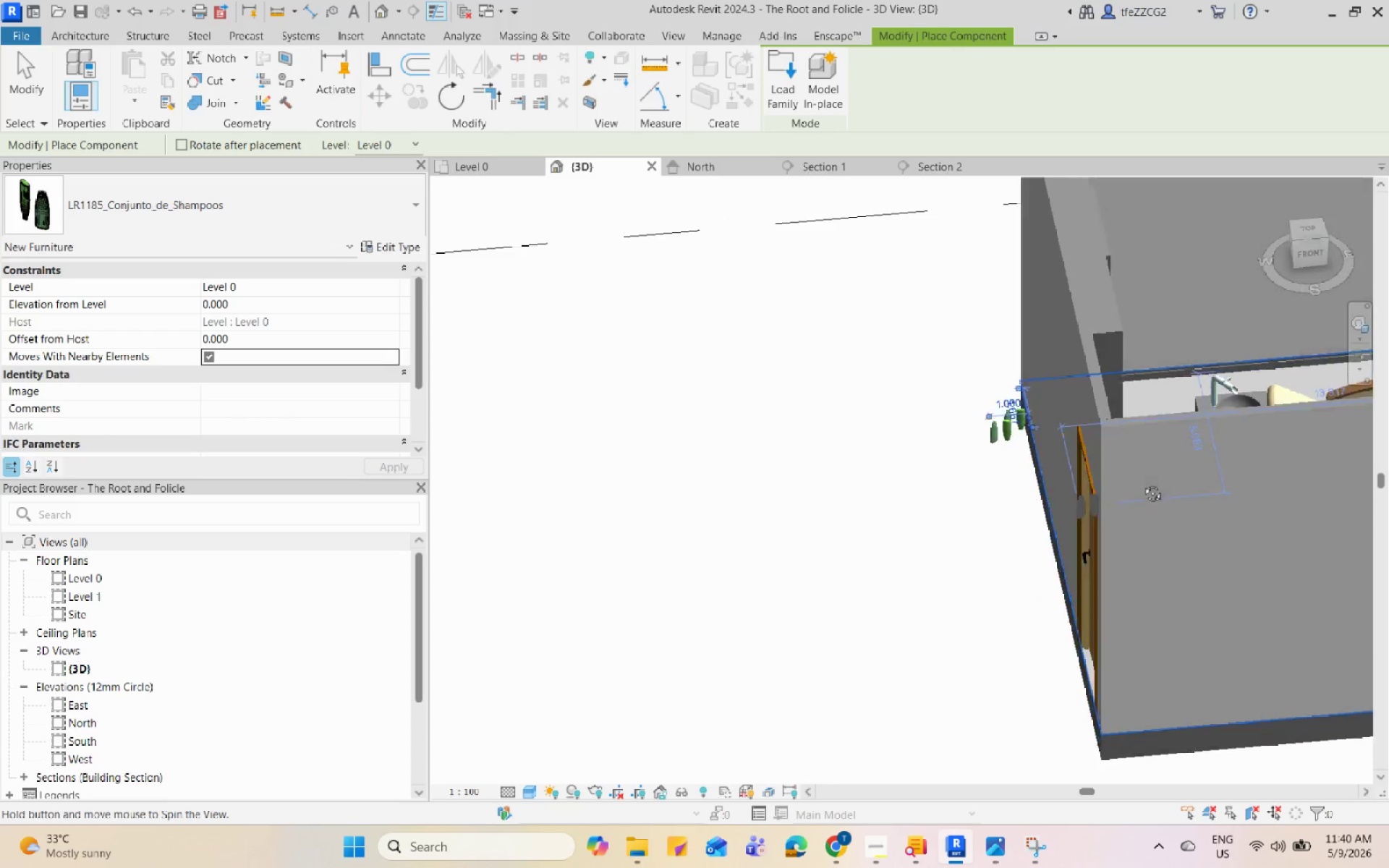 
left_click([203, 356])
 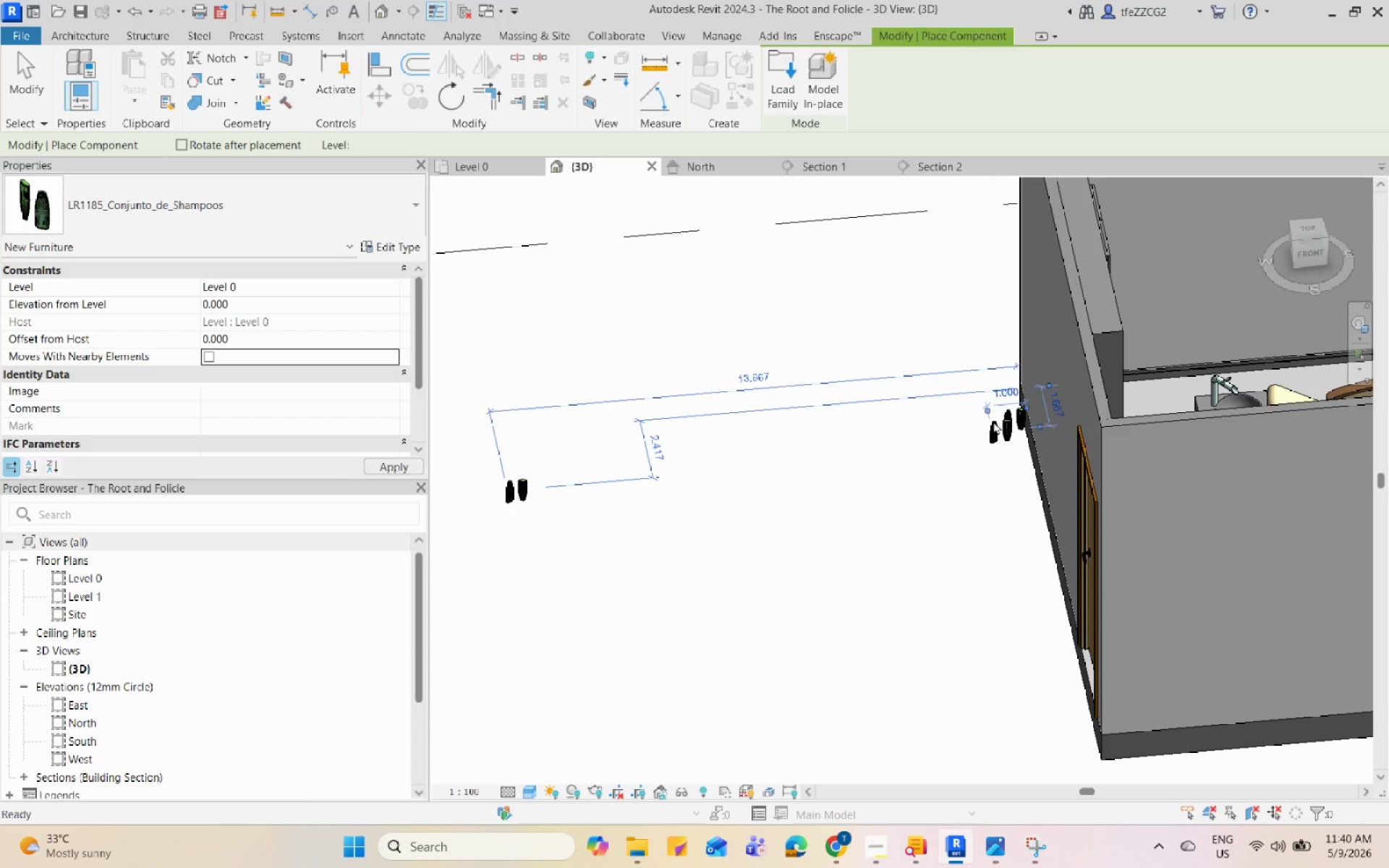 
key(Shift+ShiftLeft)
 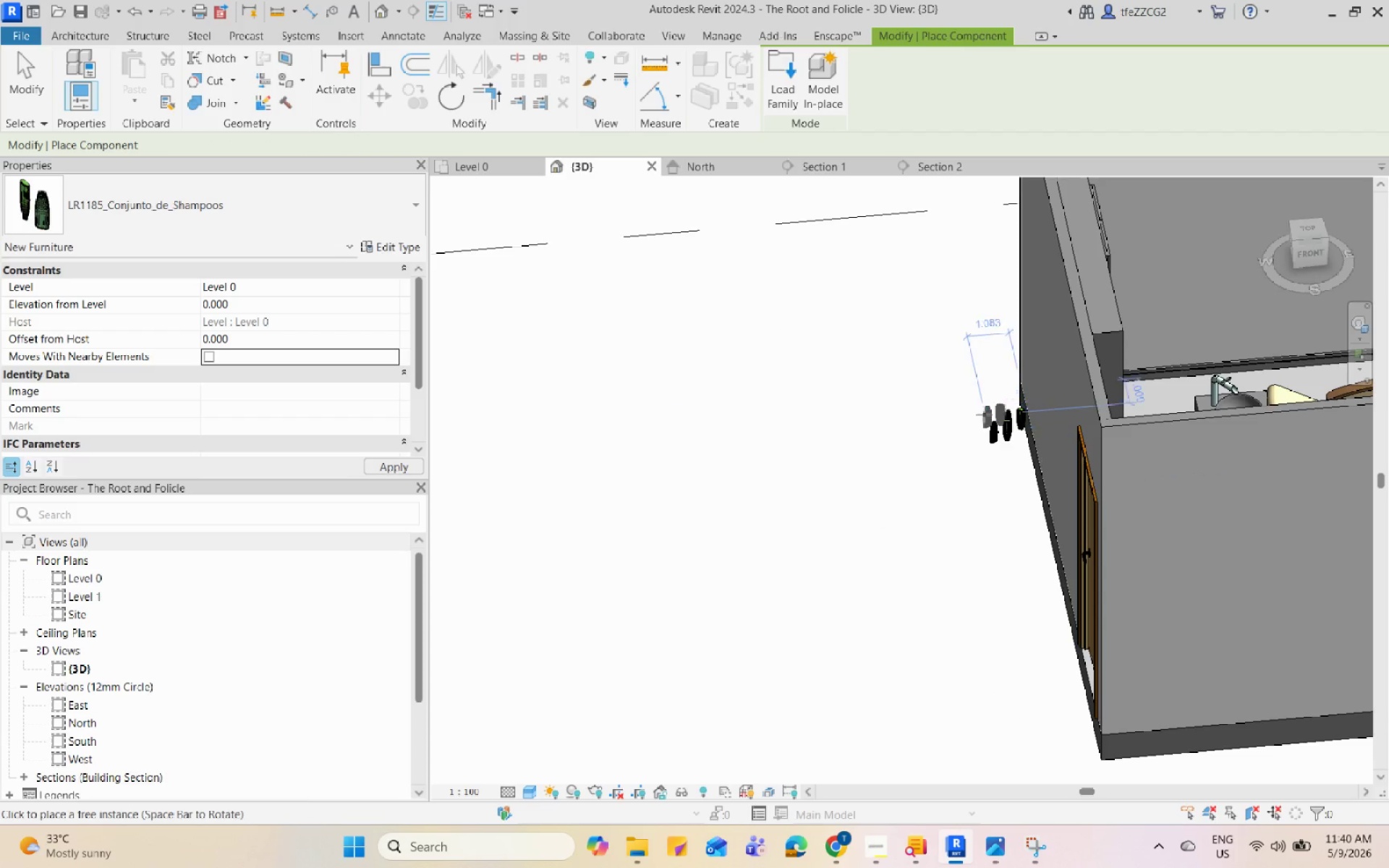 
key(Shift+Escape)
 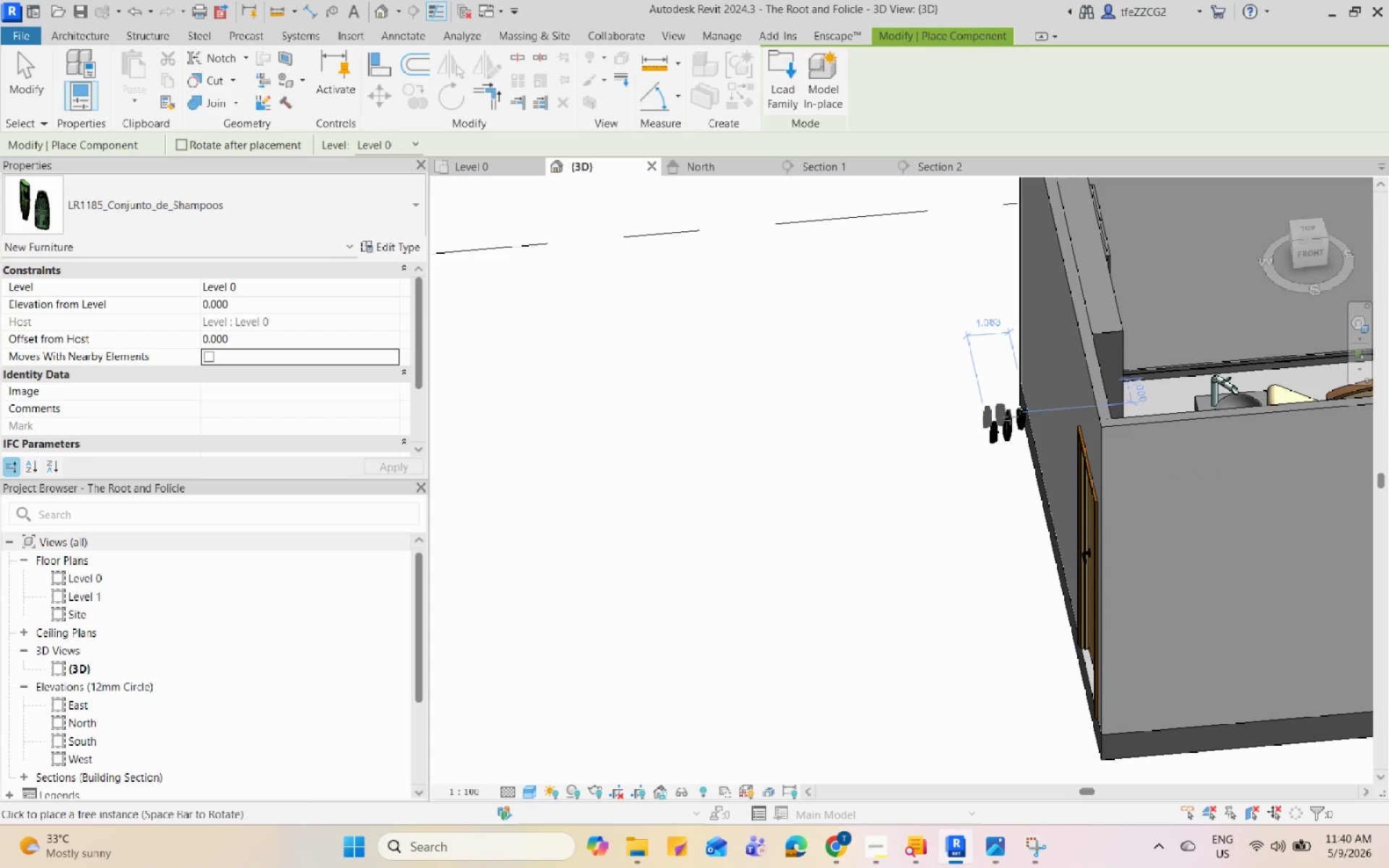 
key(Escape)
 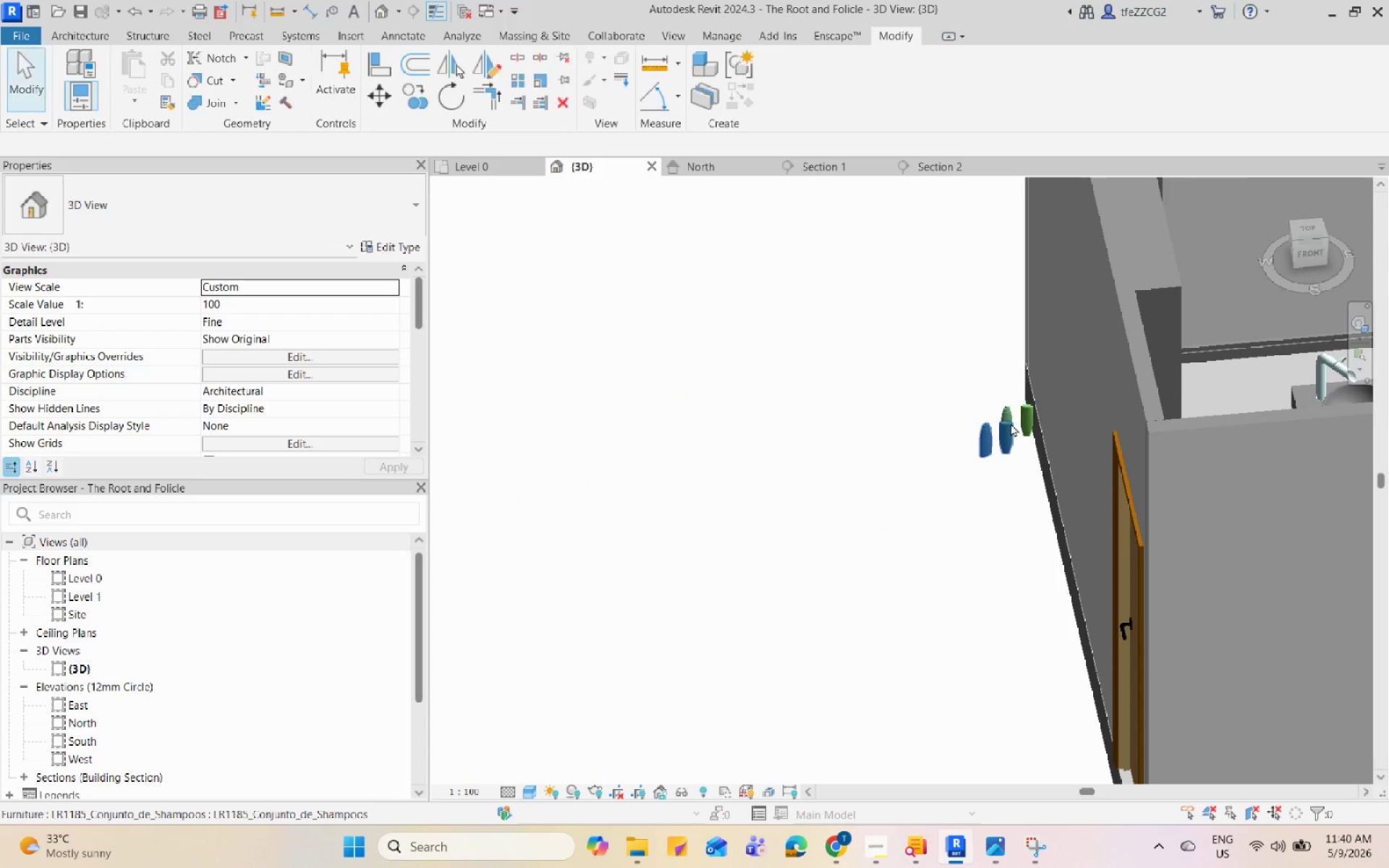 
left_click([1011, 425])
 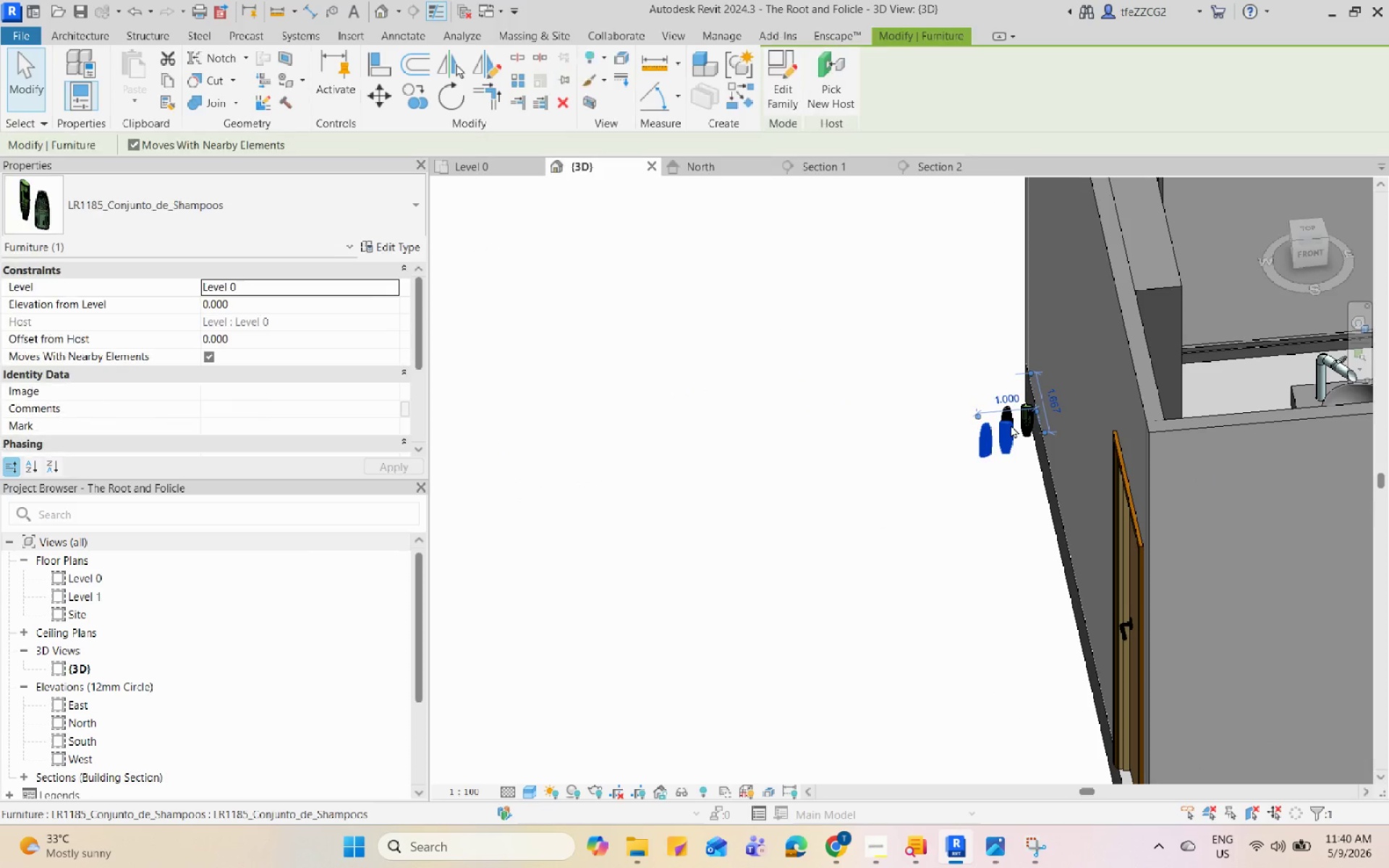 
scroll: coordinate [1010, 417], scroll_direction: up, amount: 5.0
 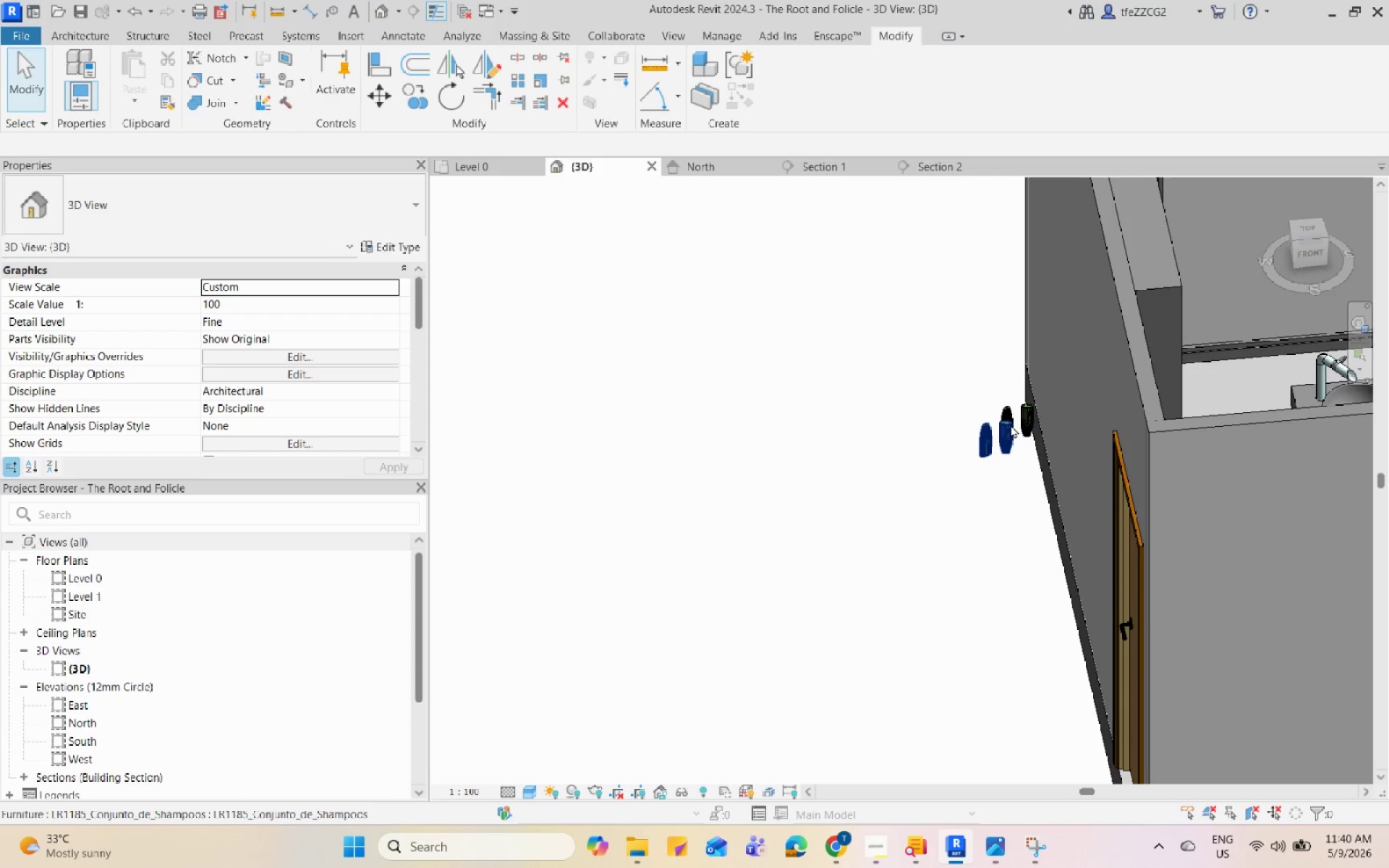 
type(de)
 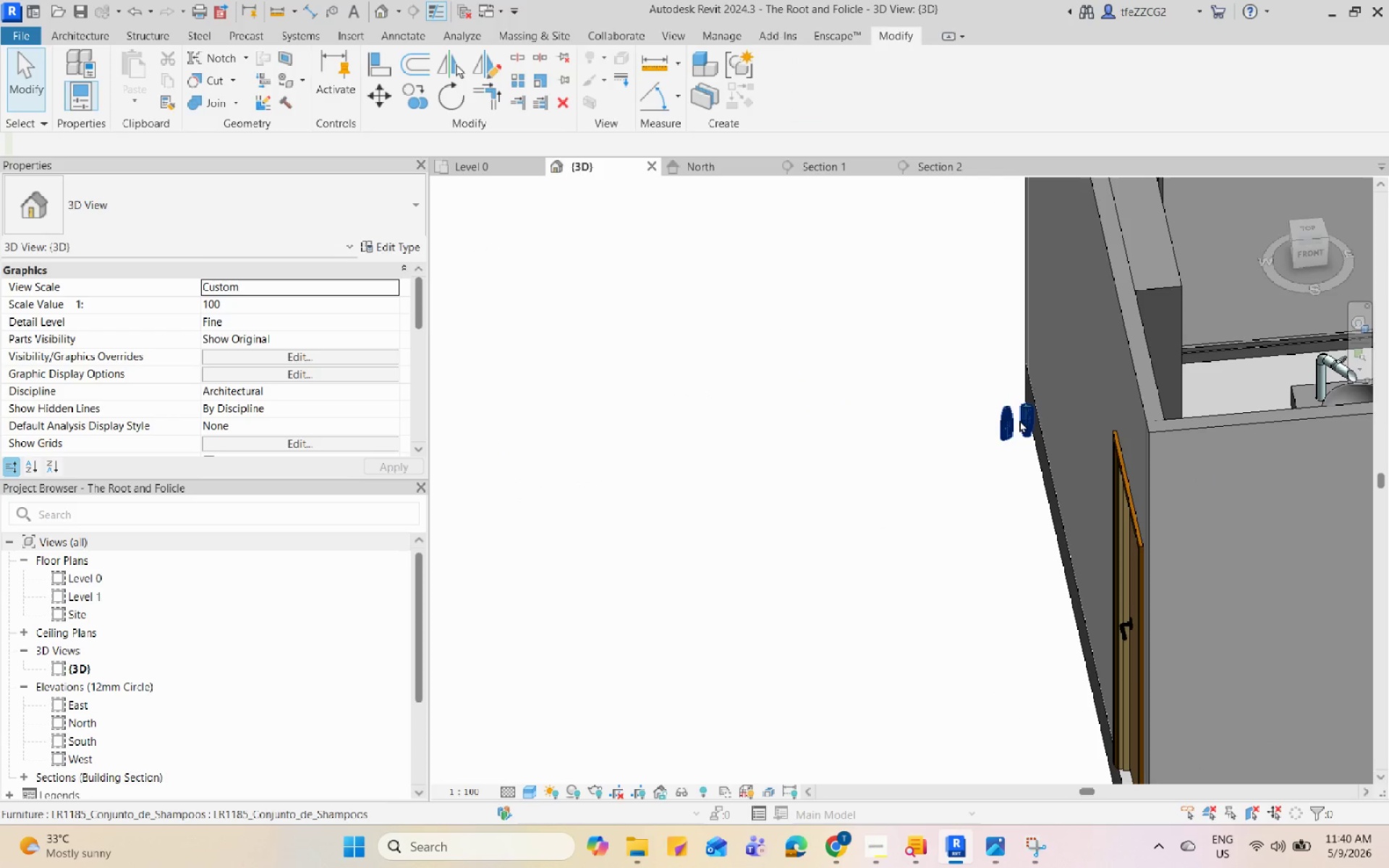 
left_click([1019, 419])
 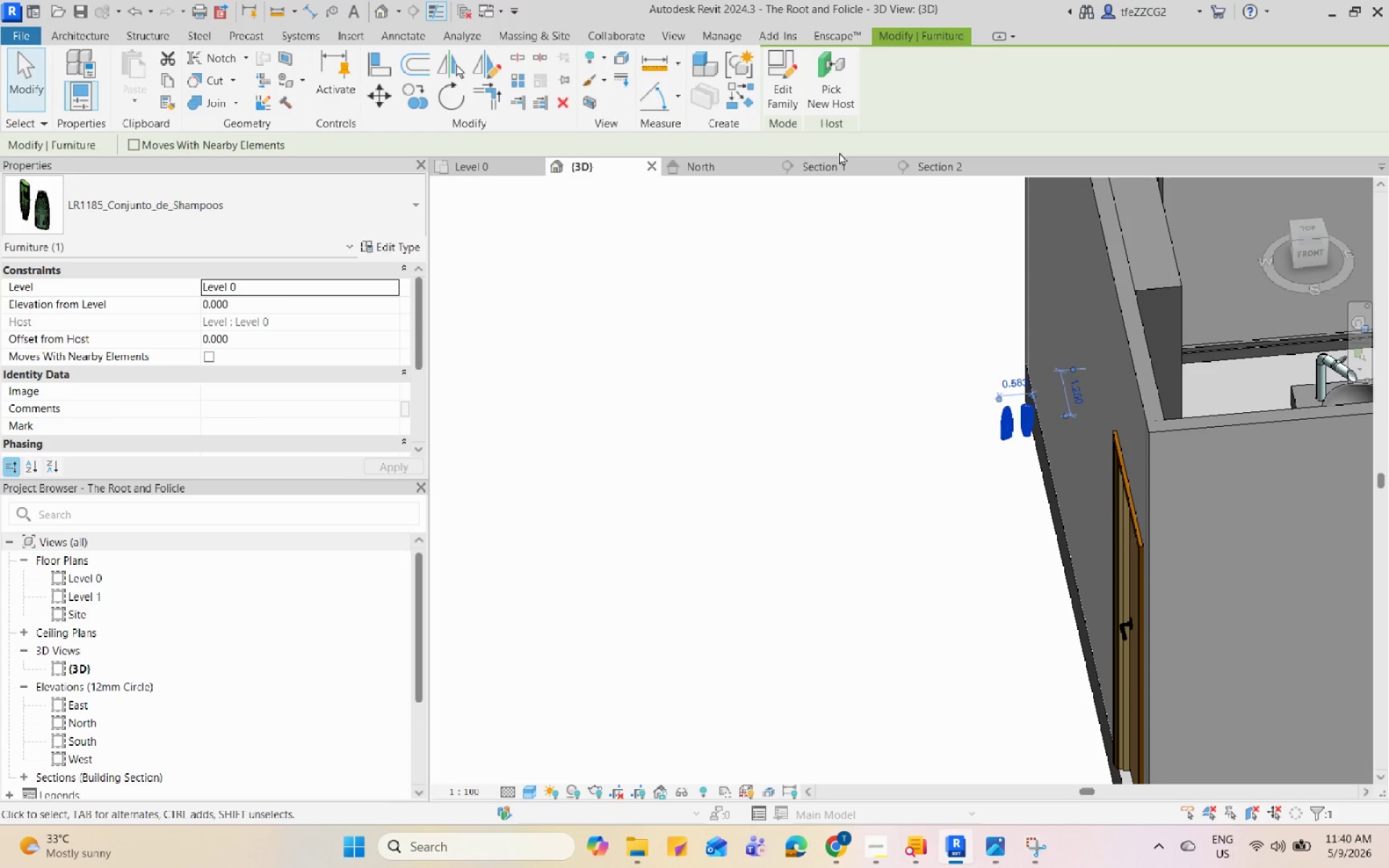 
left_click([843, 168])
 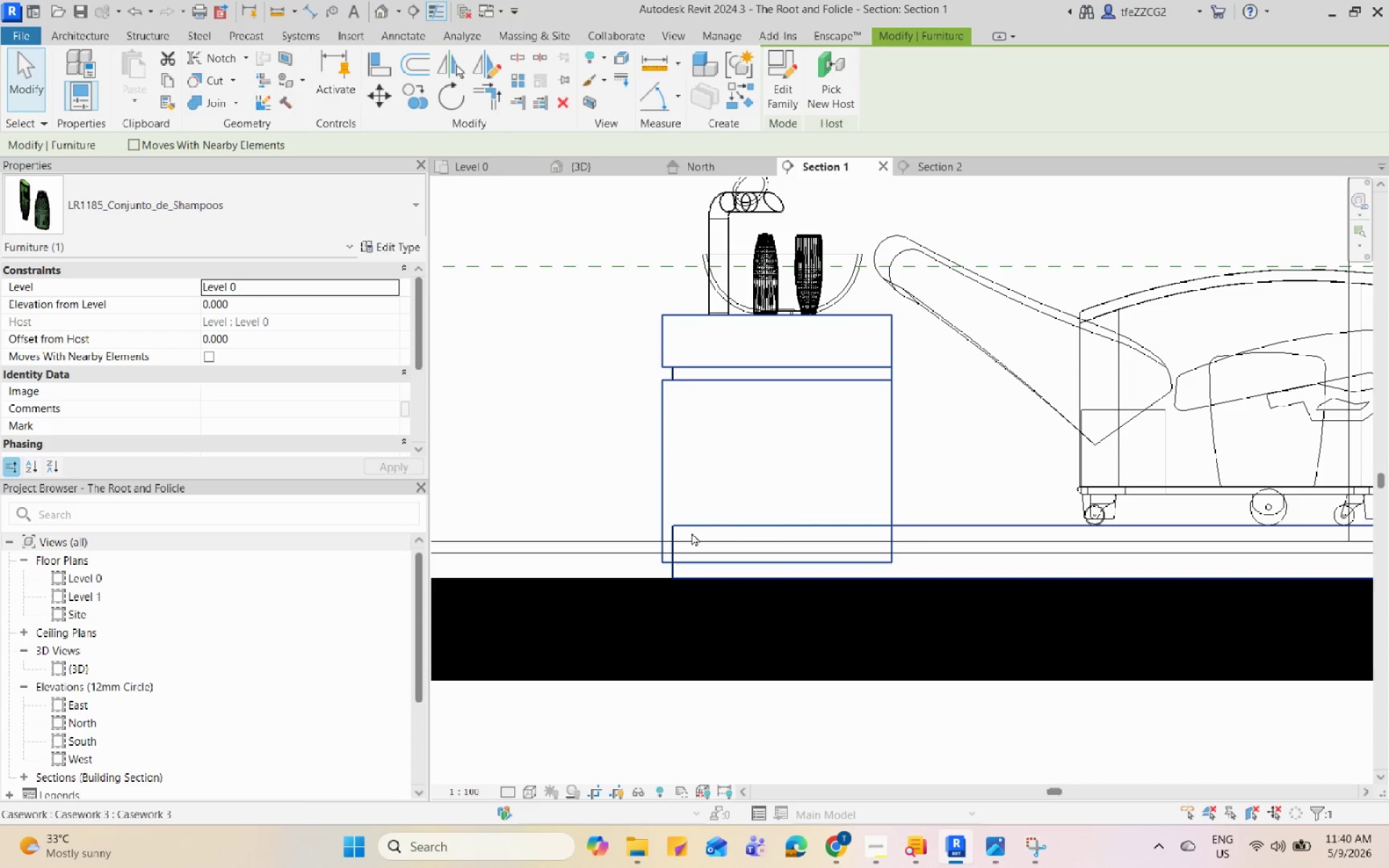 
scroll: coordinate [924, 558], scroll_direction: down, amount: 8.0
 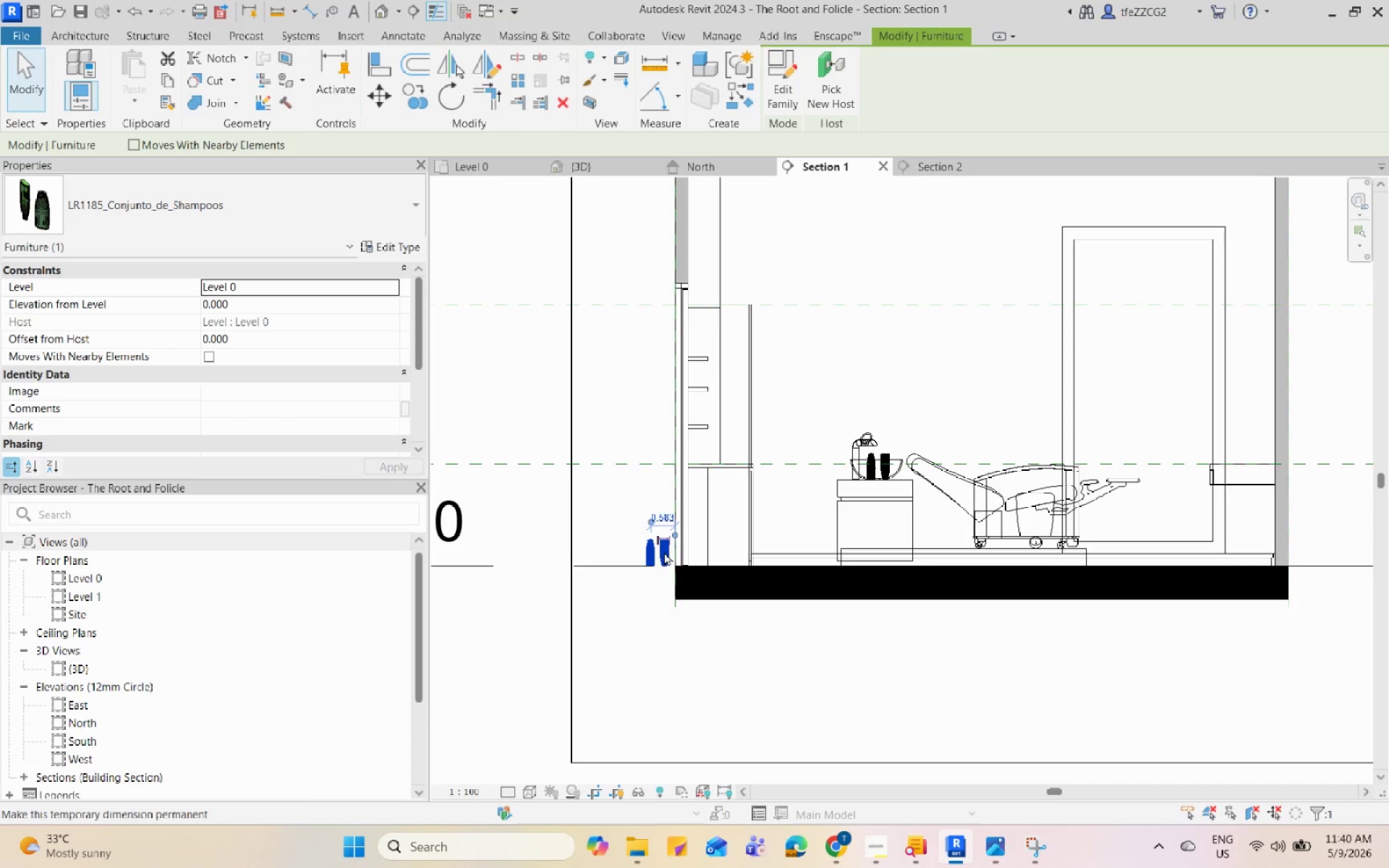 
left_click_drag(start_coordinate=[668, 563], to_coordinate=[744, 455])
 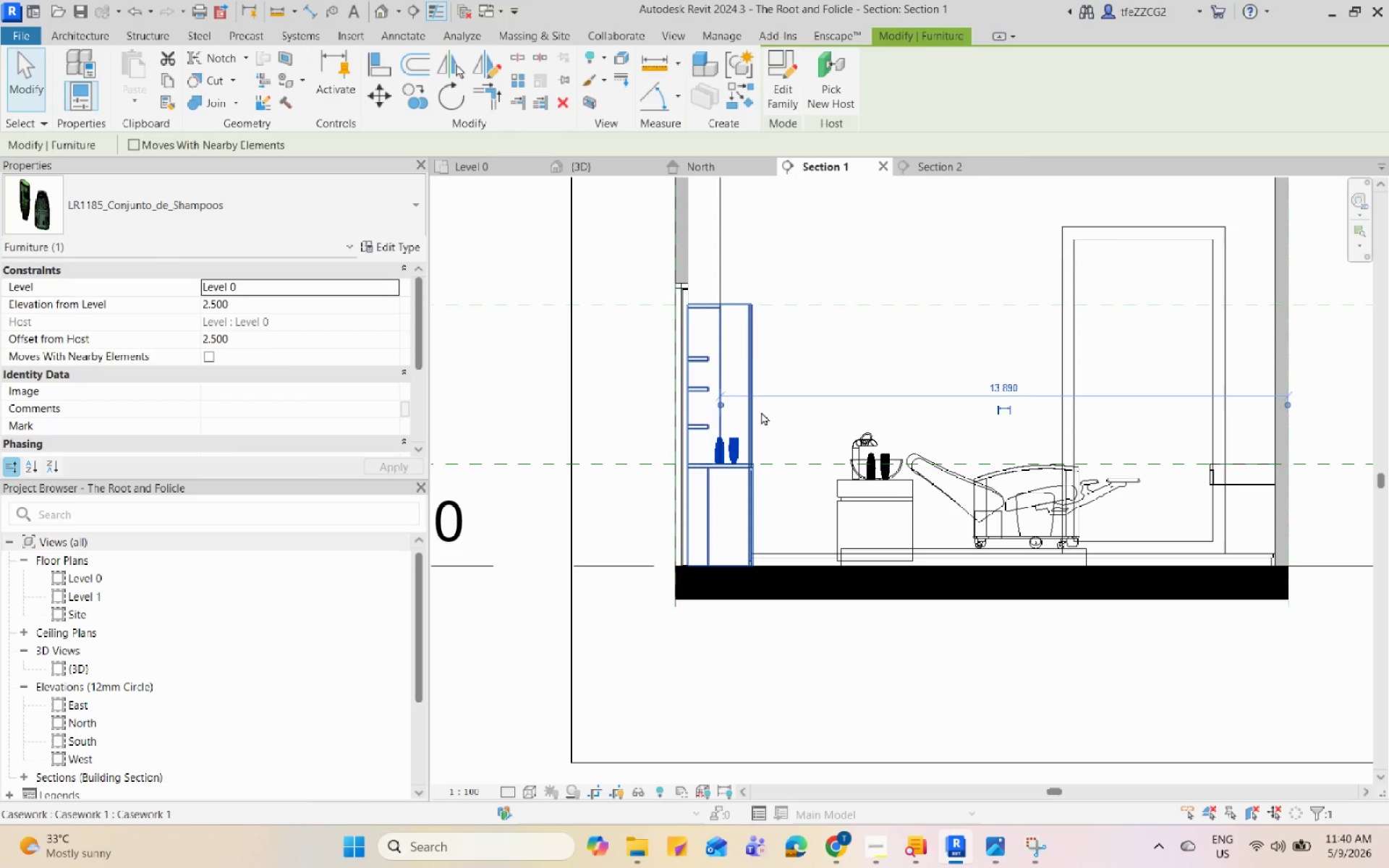 
key(Escape)
 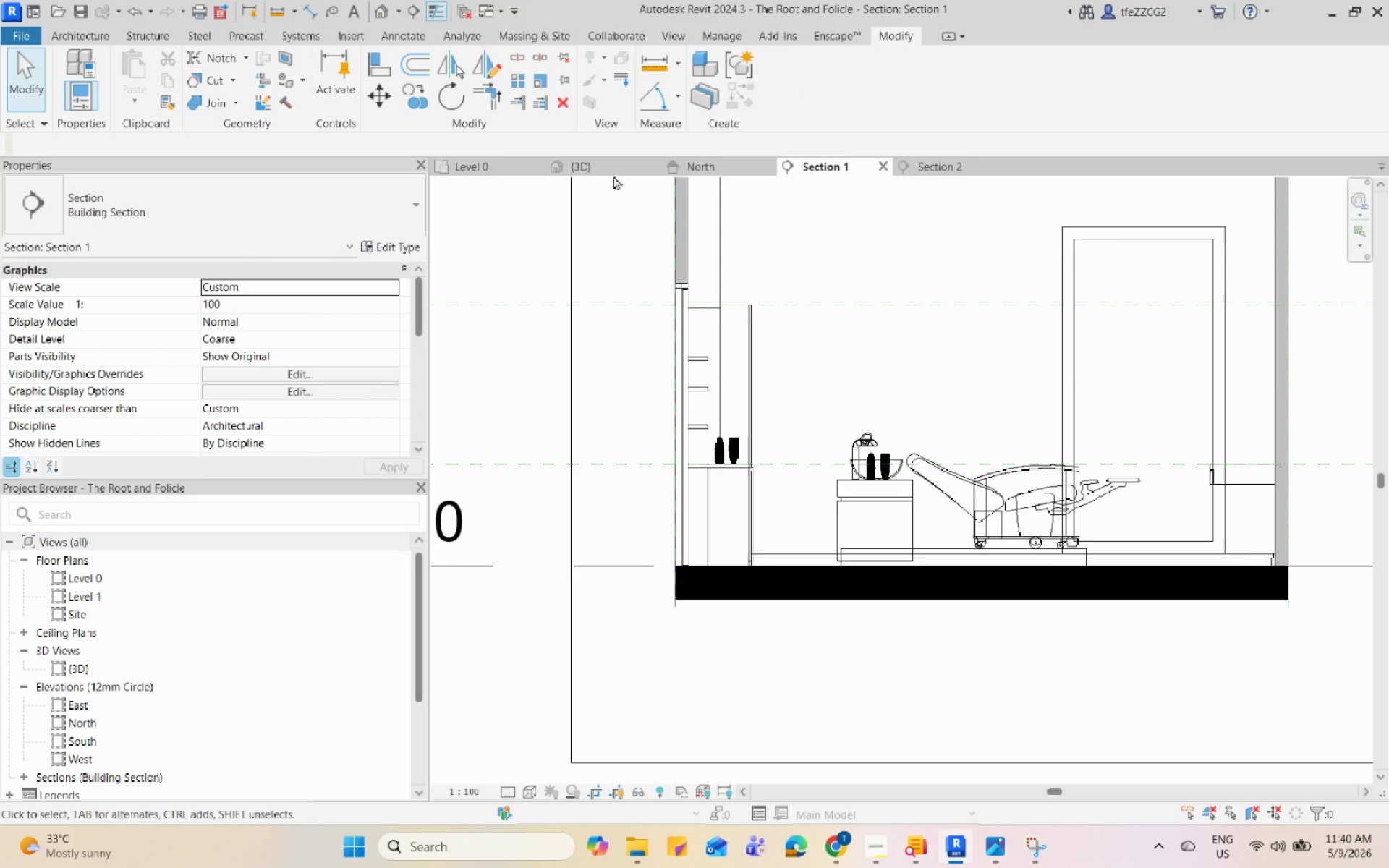 
double_click([619, 169])
 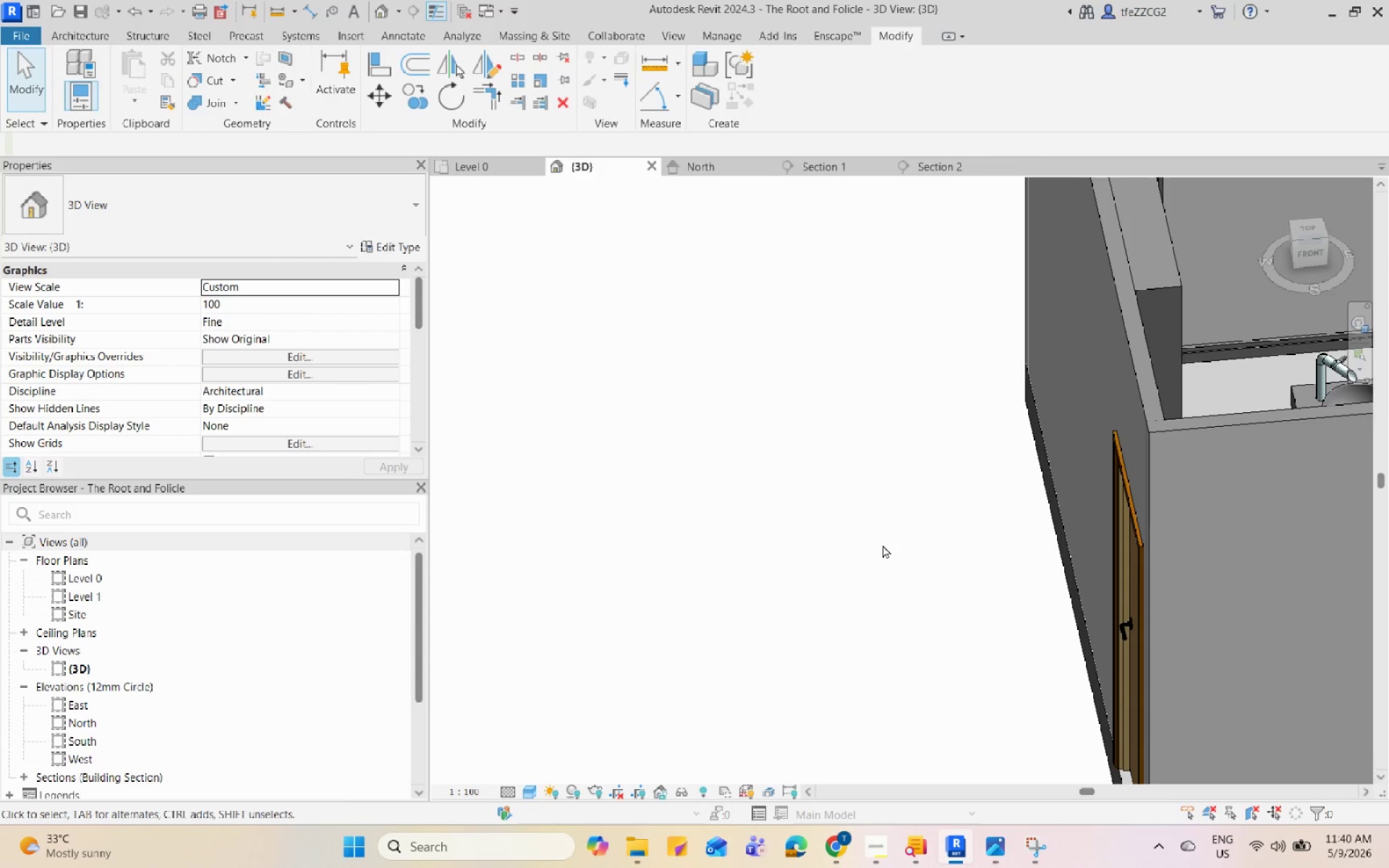 
hold_key(key=ShiftLeft, duration=1.12)
scroll: coordinate [888, 550], scroll_direction: down, amount: 5.0
 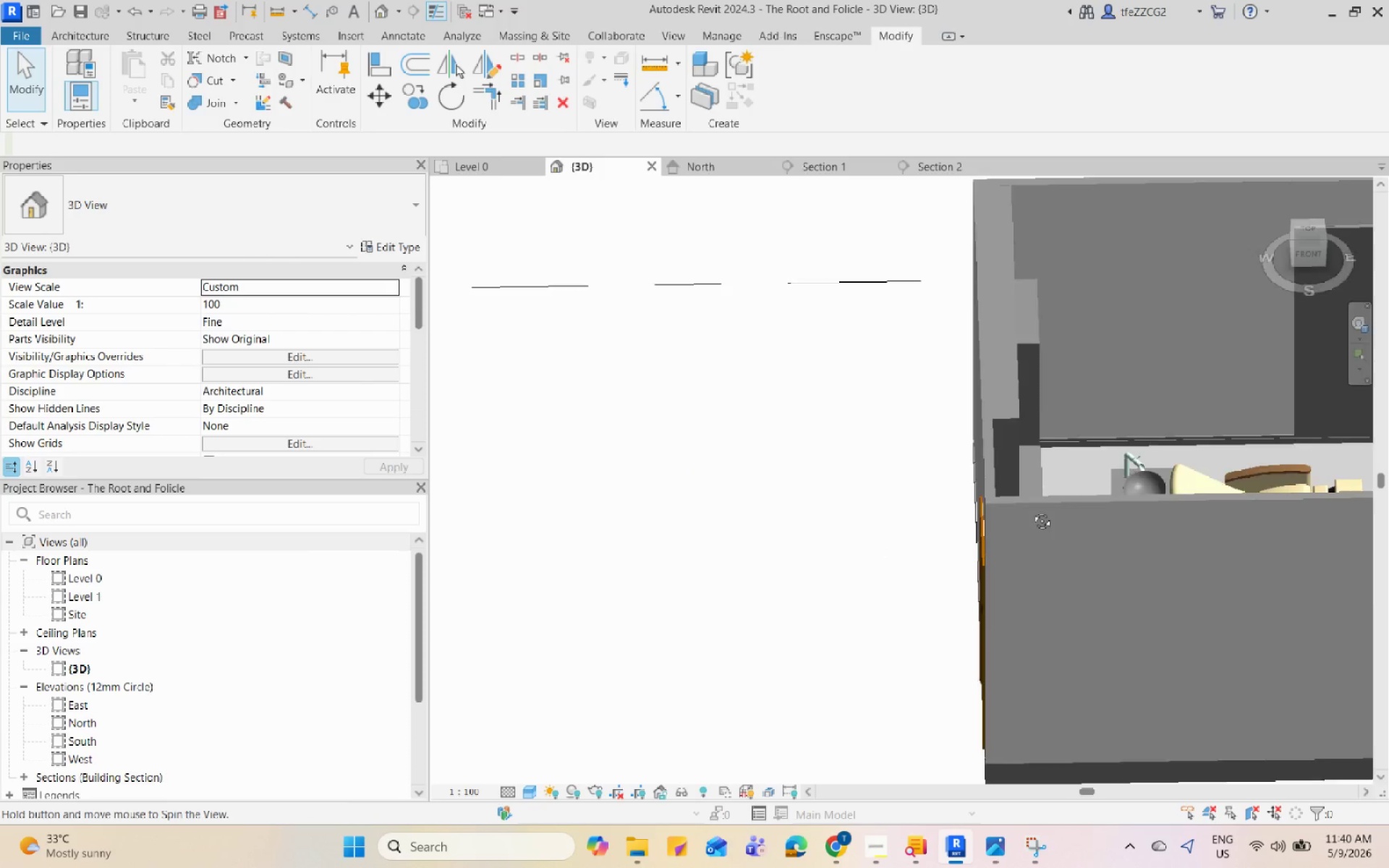 
hold_key(key=ShiftLeft, duration=1.14)
scroll: coordinate [841, 477], scroll_direction: down, amount: 4.0
 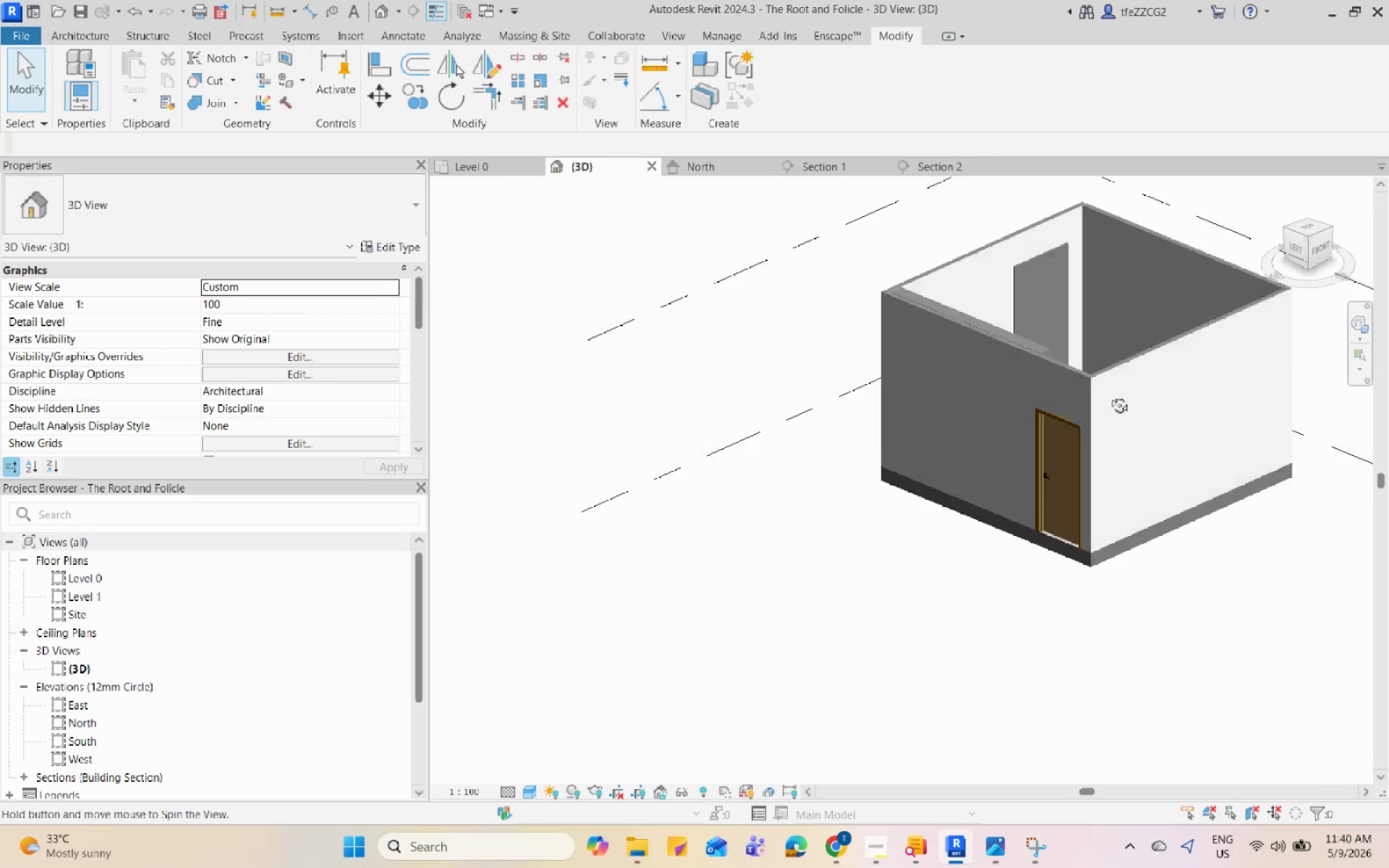 
scroll: coordinate [837, 518], scroll_direction: up, amount: 7.0
 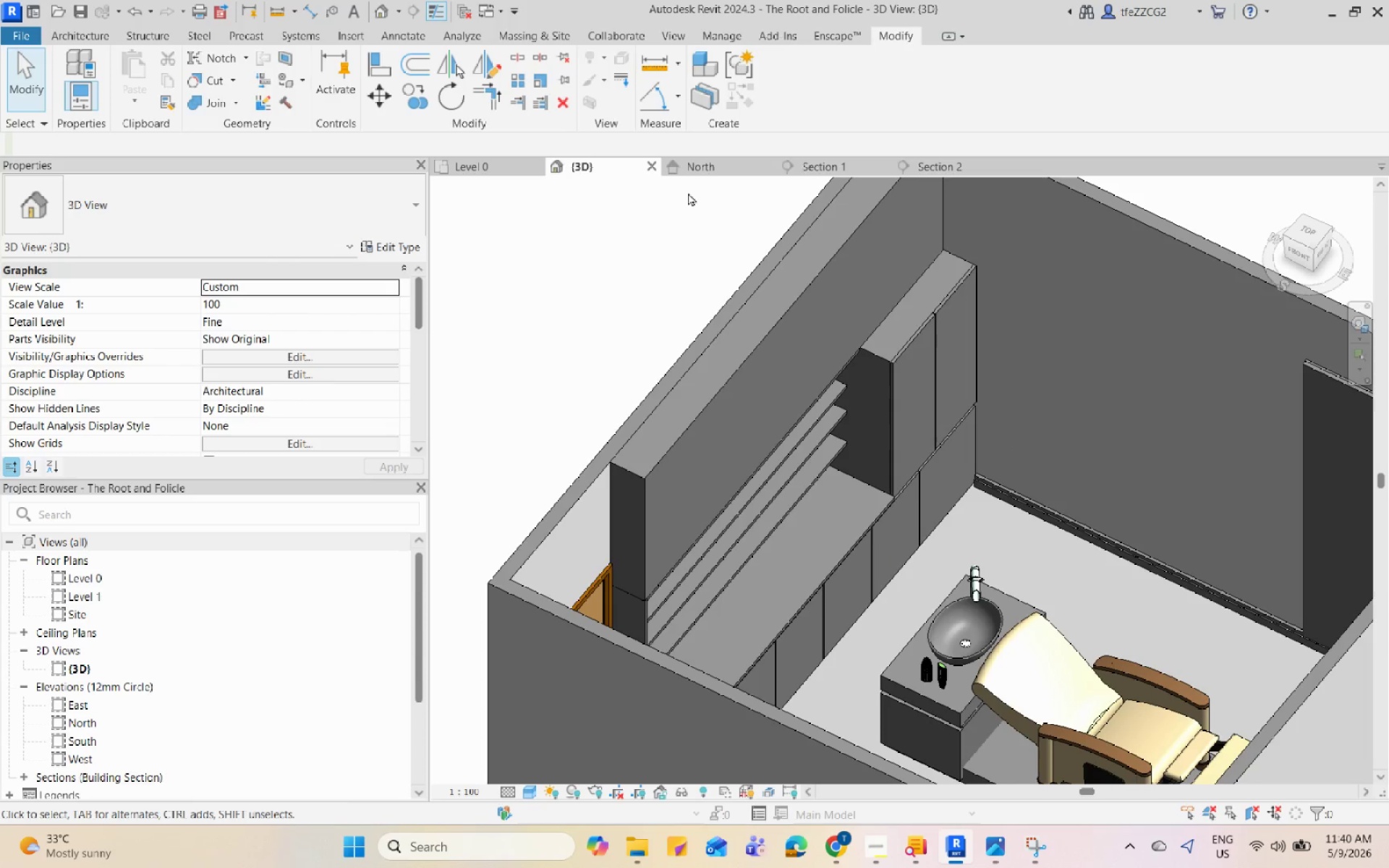 
left_click([702, 170])
 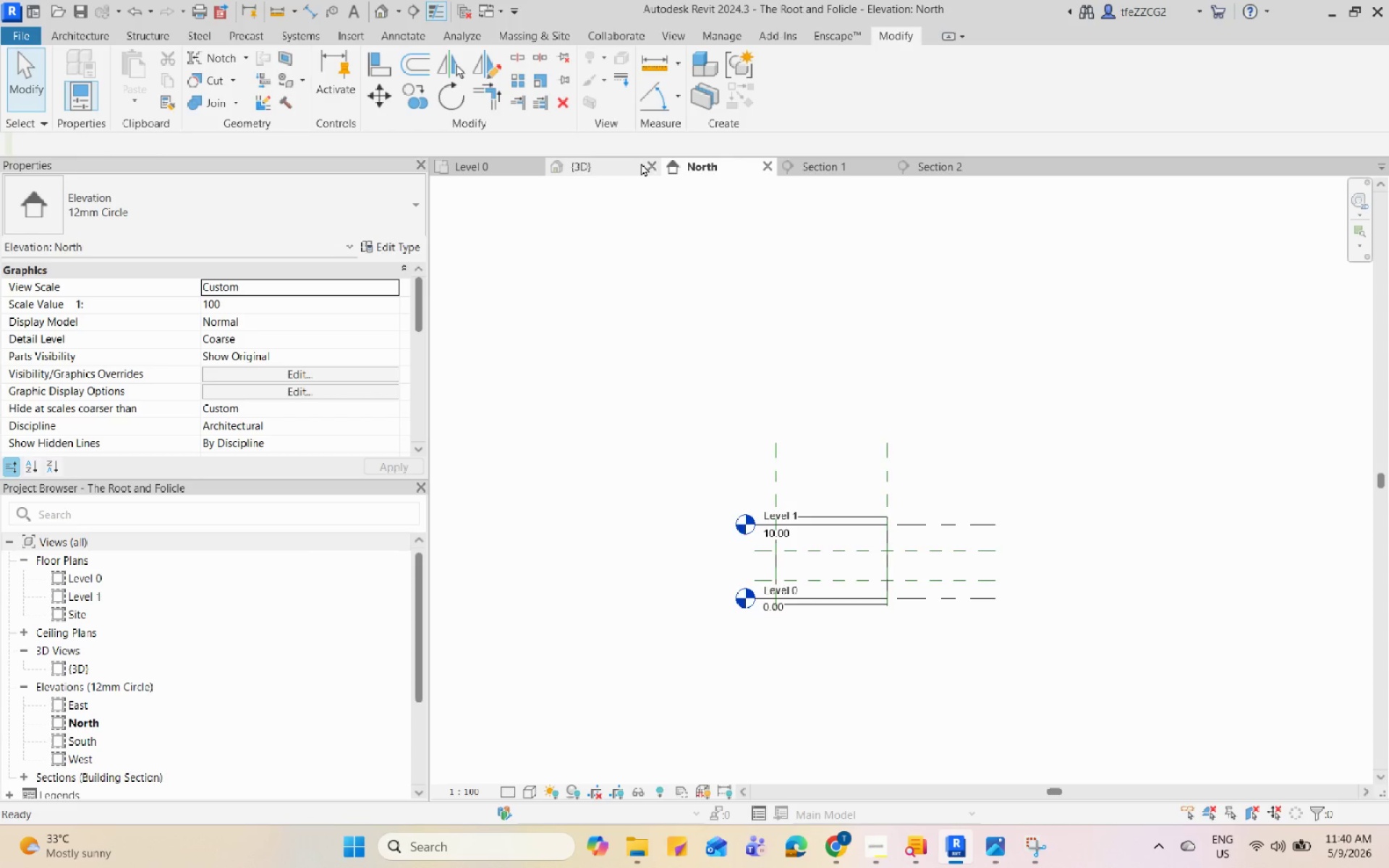 
hold_key(key=ShiftLeft, duration=0.67)
 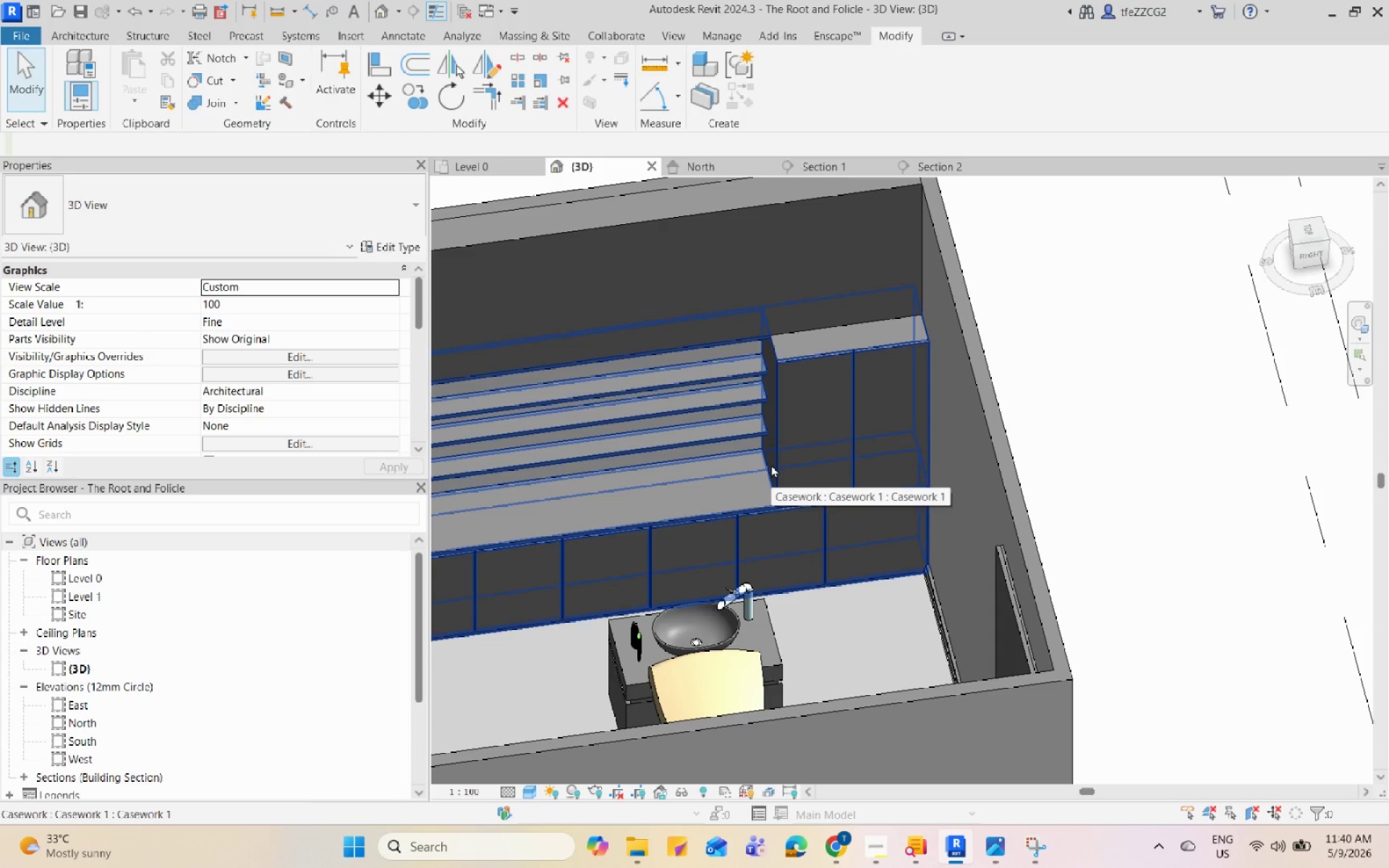 
key(C)
 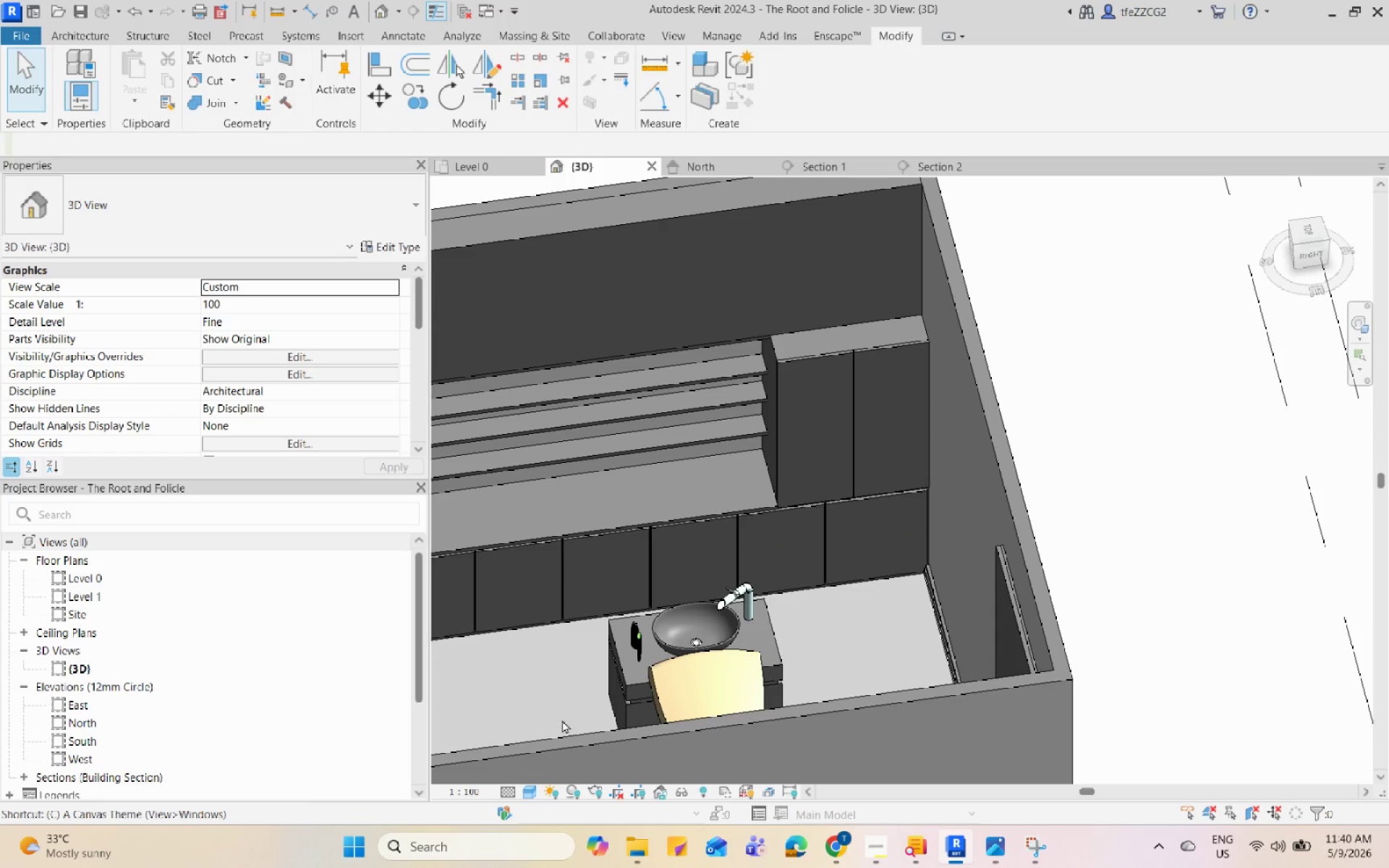 
left_click([531, 799])
 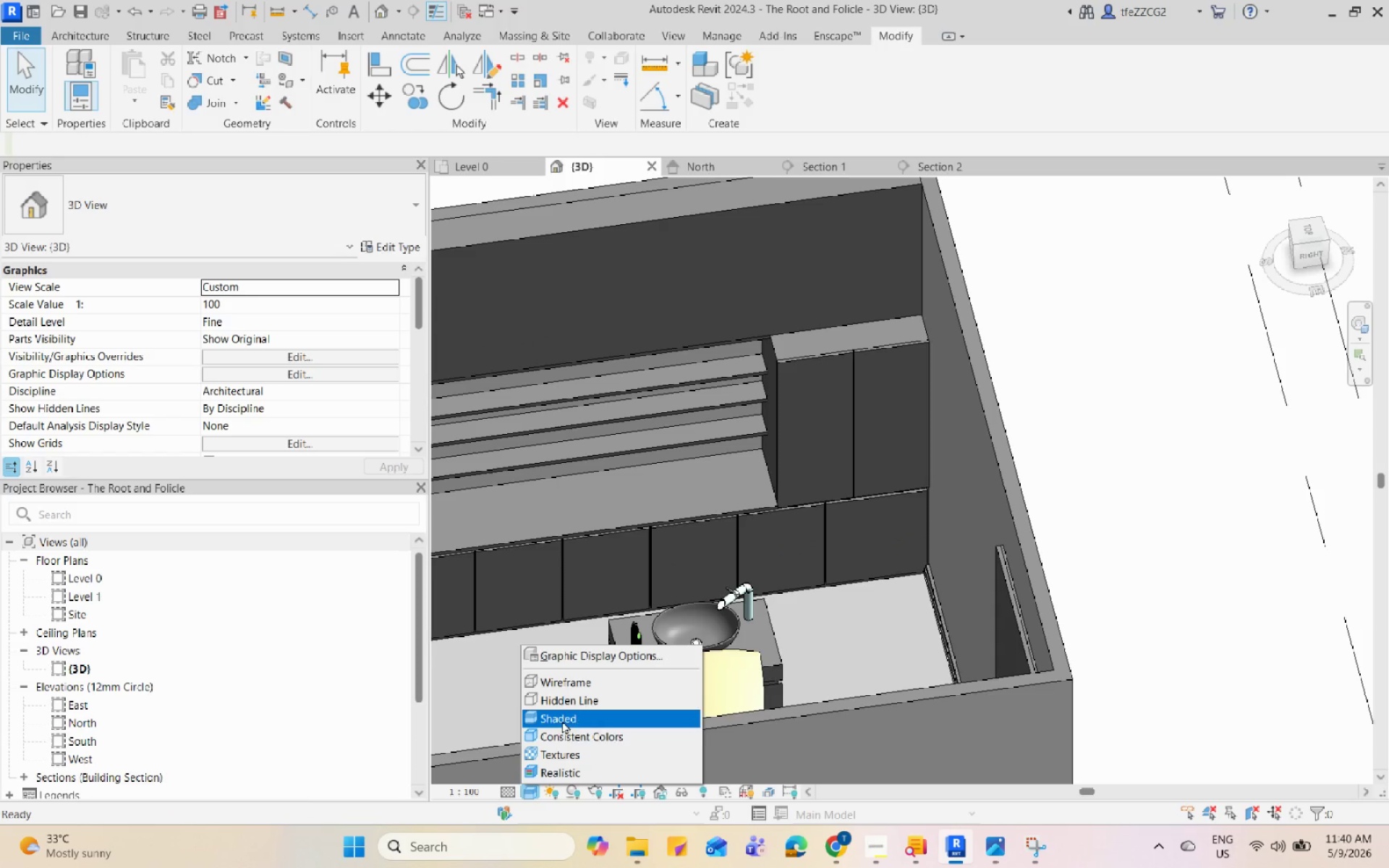 
left_click([562, 733])
 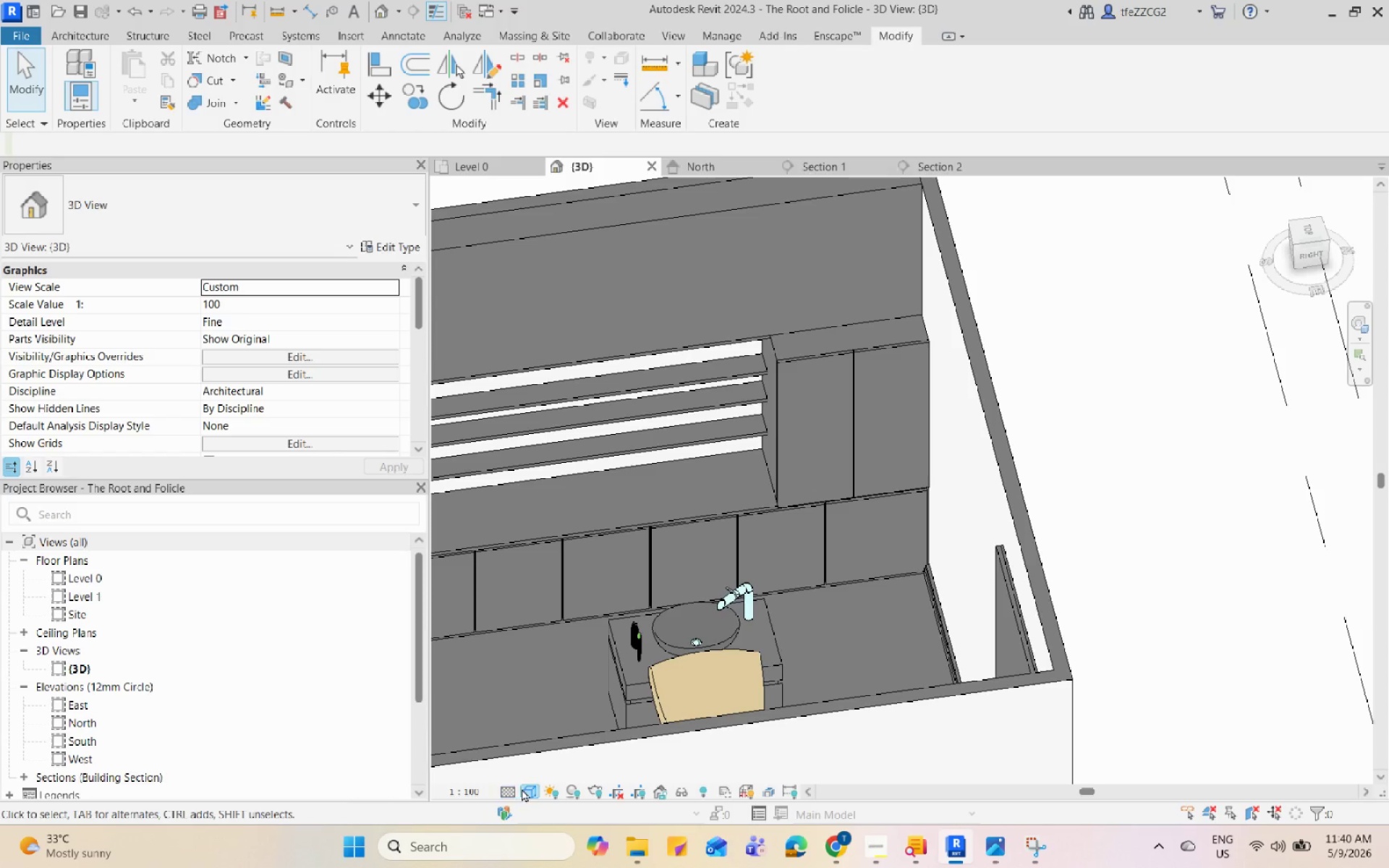 
left_click([525, 788])
 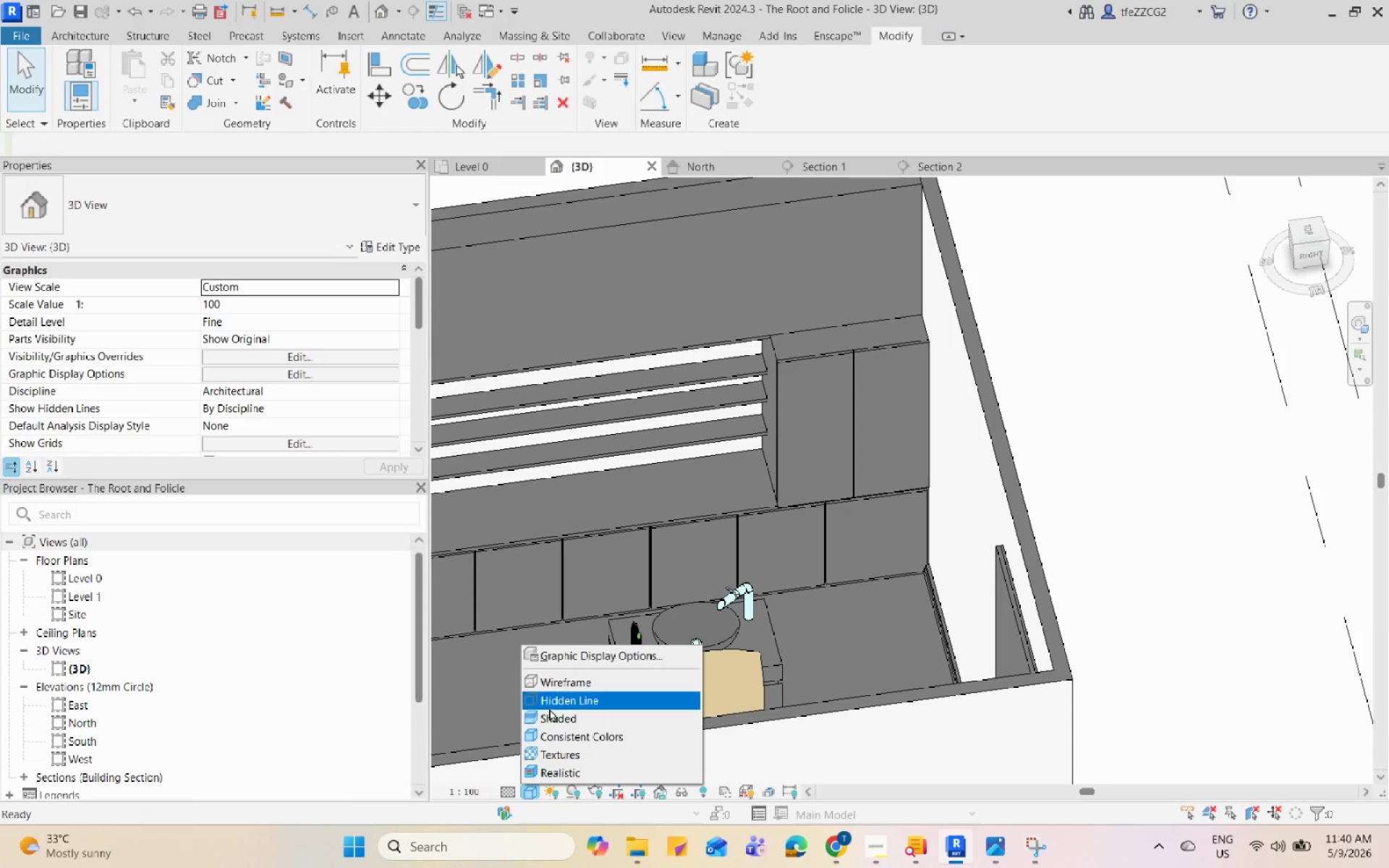 
left_click([551, 705])
 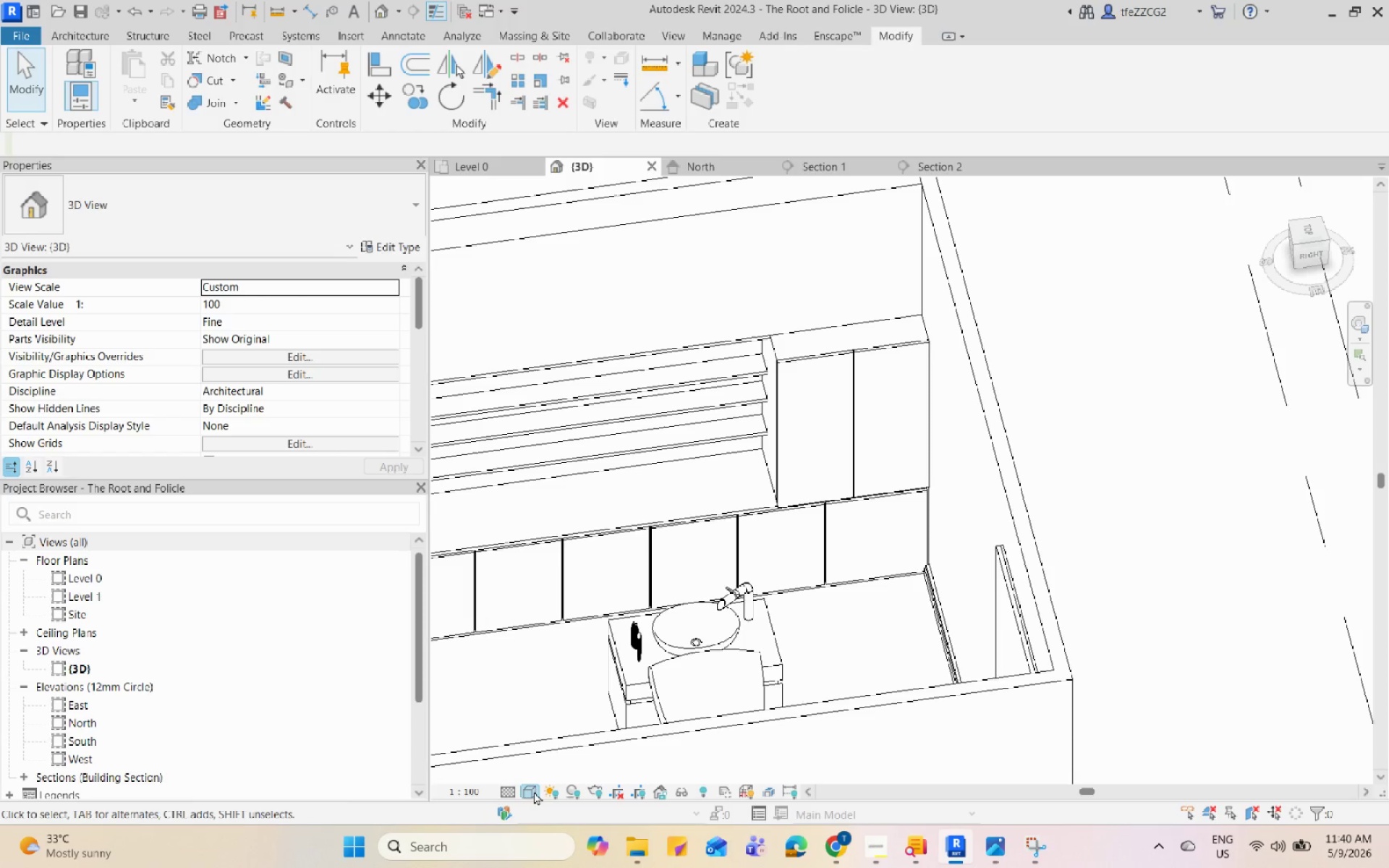 
left_click([532, 790])
 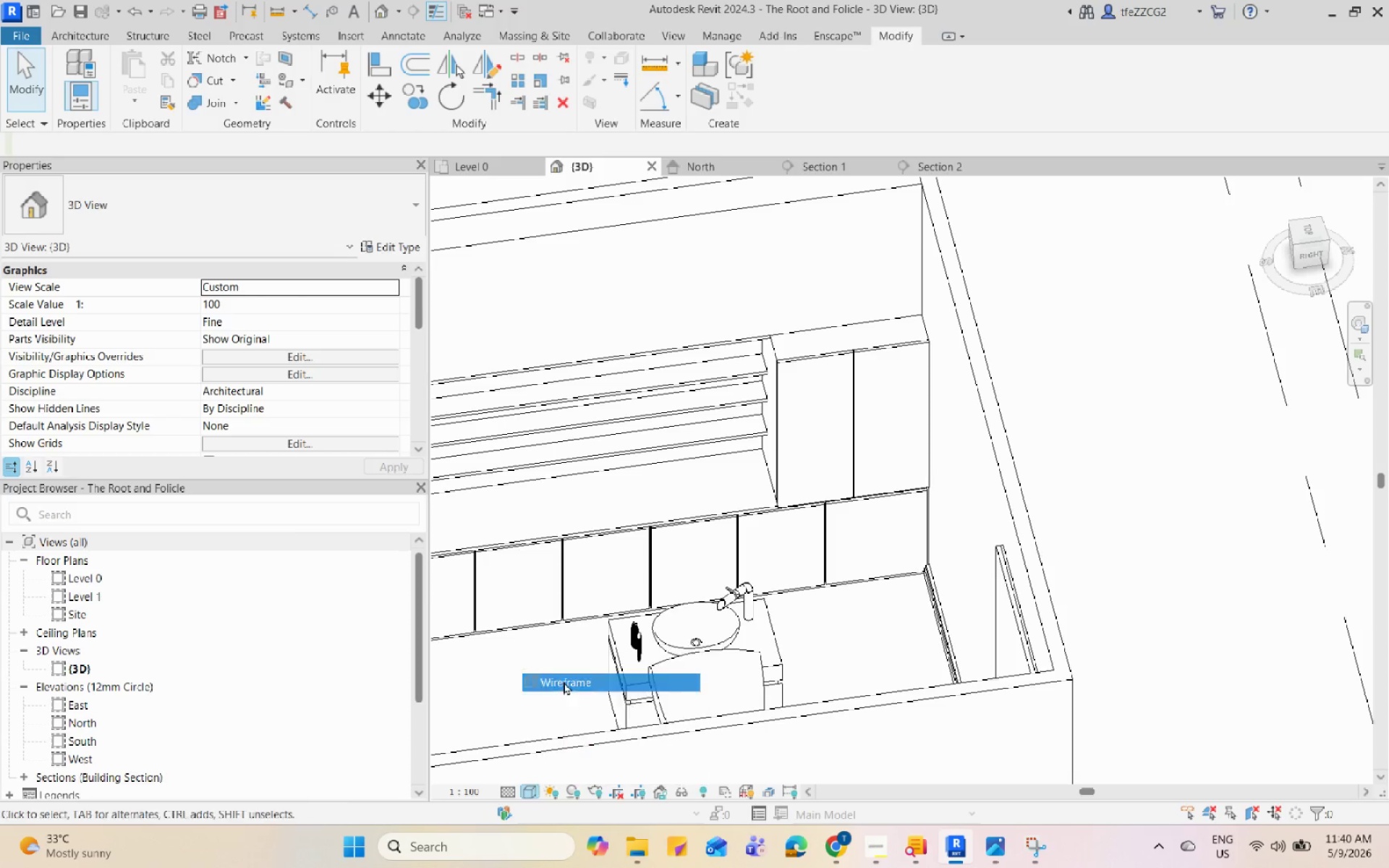 
scroll: coordinate [791, 472], scroll_direction: up, amount: 2.0
 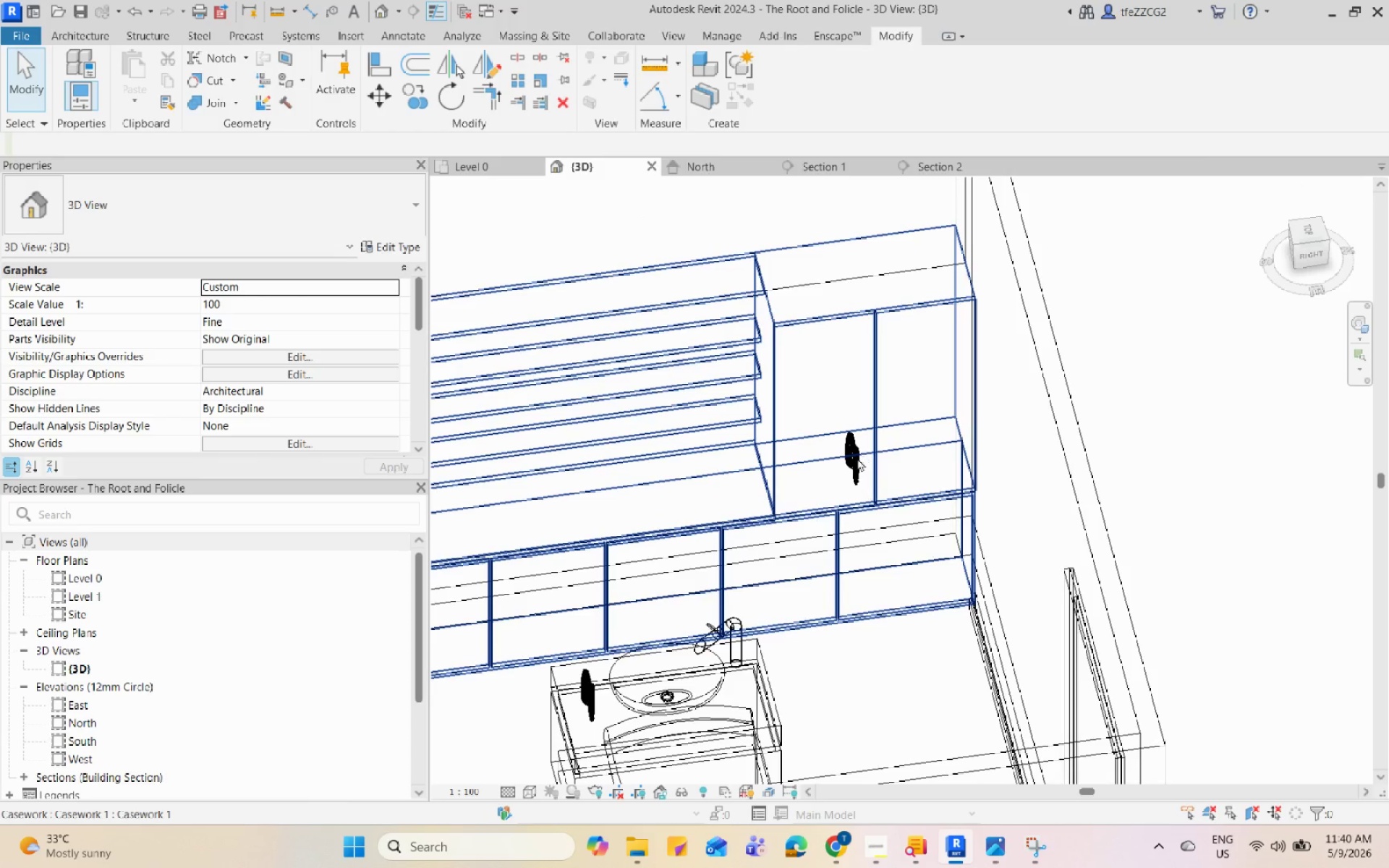 
left_click([842, 469])
 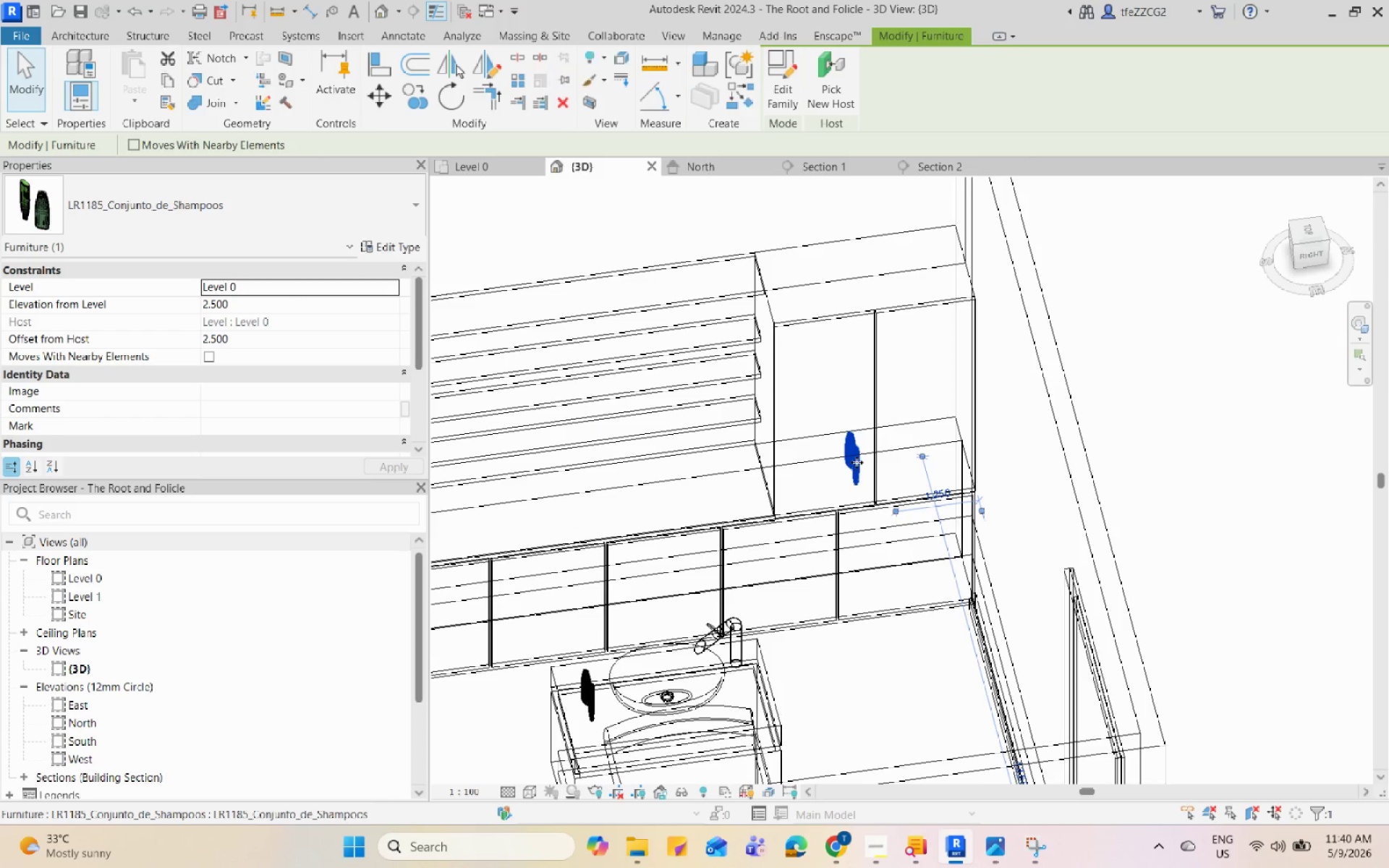 
left_click_drag(start_coordinate=[852, 482], to_coordinate=[683, 511])
 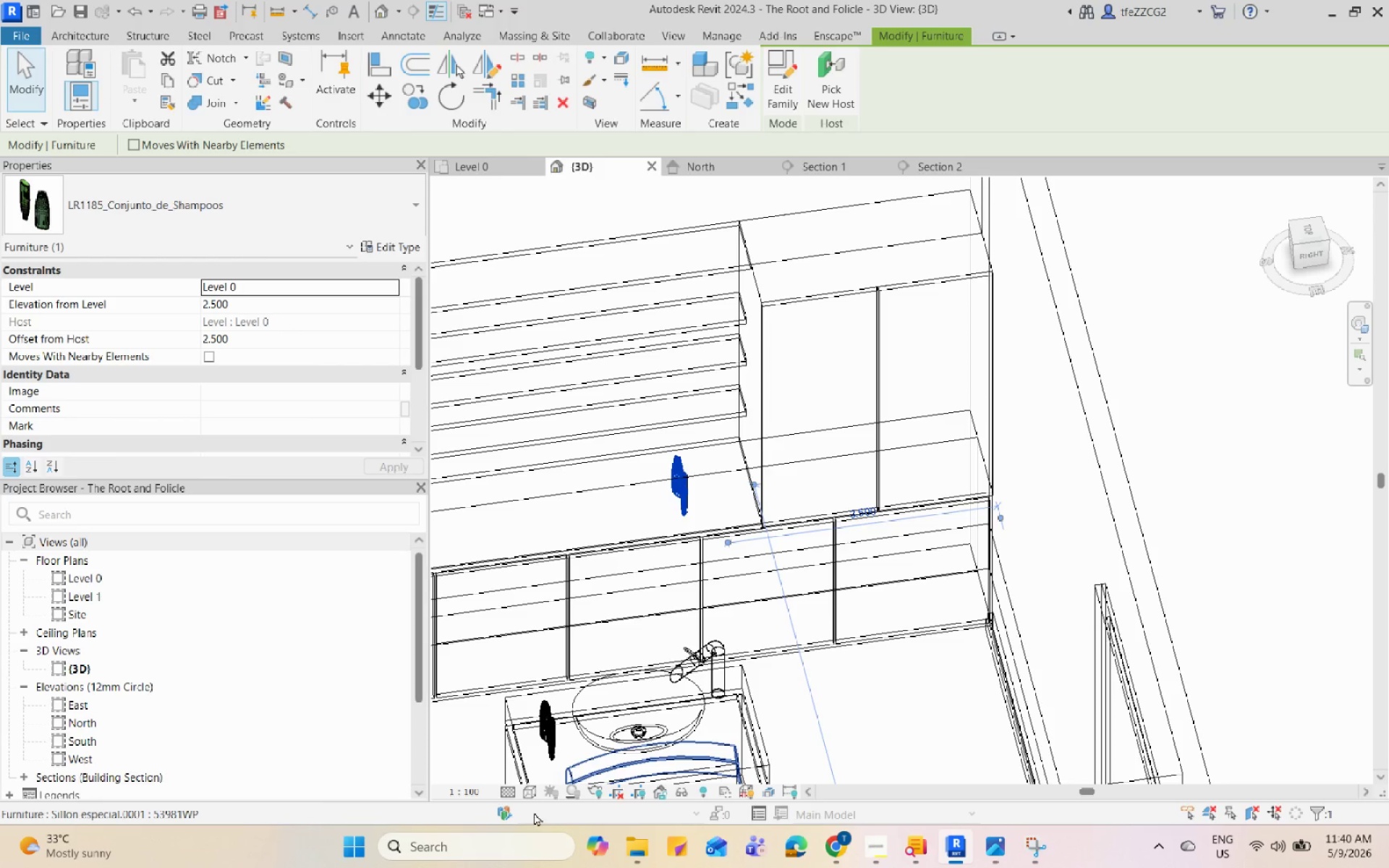 
scroll: coordinate [857, 462], scroll_direction: up, amount: 1.0
 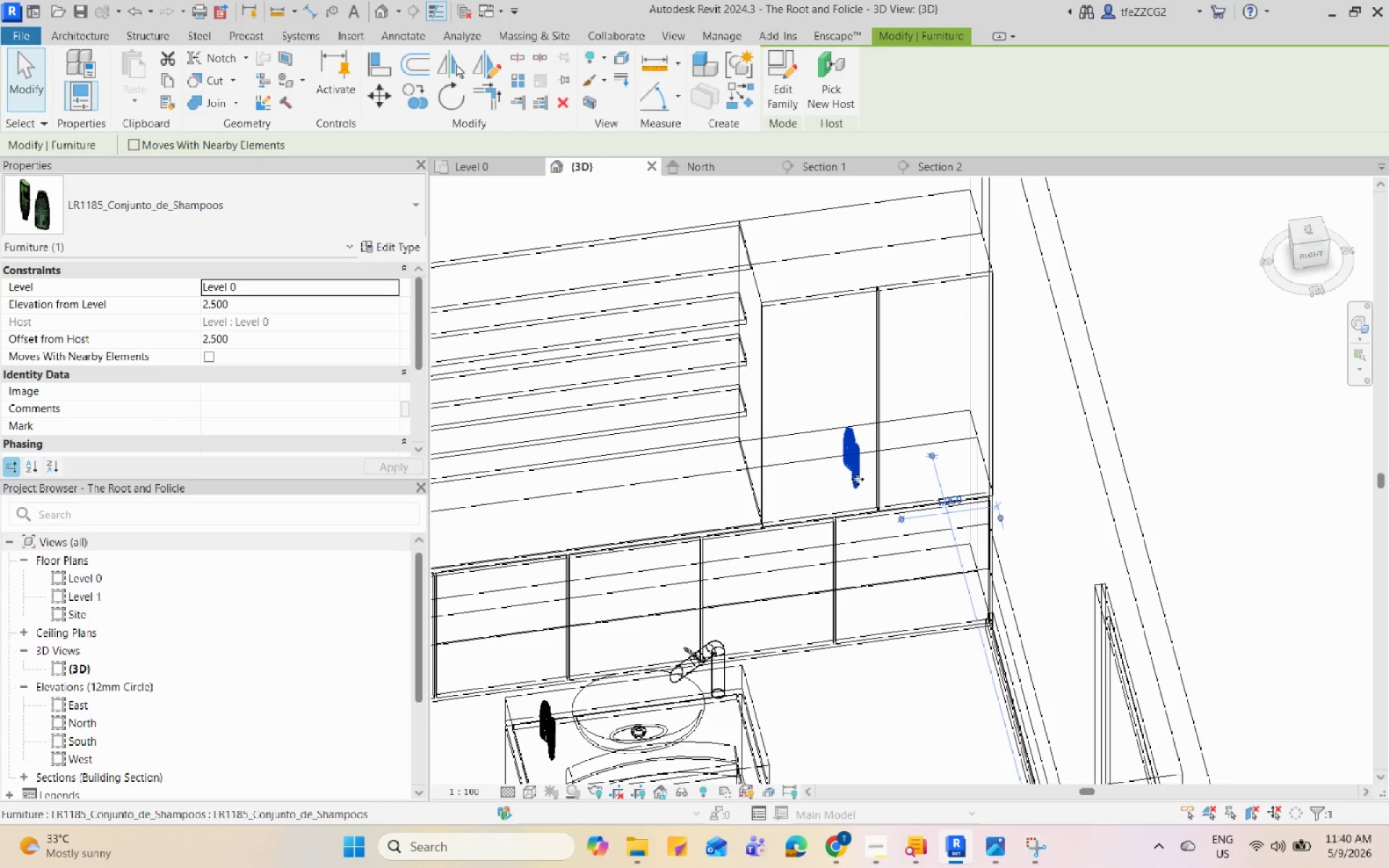 
left_click([527, 791])
 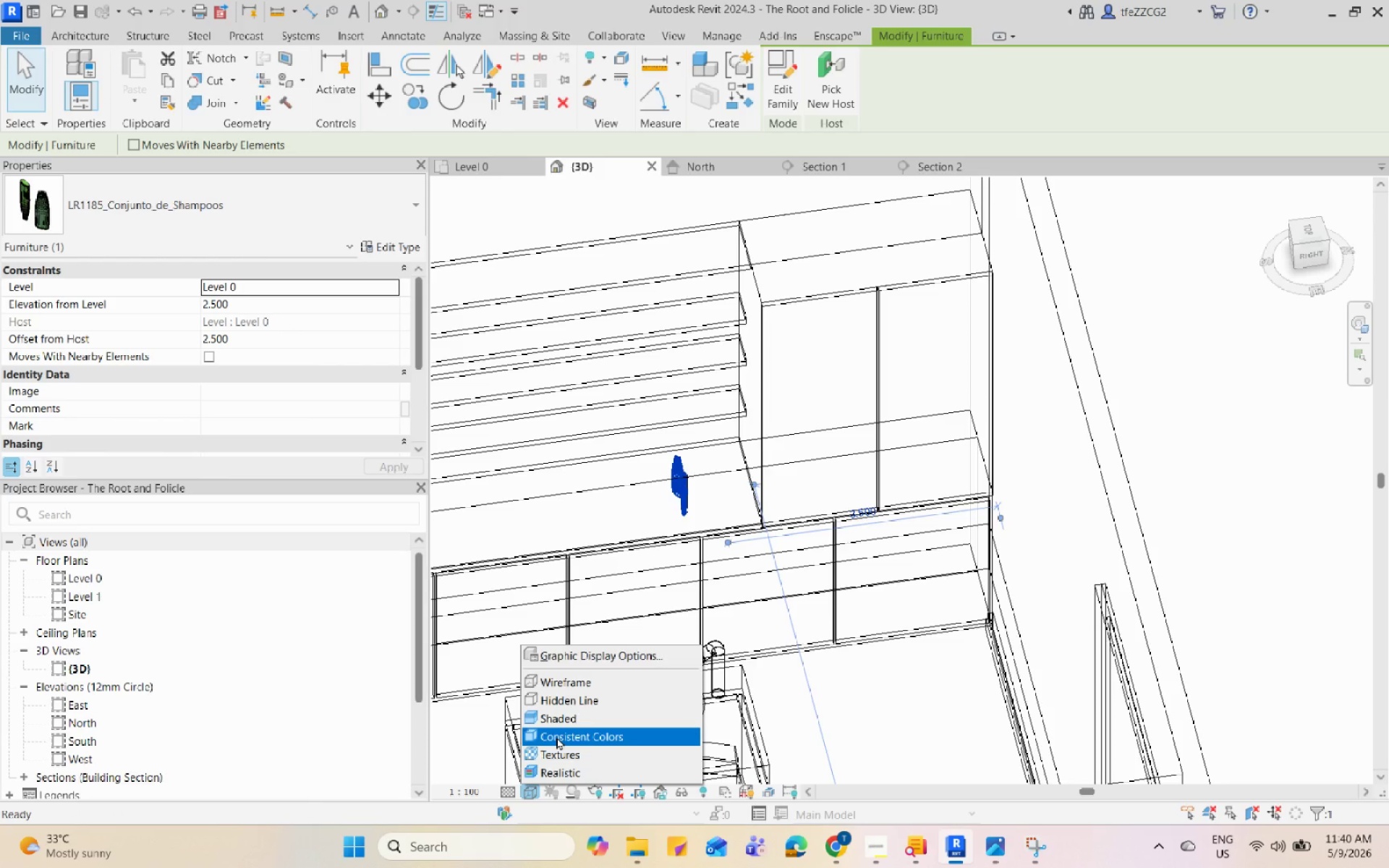 
left_click([556, 736])
 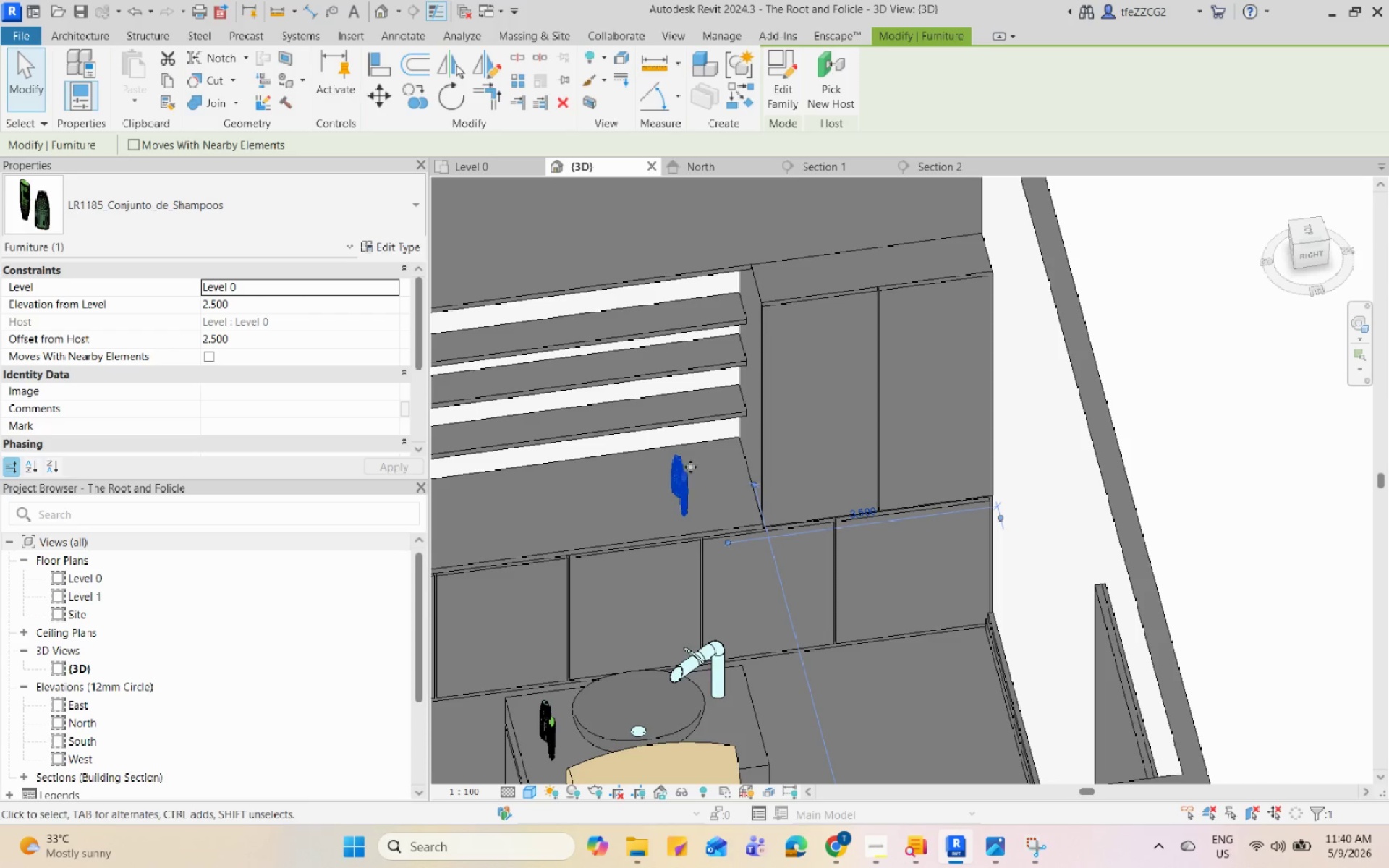 
scroll: coordinate [673, 571], scroll_direction: down, amount: 3.0
 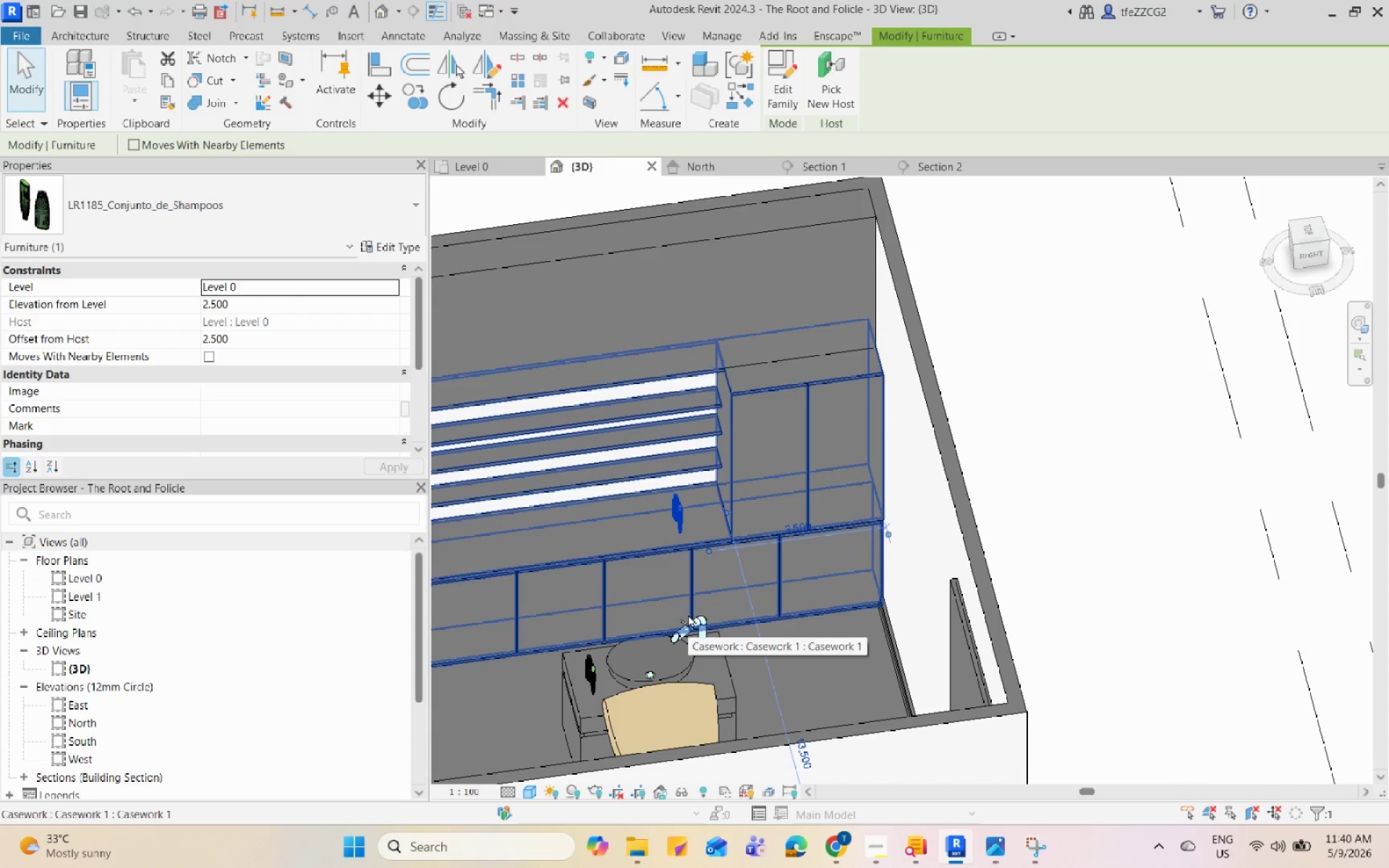 
wait(6.52)
 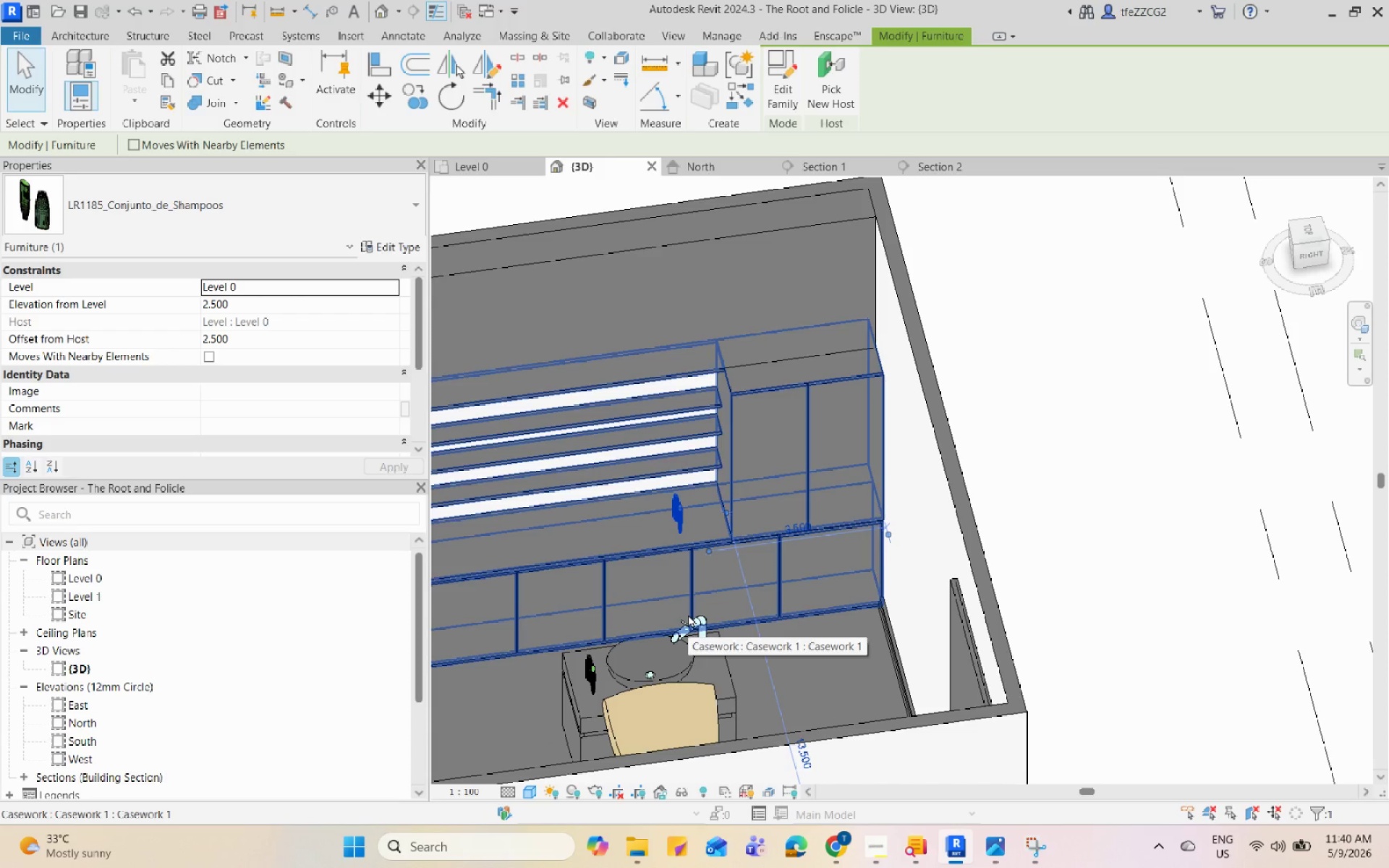 
double_click([462, 163])
 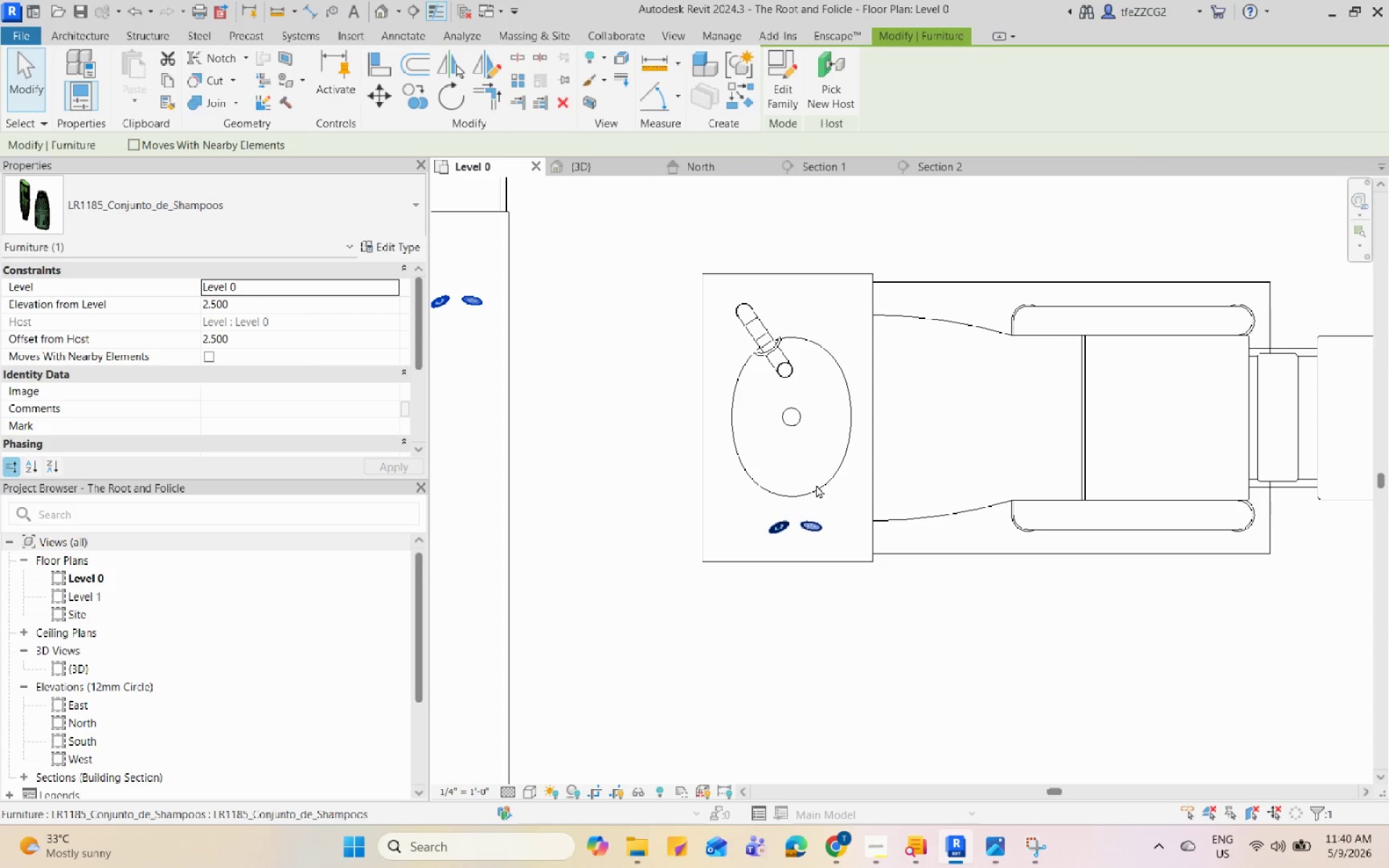 
scroll: coordinate [825, 415], scroll_direction: up, amount: 3.0
 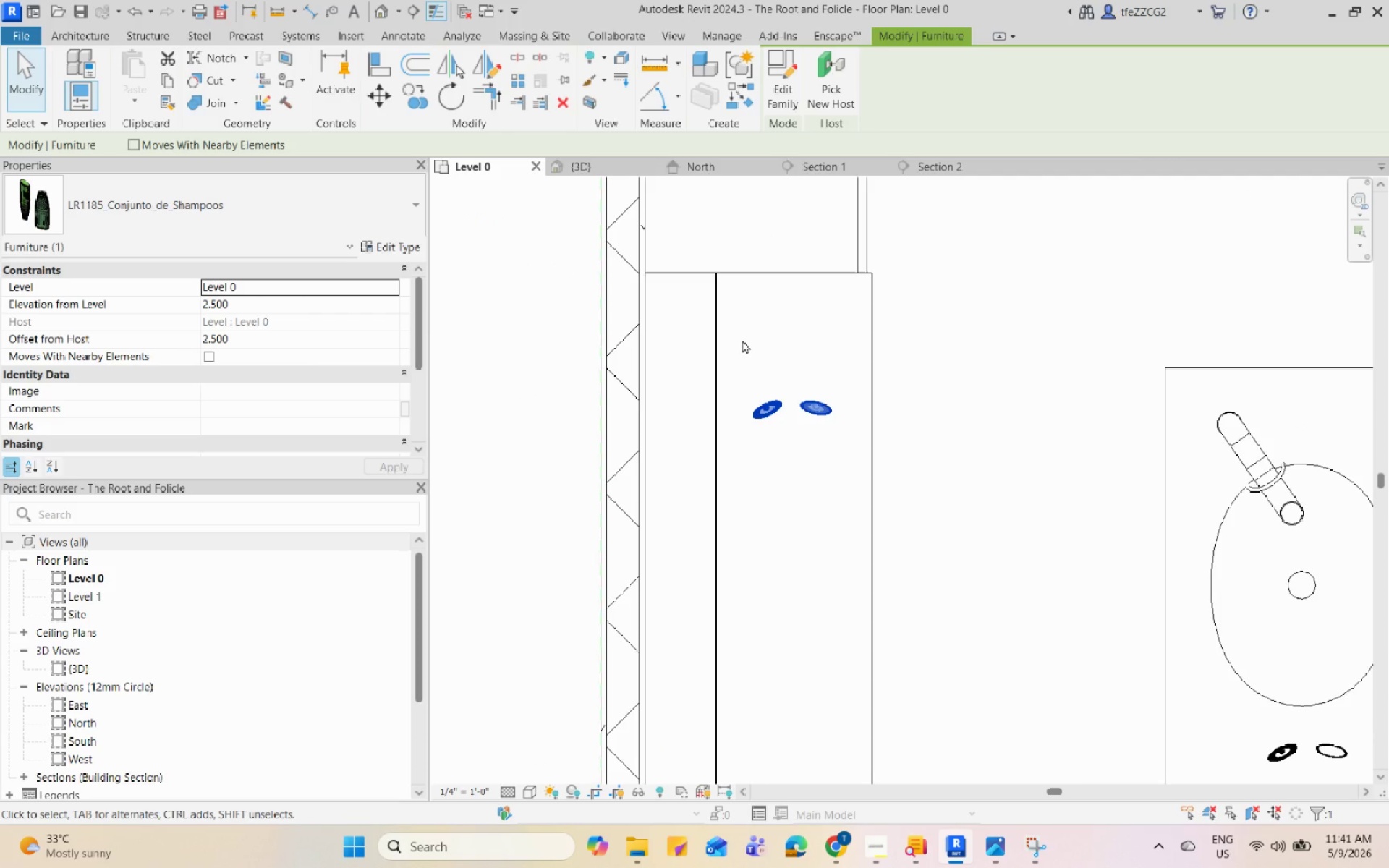 
type(ro)
 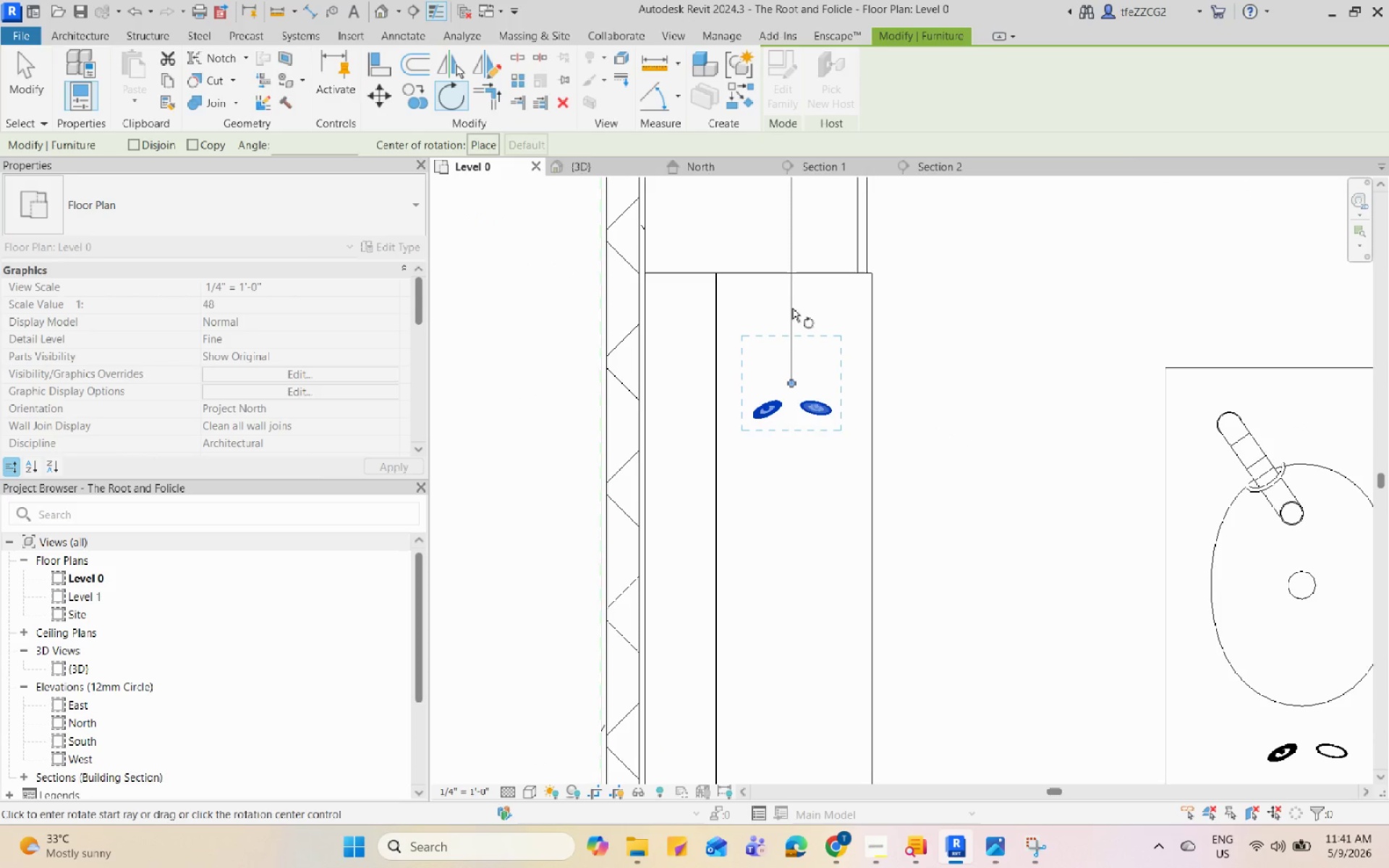 
left_click([795, 307])
 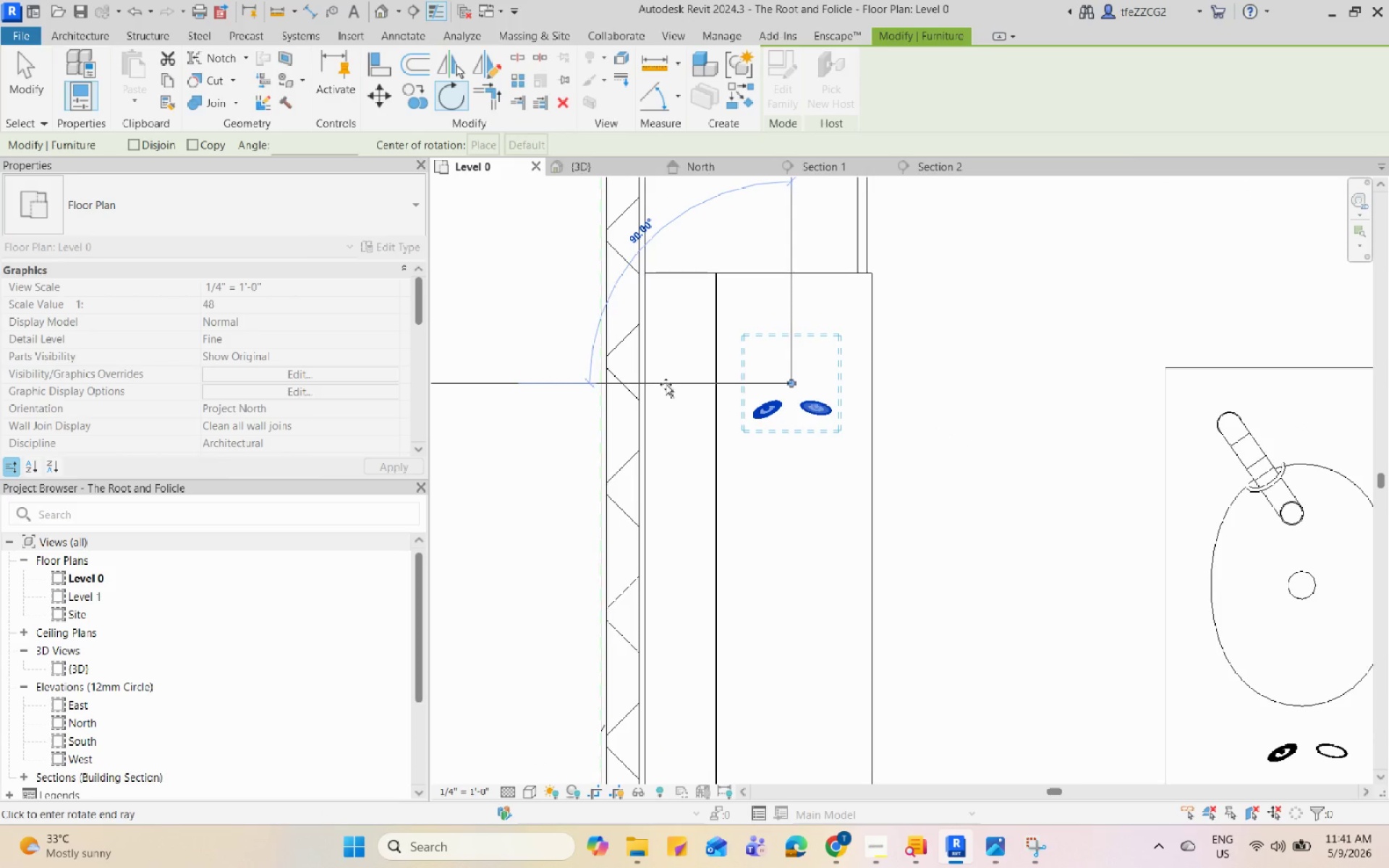 
left_click([666, 384])
 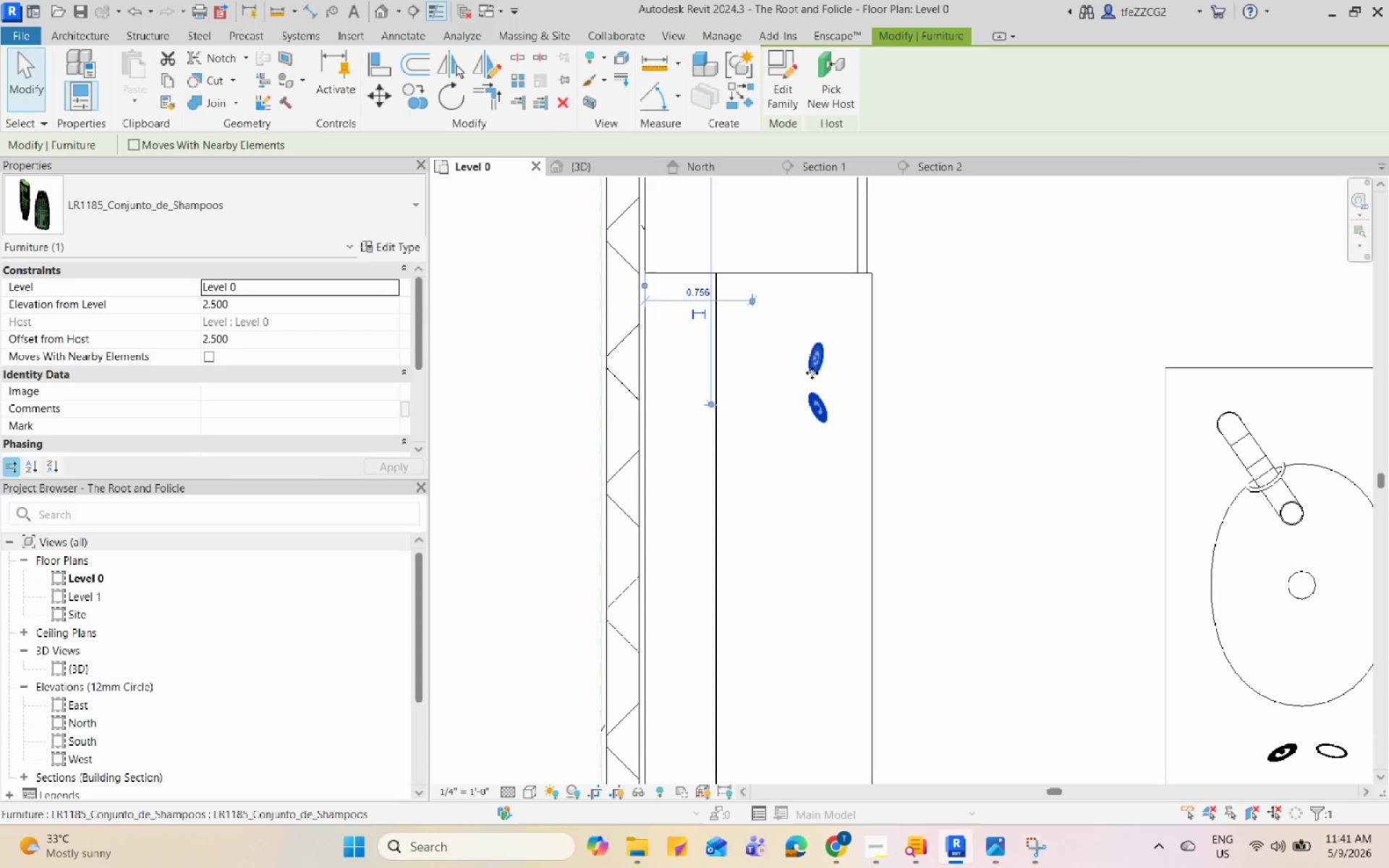 
left_click_drag(start_coordinate=[812, 373], to_coordinate=[736, 349])
 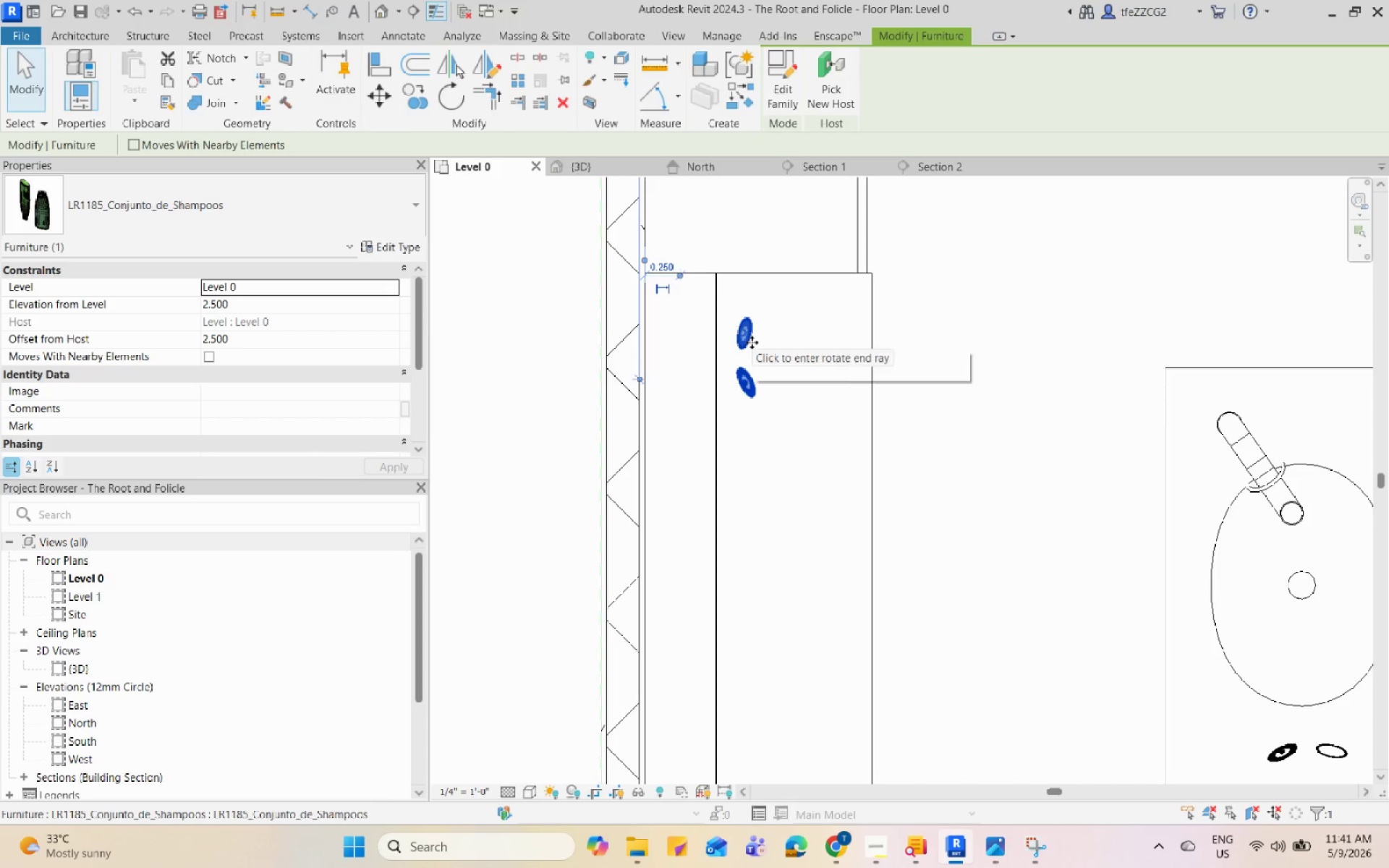 
left_click_drag(start_coordinate=[752, 342], to_coordinate=[755, 341])
 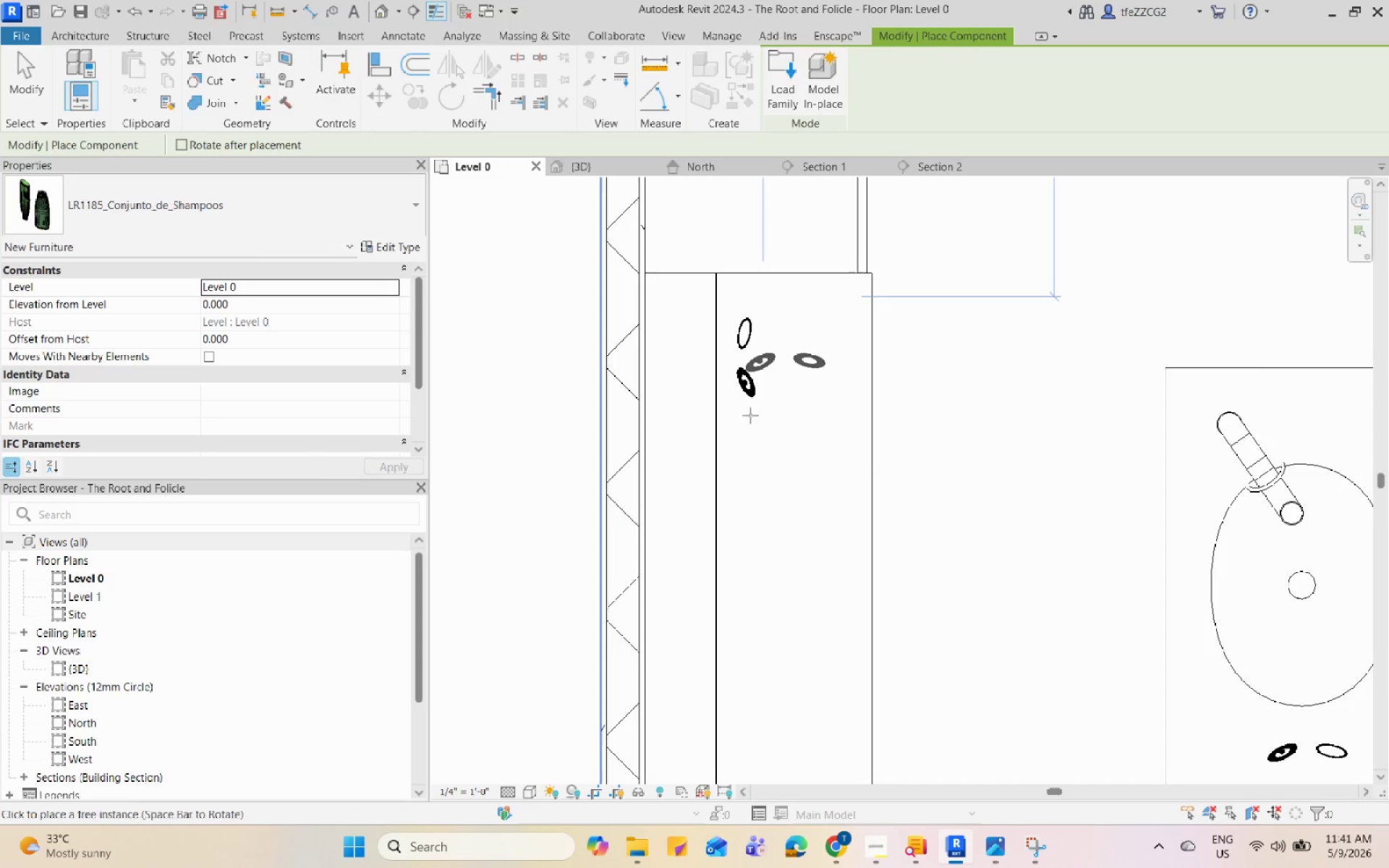 
type(cs)
 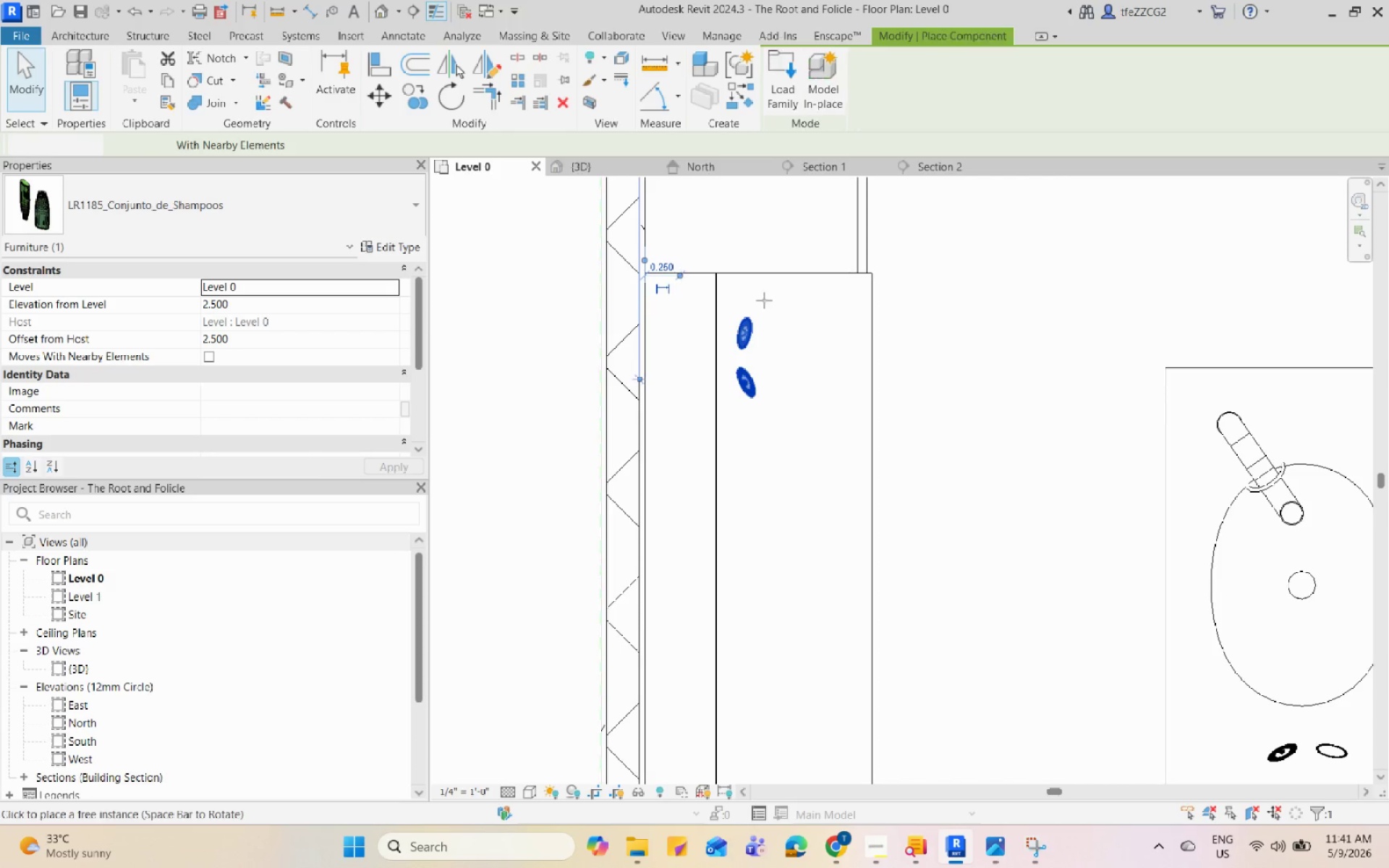 
scroll: coordinate [764, 301], scroll_direction: down, amount: 4.0
 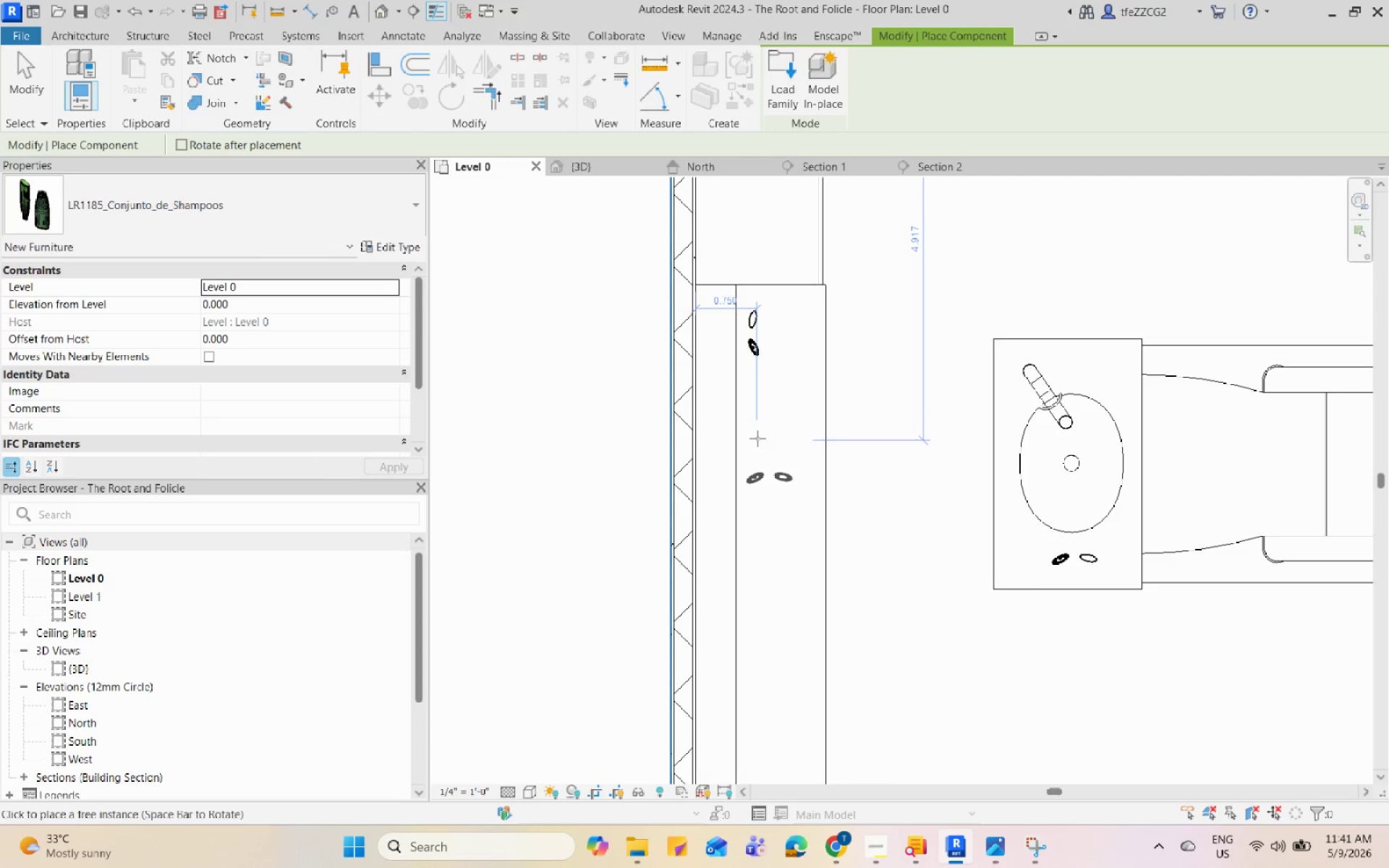 
key(Space)
 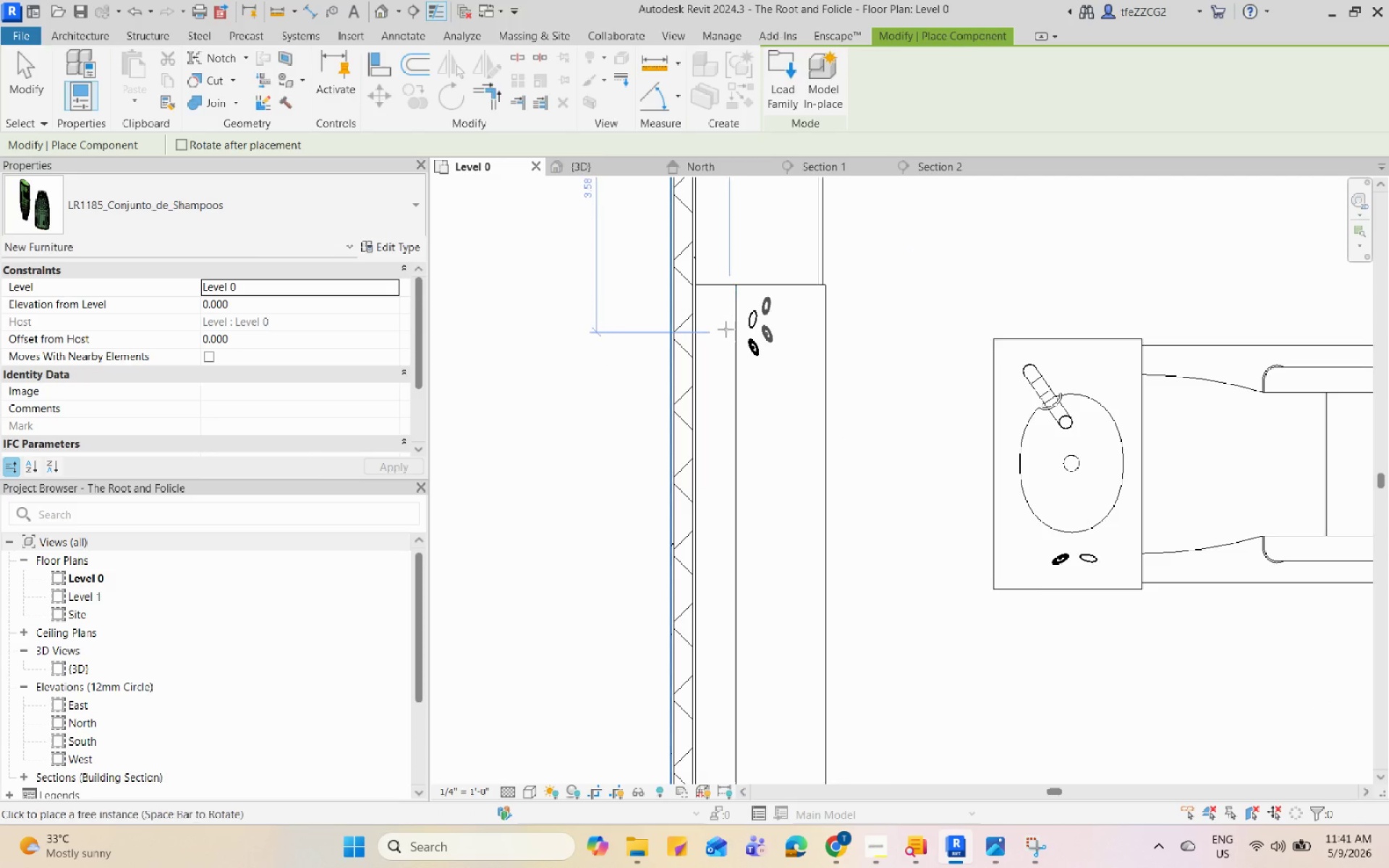 
left_click([728, 328])
 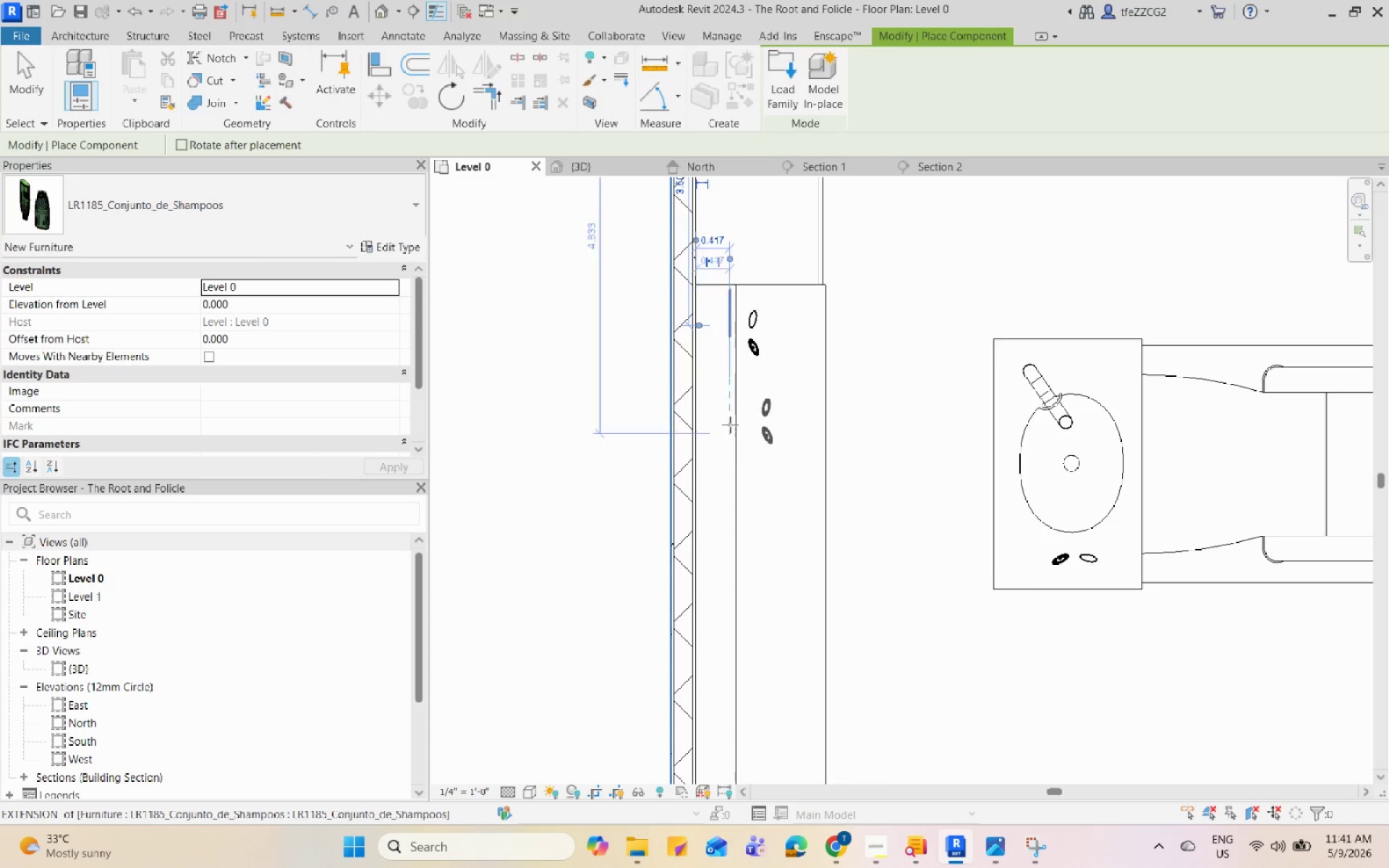 
key(Escape)
 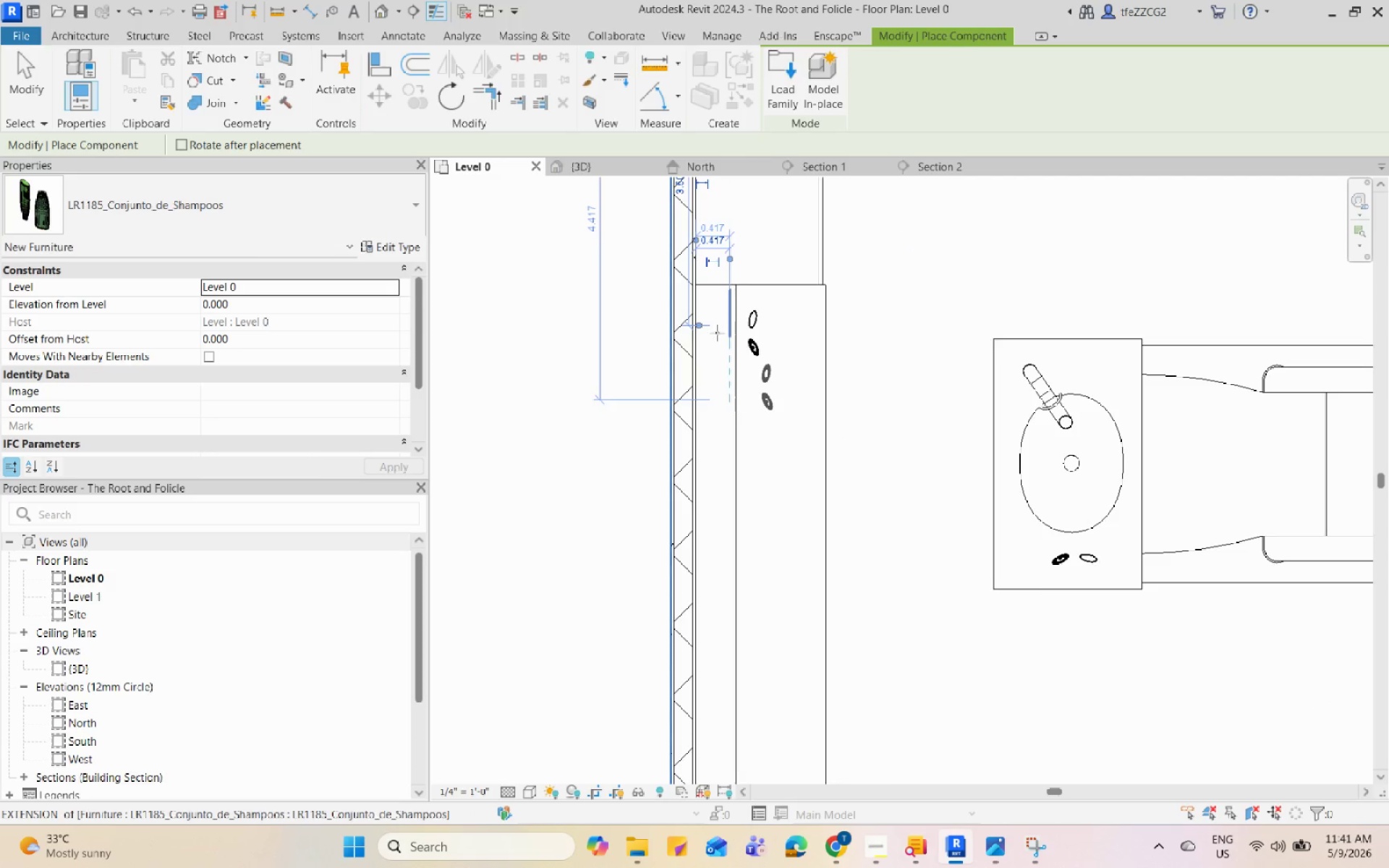 
key(Escape)
 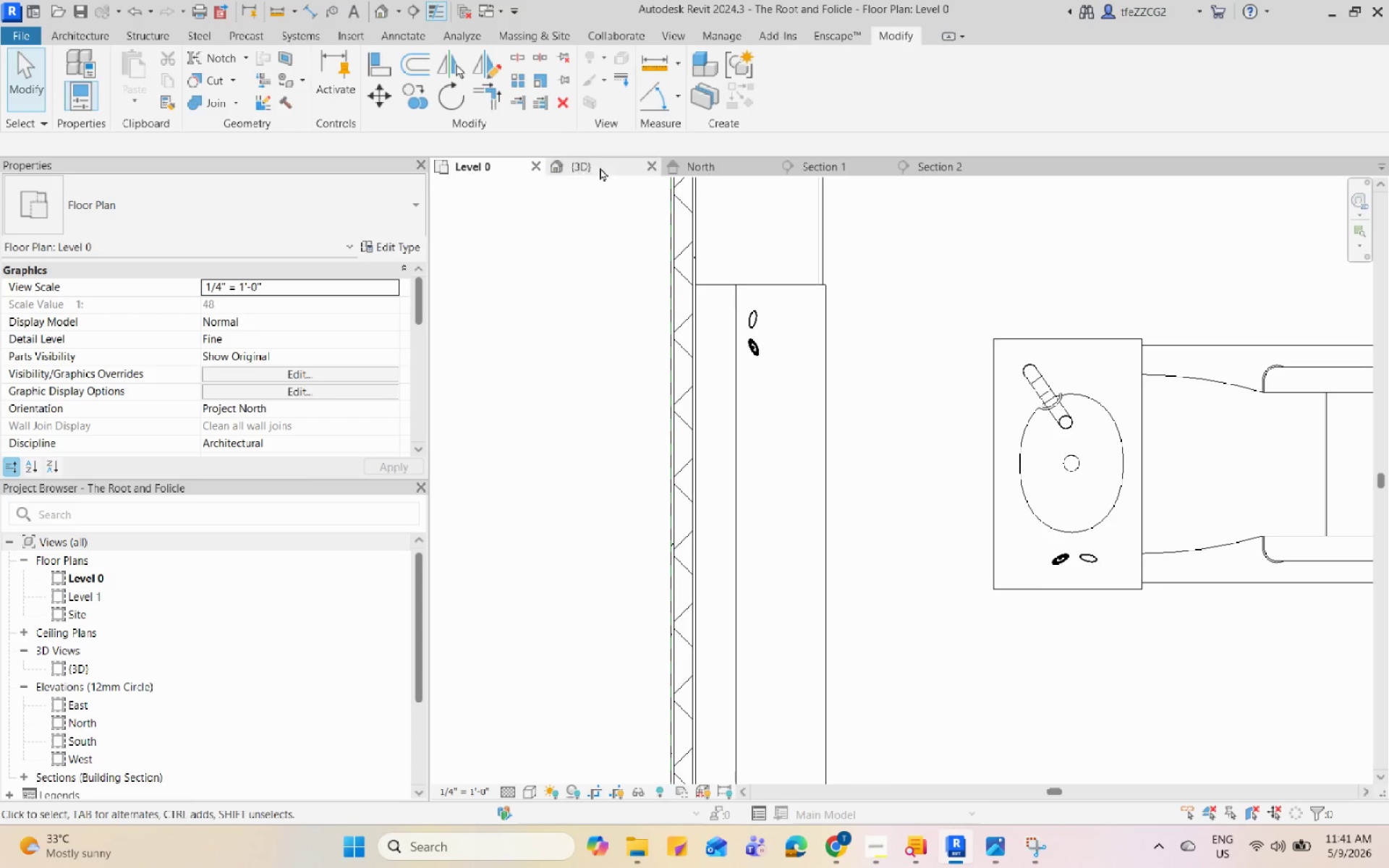 
left_click([600, 164])
 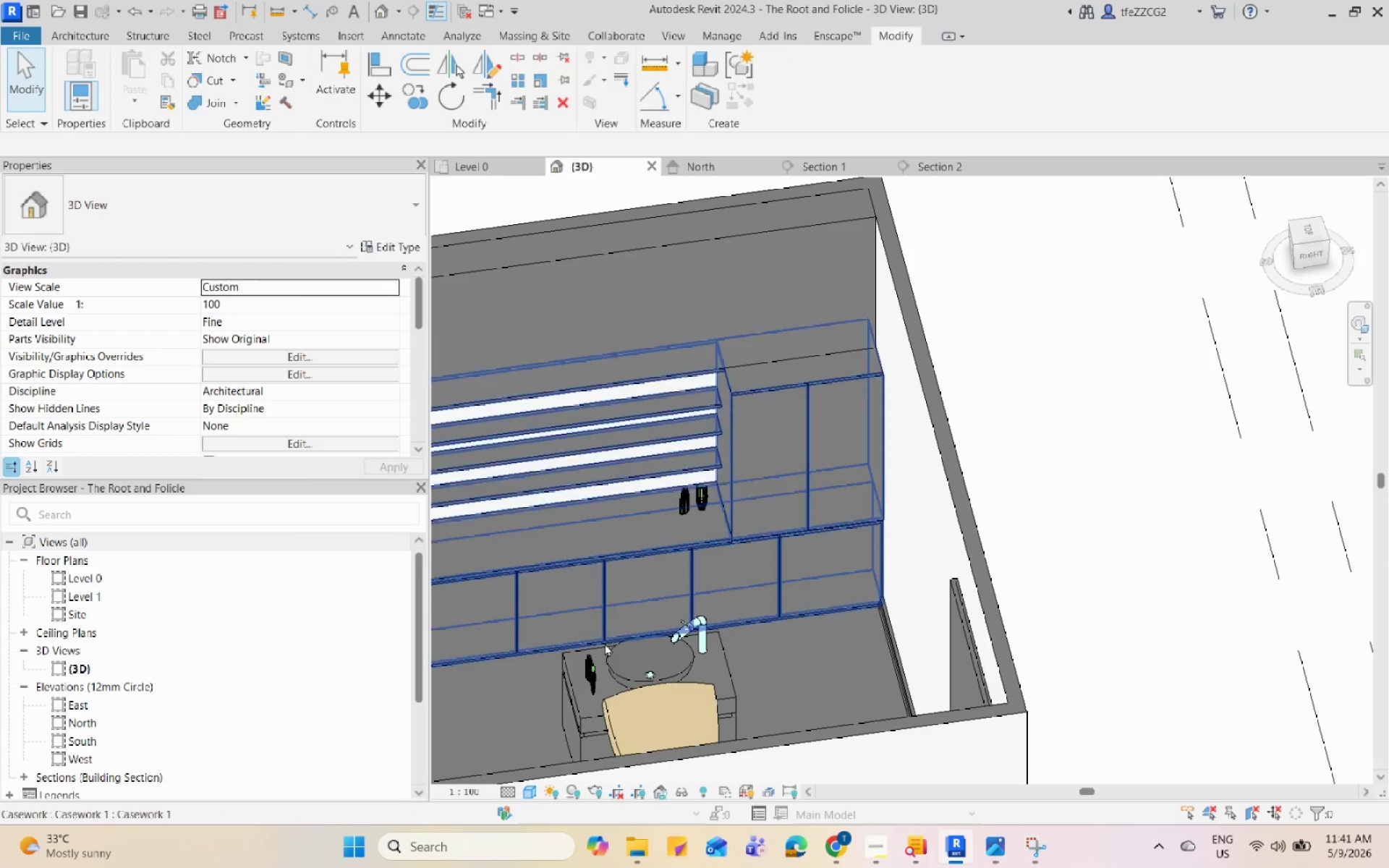 
key(Shift+ShiftLeft)
 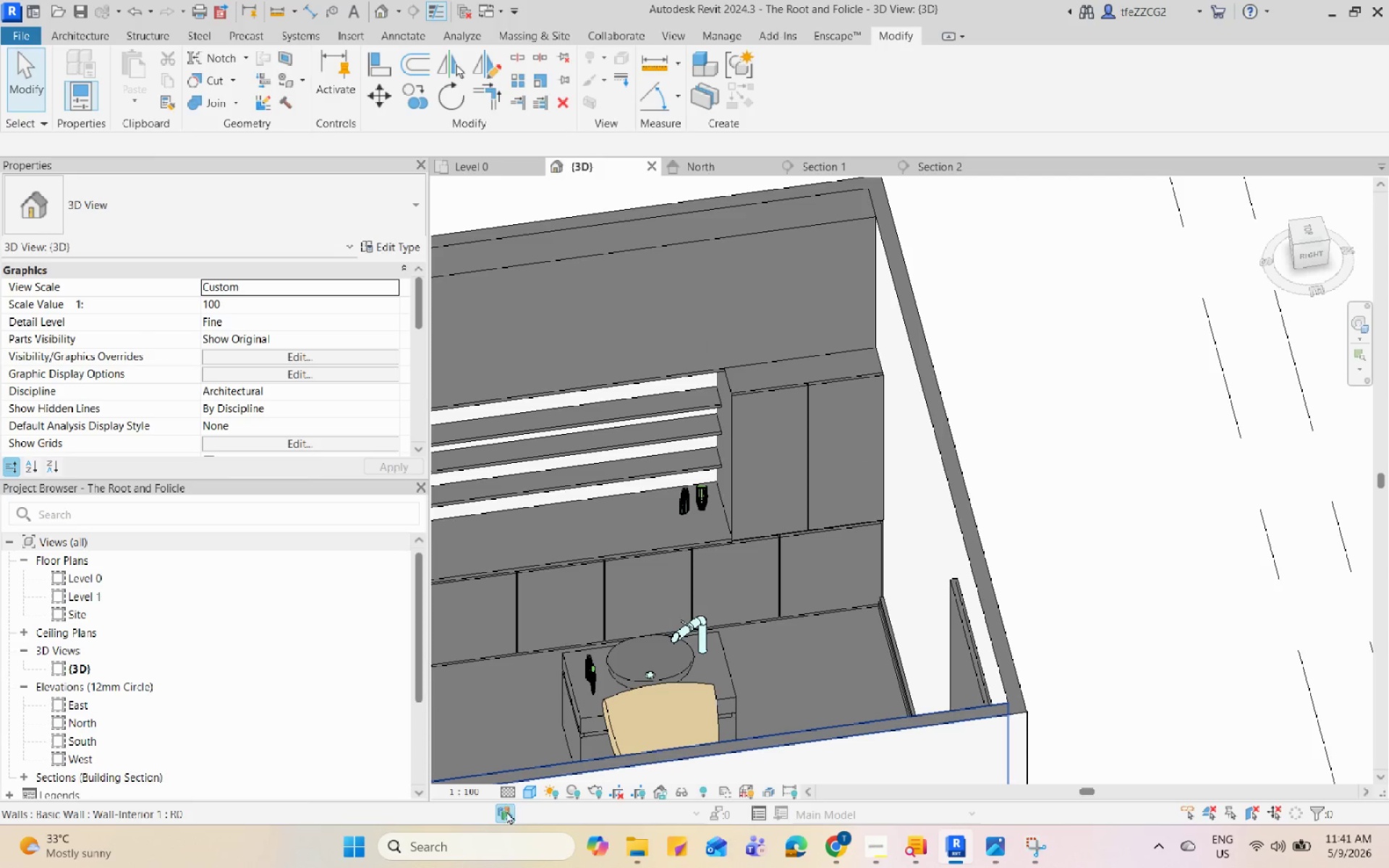 
left_click([529, 796])
 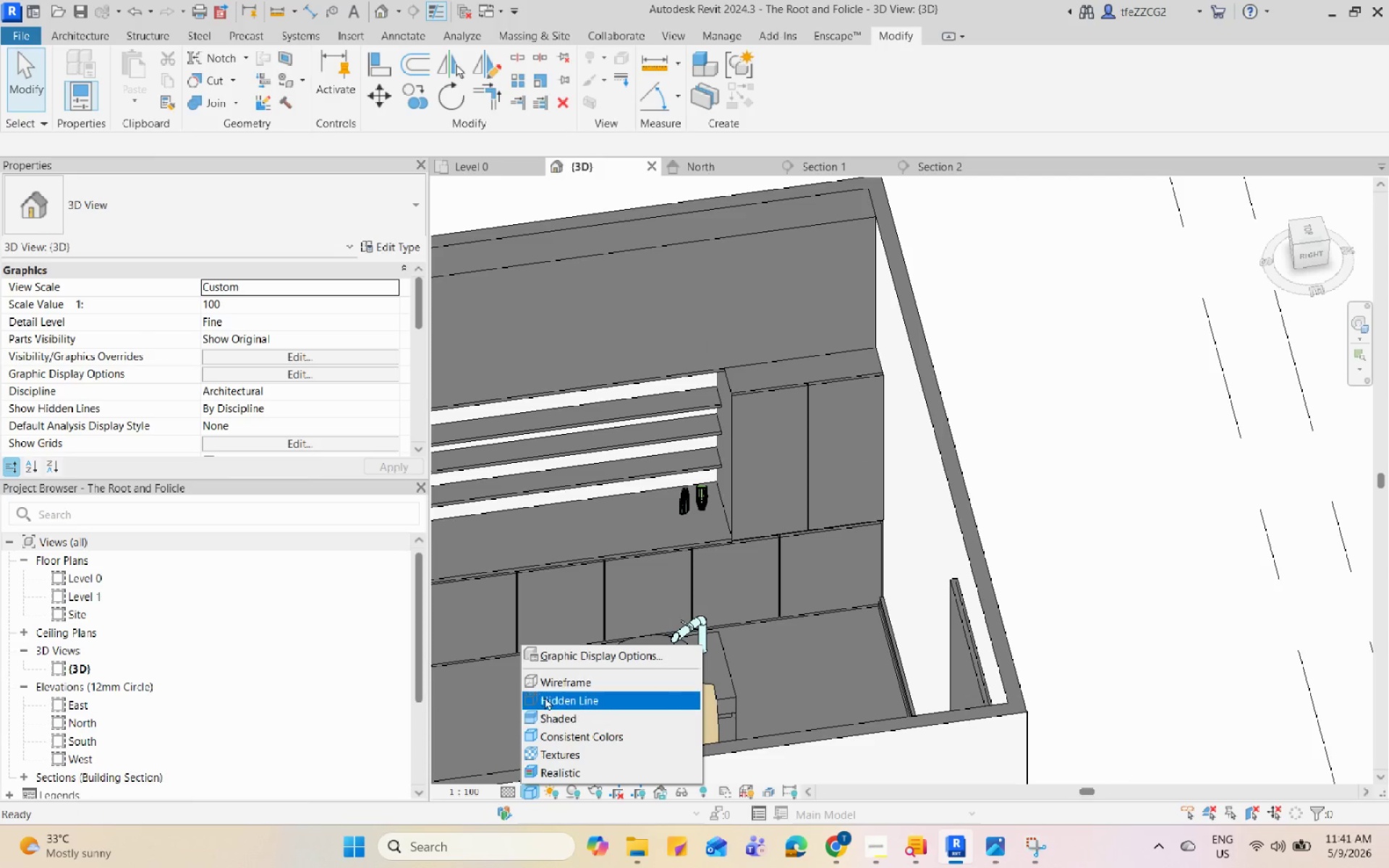 
left_click([551, 686])
 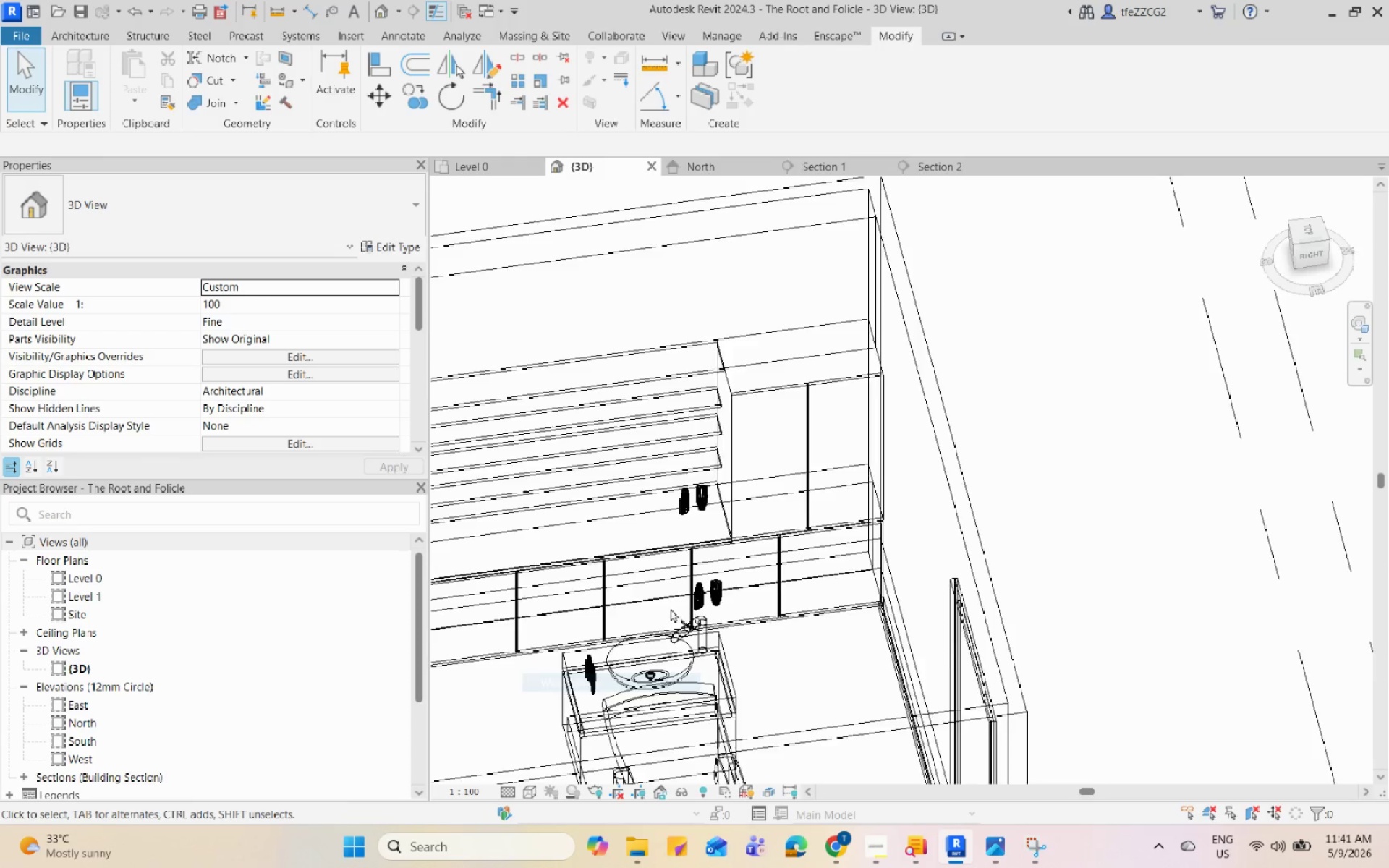 
scroll: coordinate [671, 608], scroll_direction: up, amount: 3.0
 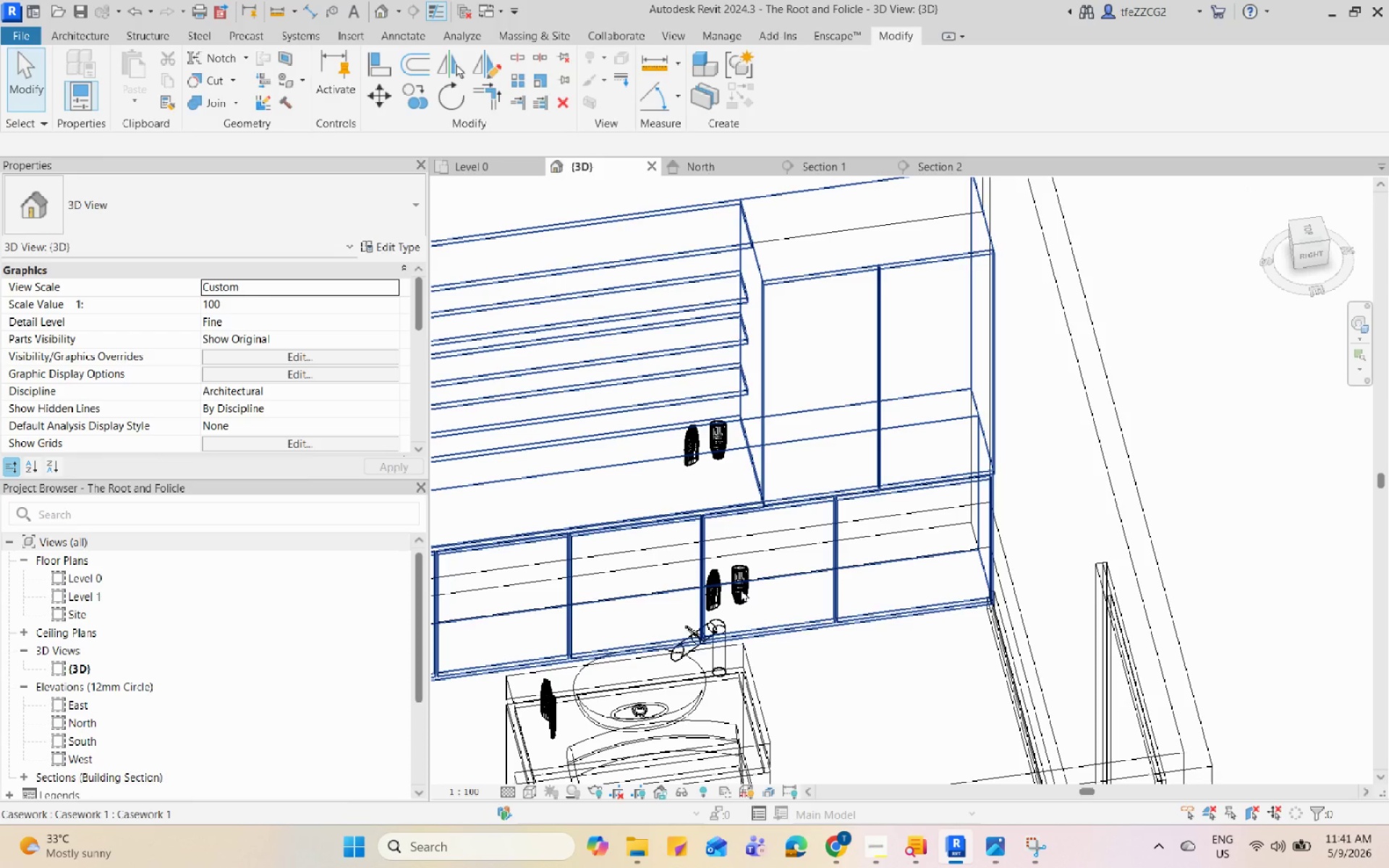 
key(Tab)
 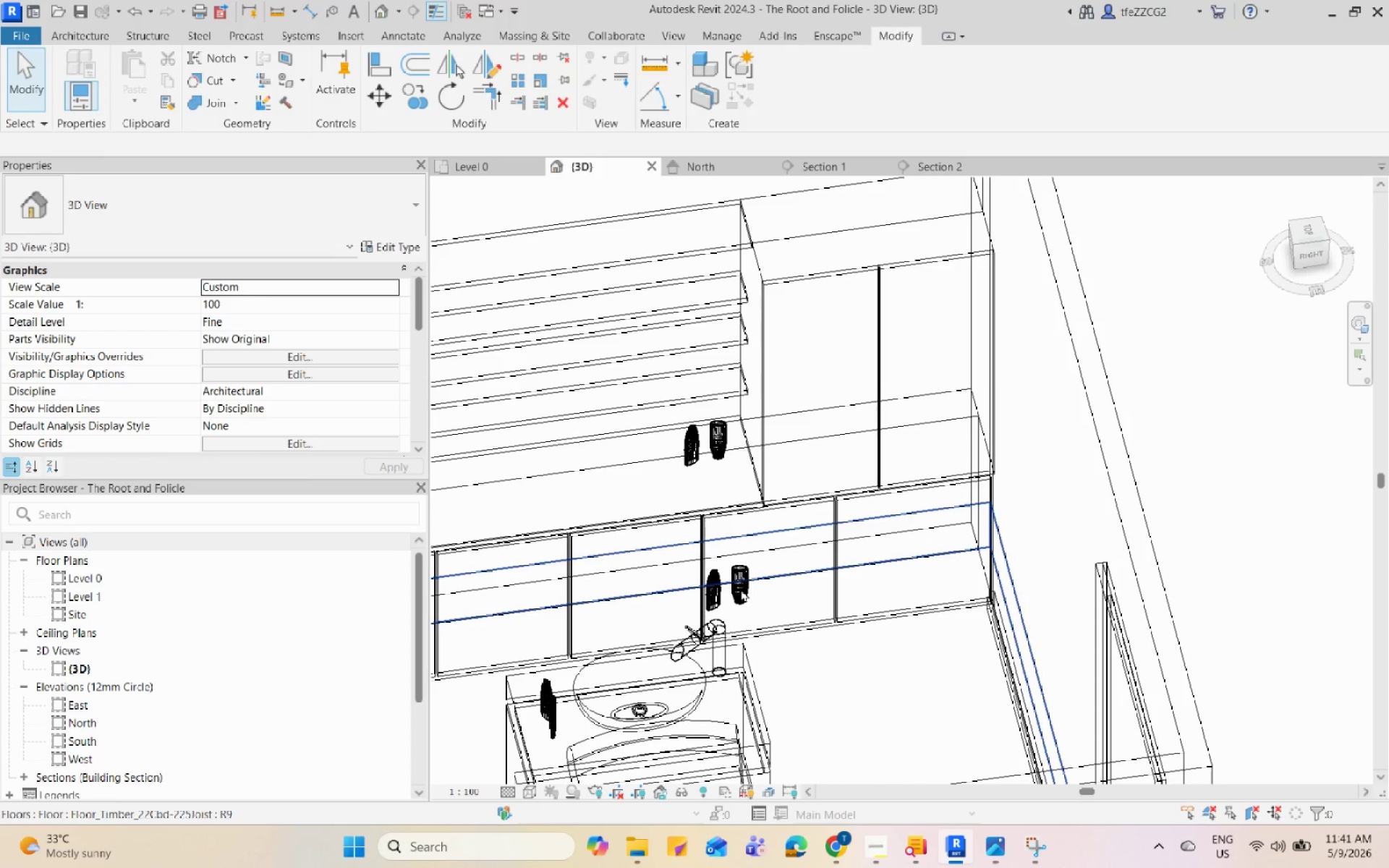 
key(Tab)
 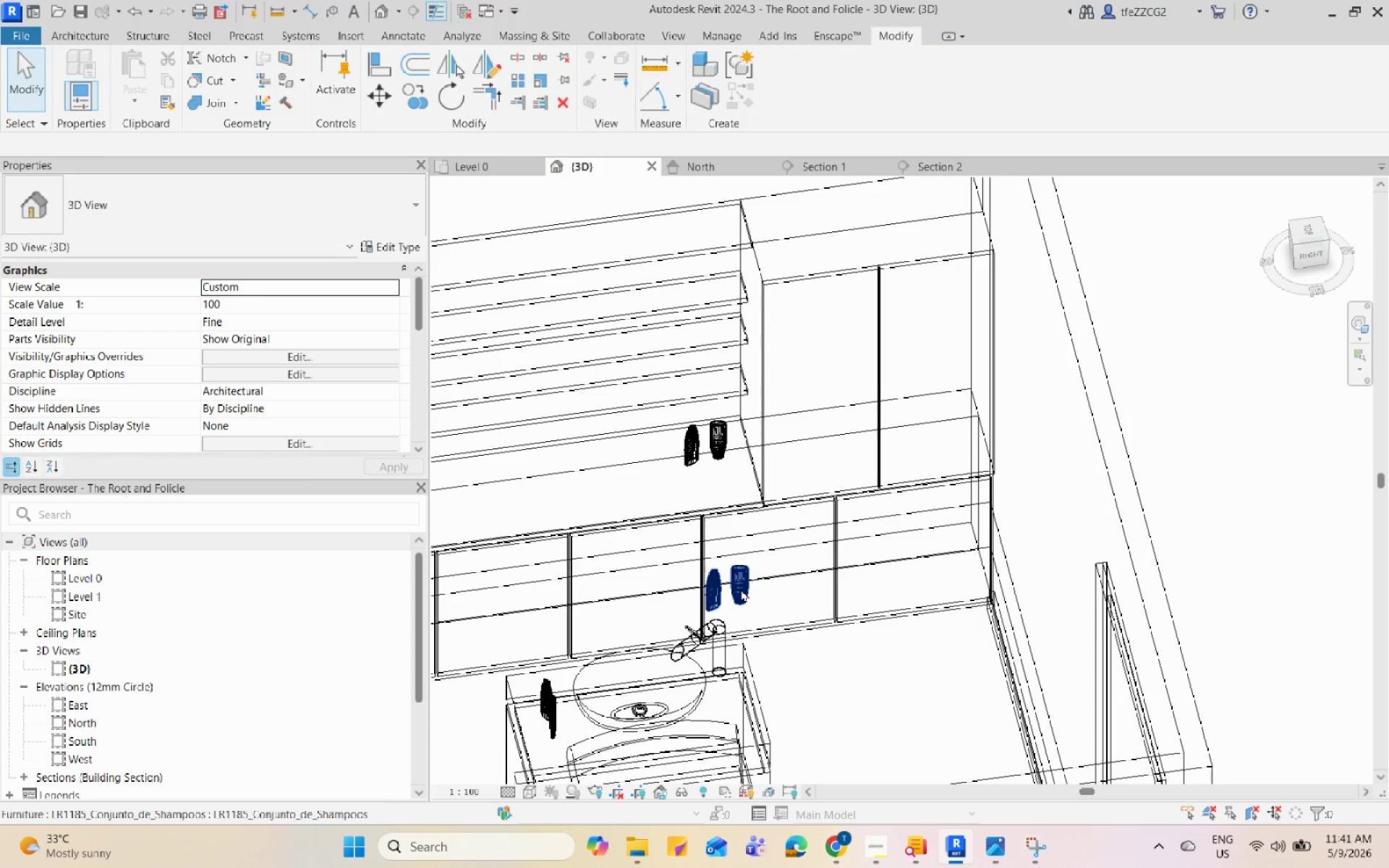 
left_click([741, 589])
 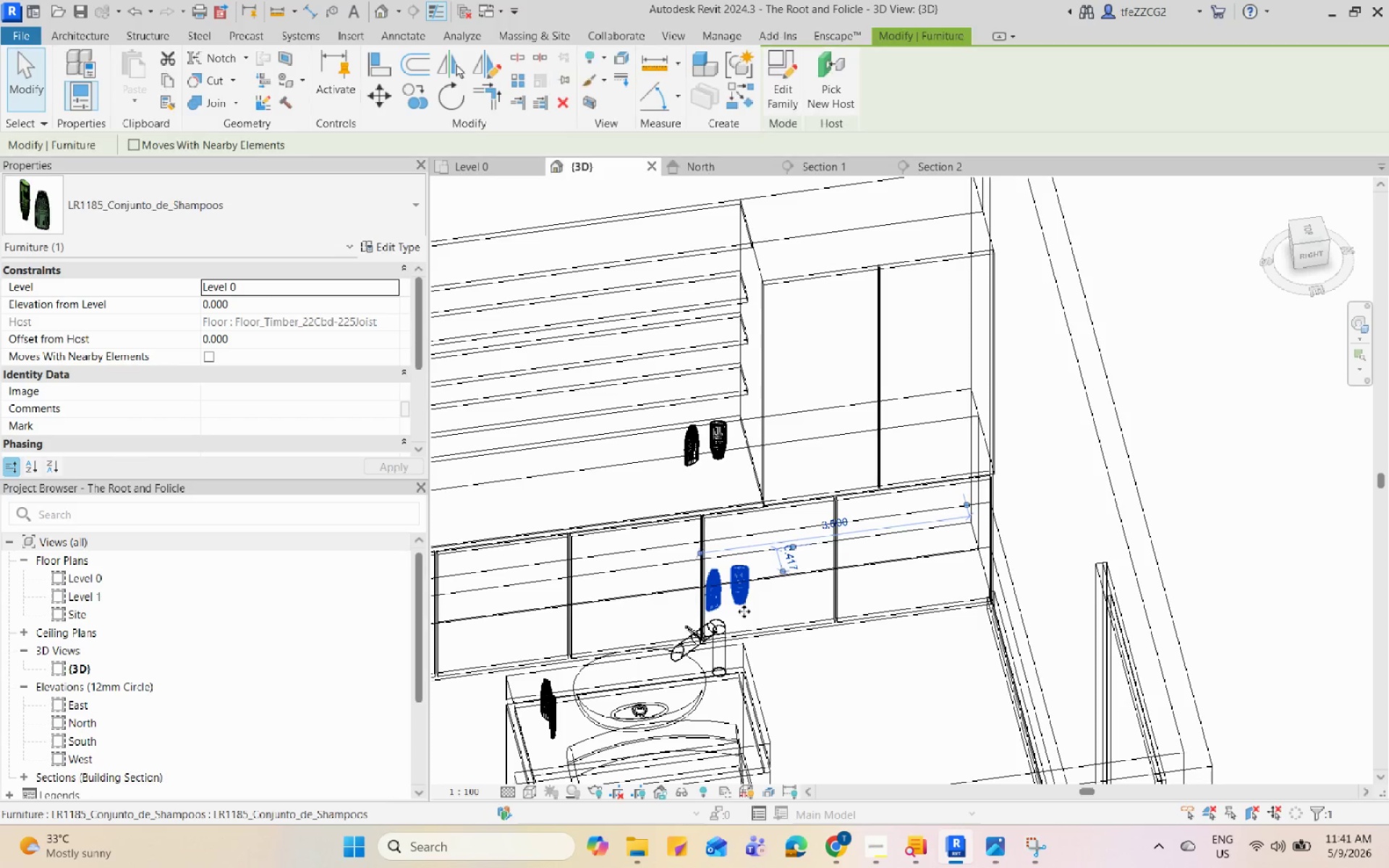 
left_click_drag(start_coordinate=[744, 610], to_coordinate=[671, 494])
 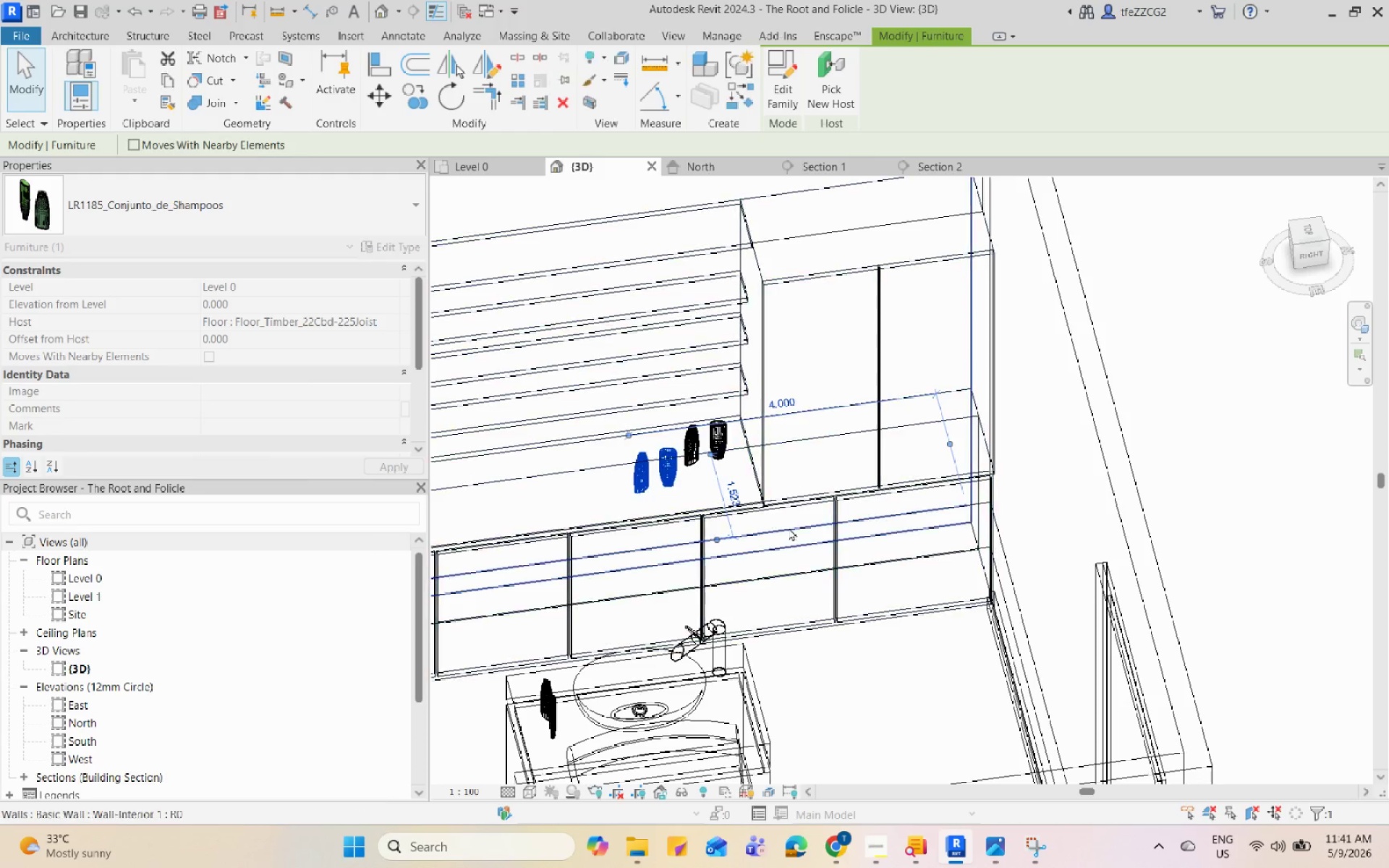 
key(Escape)
 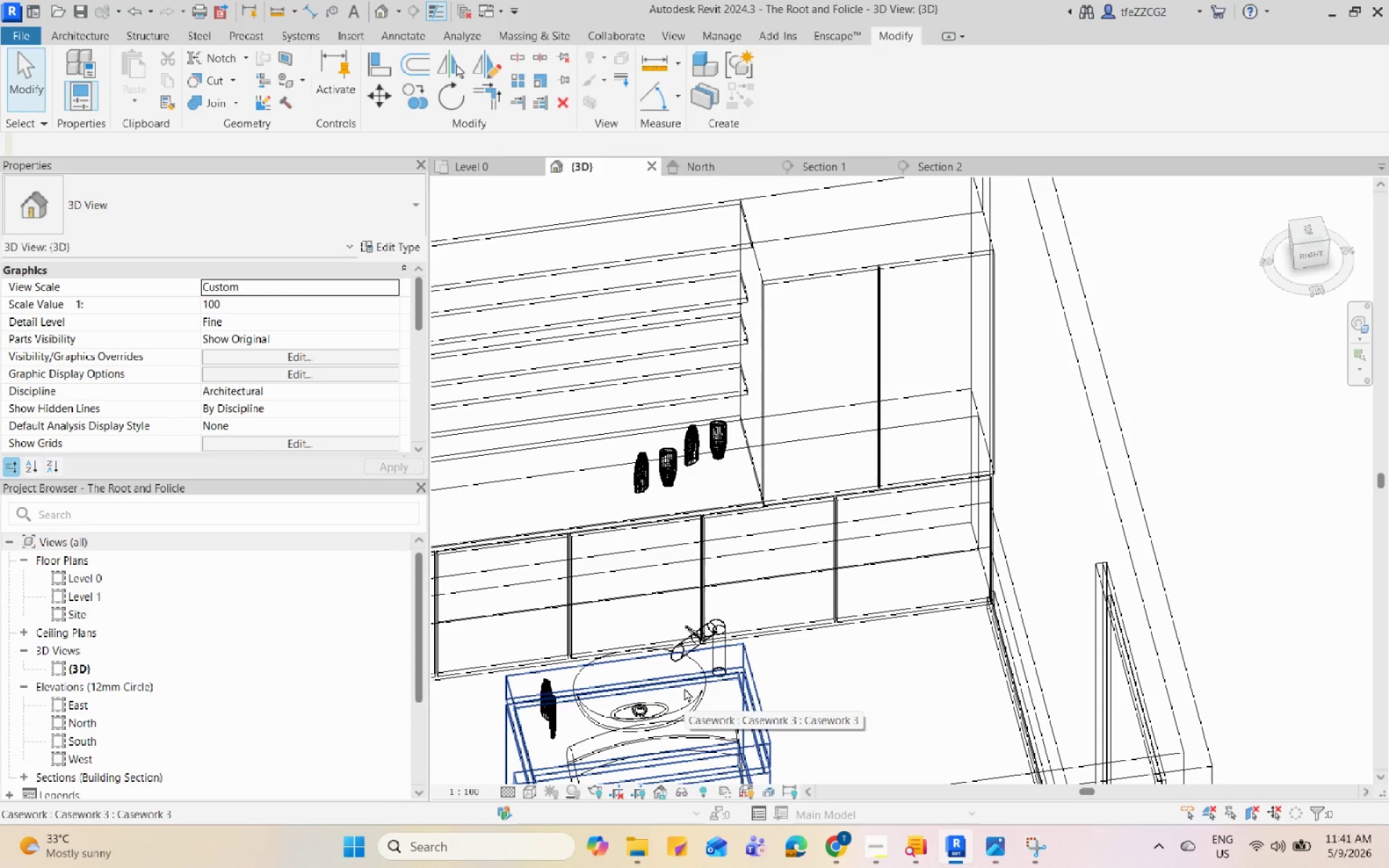 
left_click([527, 796])
 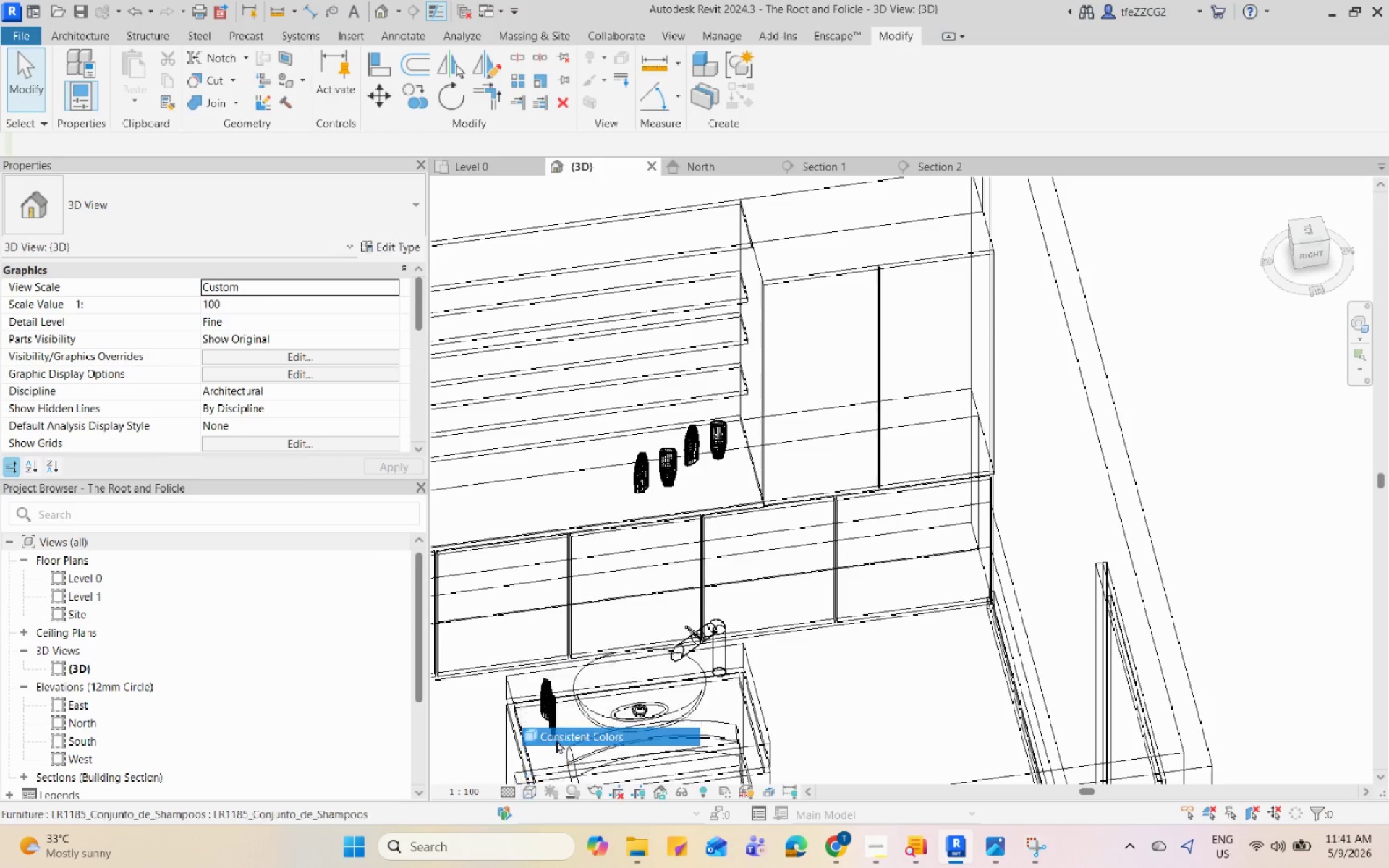 
scroll: coordinate [696, 567], scroll_direction: down, amount: 3.0
 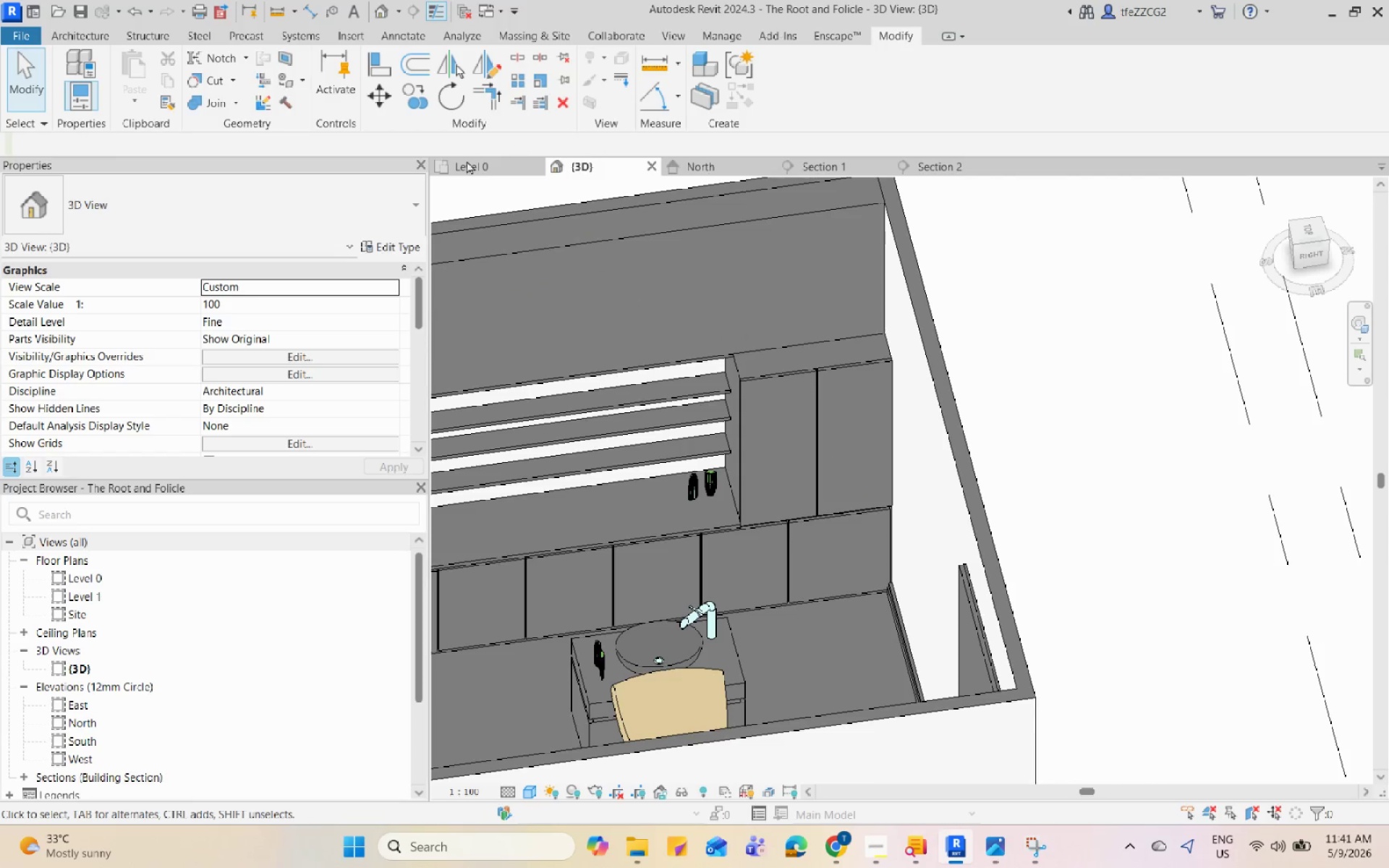 
left_click([470, 164])
 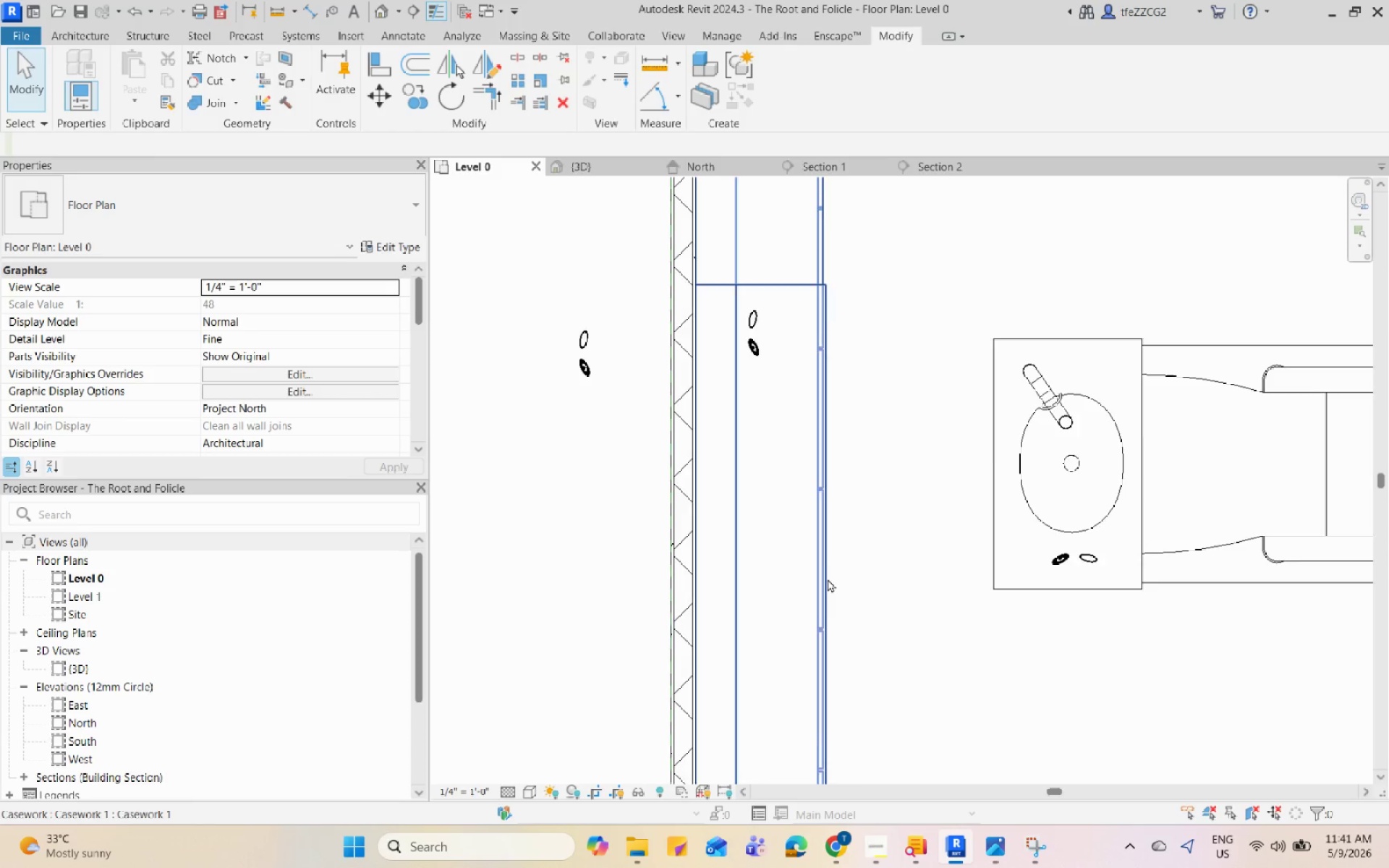 
scroll: coordinate [828, 582], scroll_direction: down, amount: 4.0
 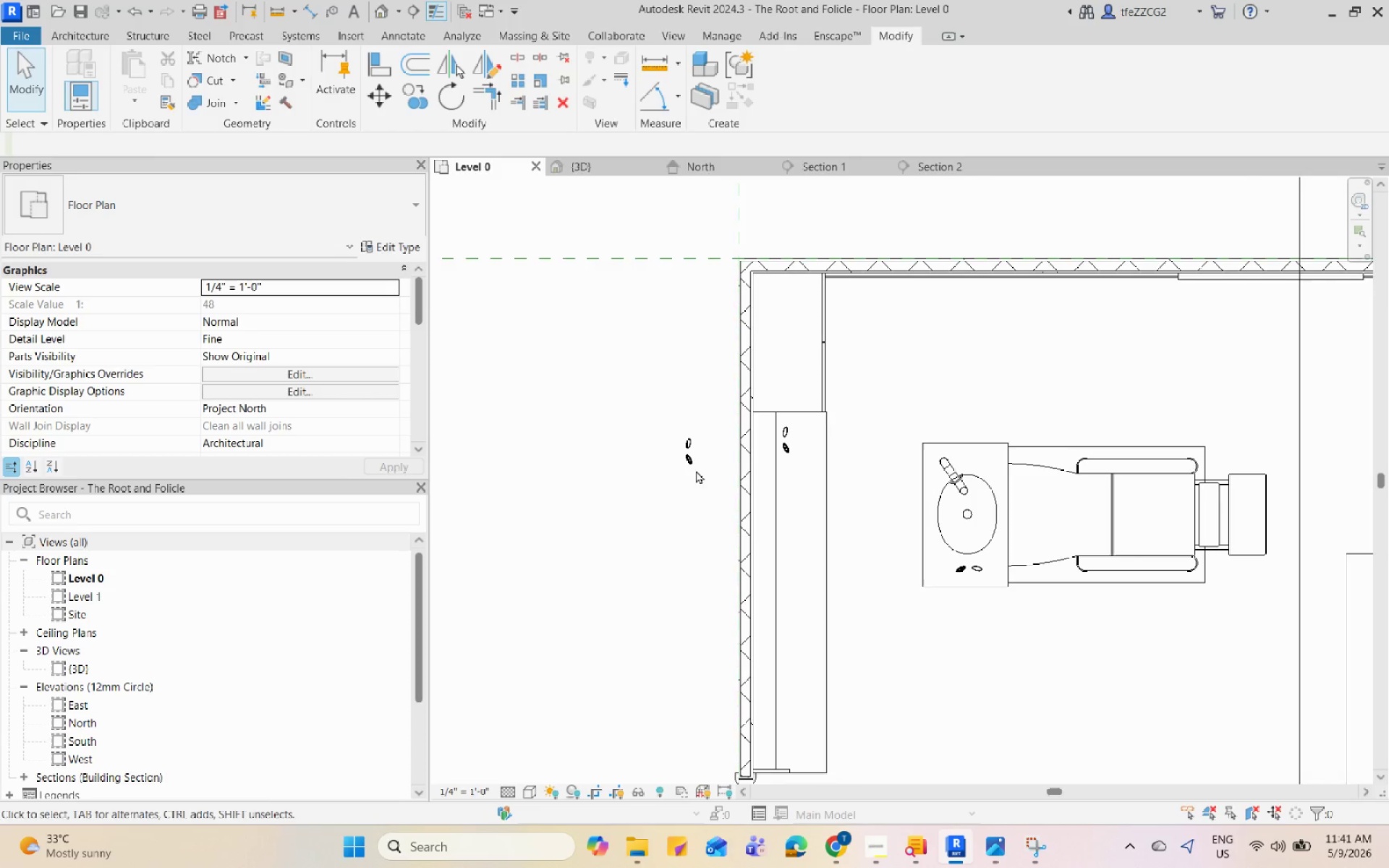 
left_click([684, 464])
 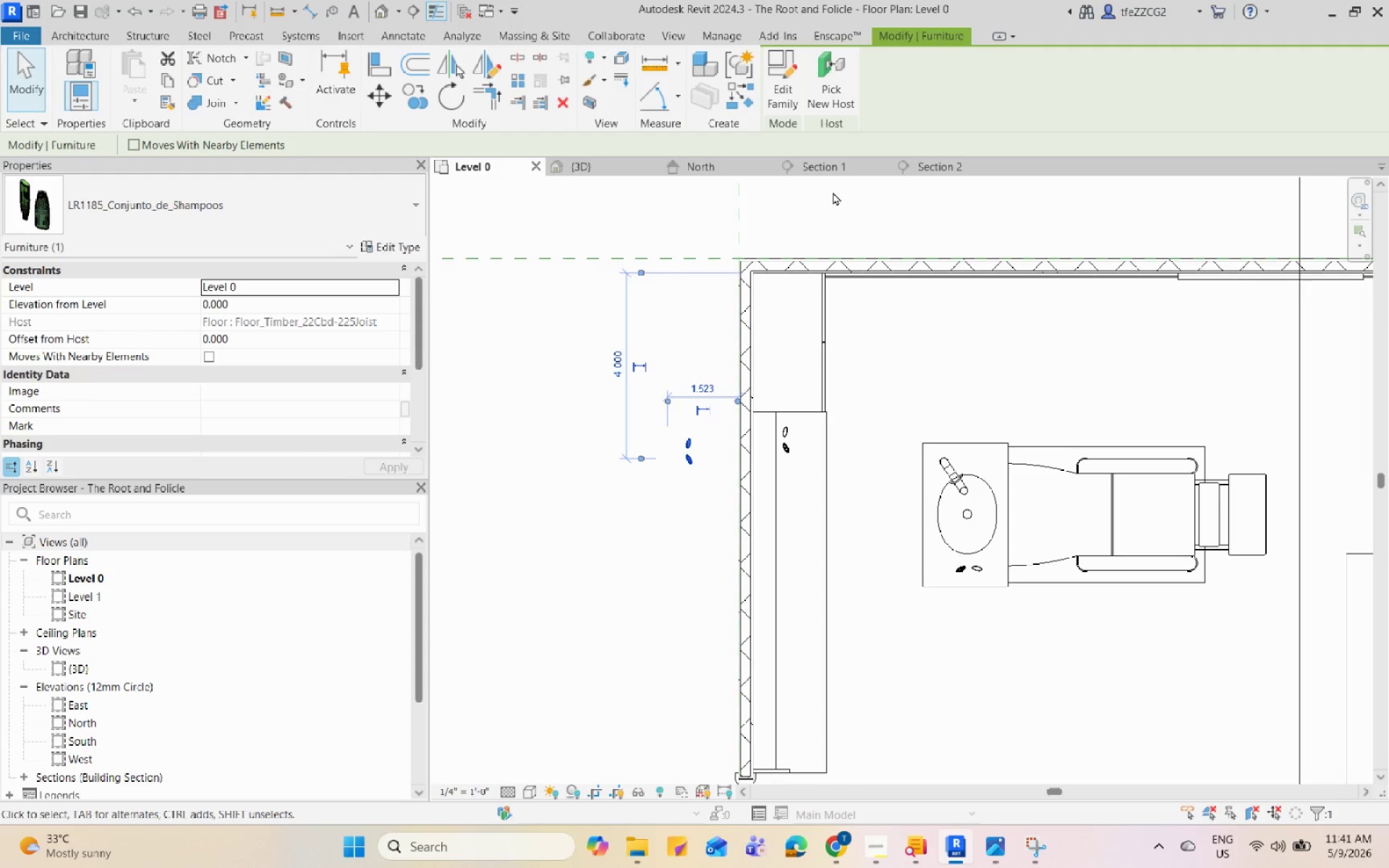 
left_click([843, 161])
 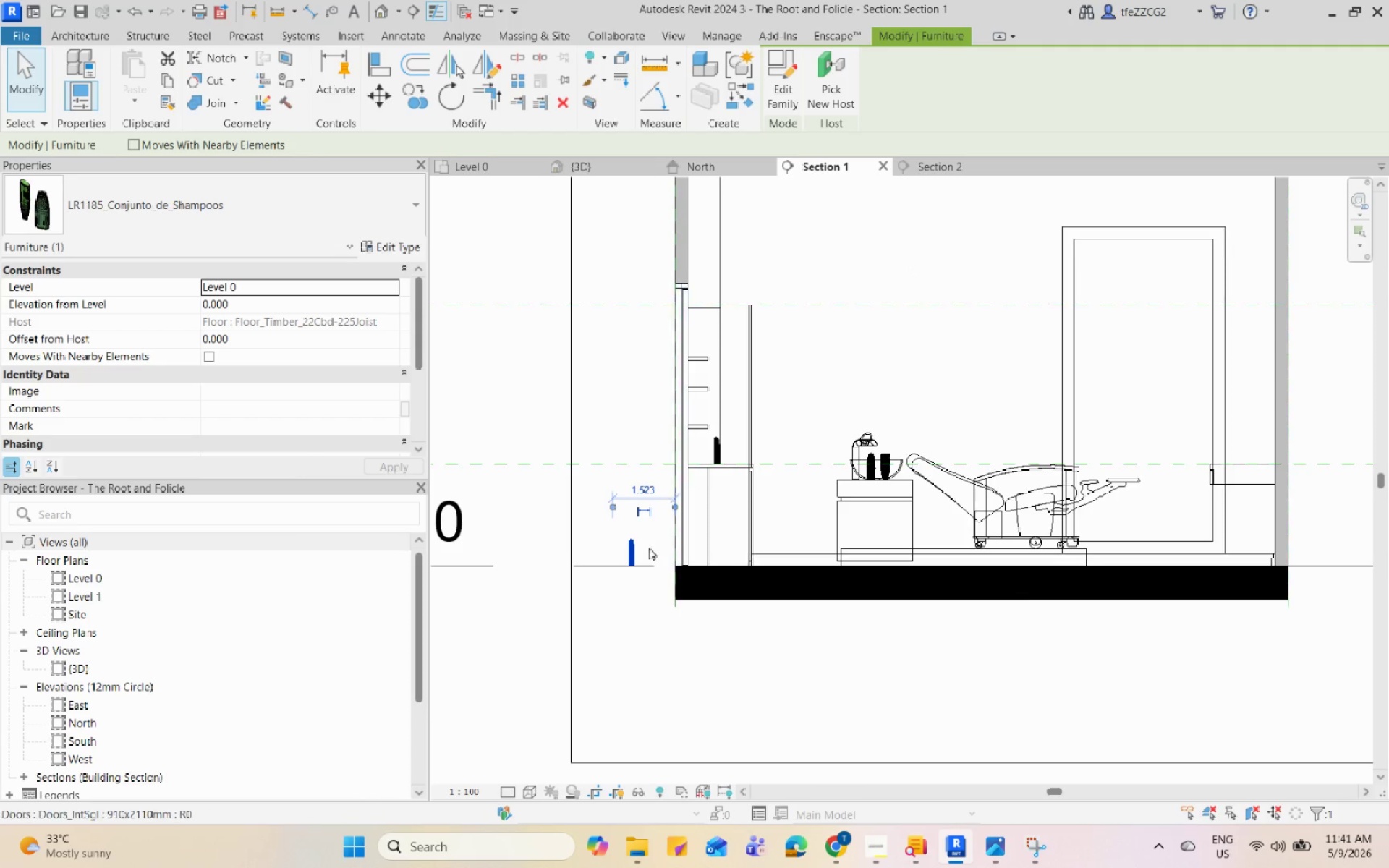 
left_click_drag(start_coordinate=[628, 561], to_coordinate=[765, 414])
 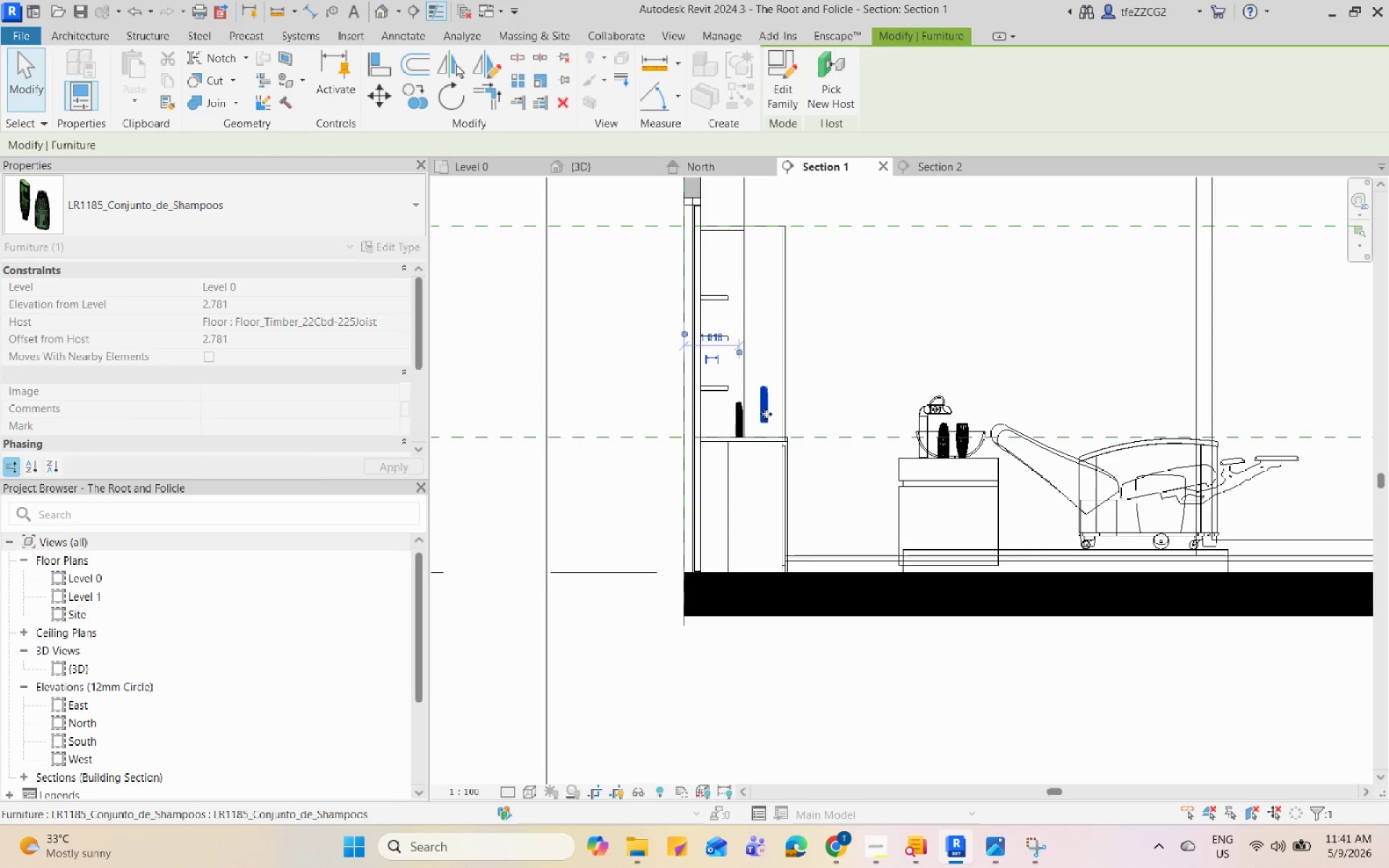 
scroll: coordinate [647, 547], scroll_direction: up, amount: 2.0
 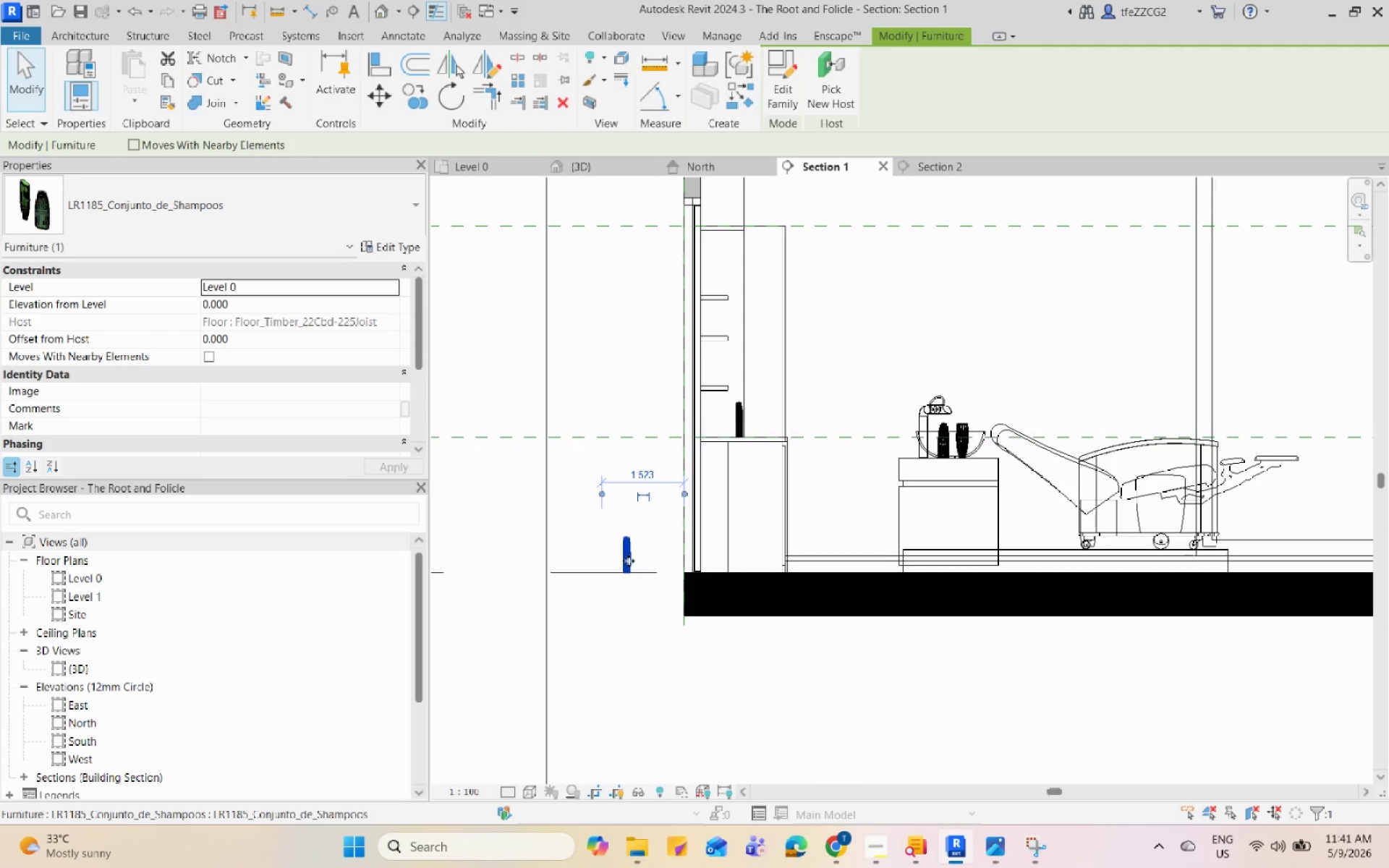 
left_click_drag(start_coordinate=[757, 421], to_coordinate=[755, 467])
 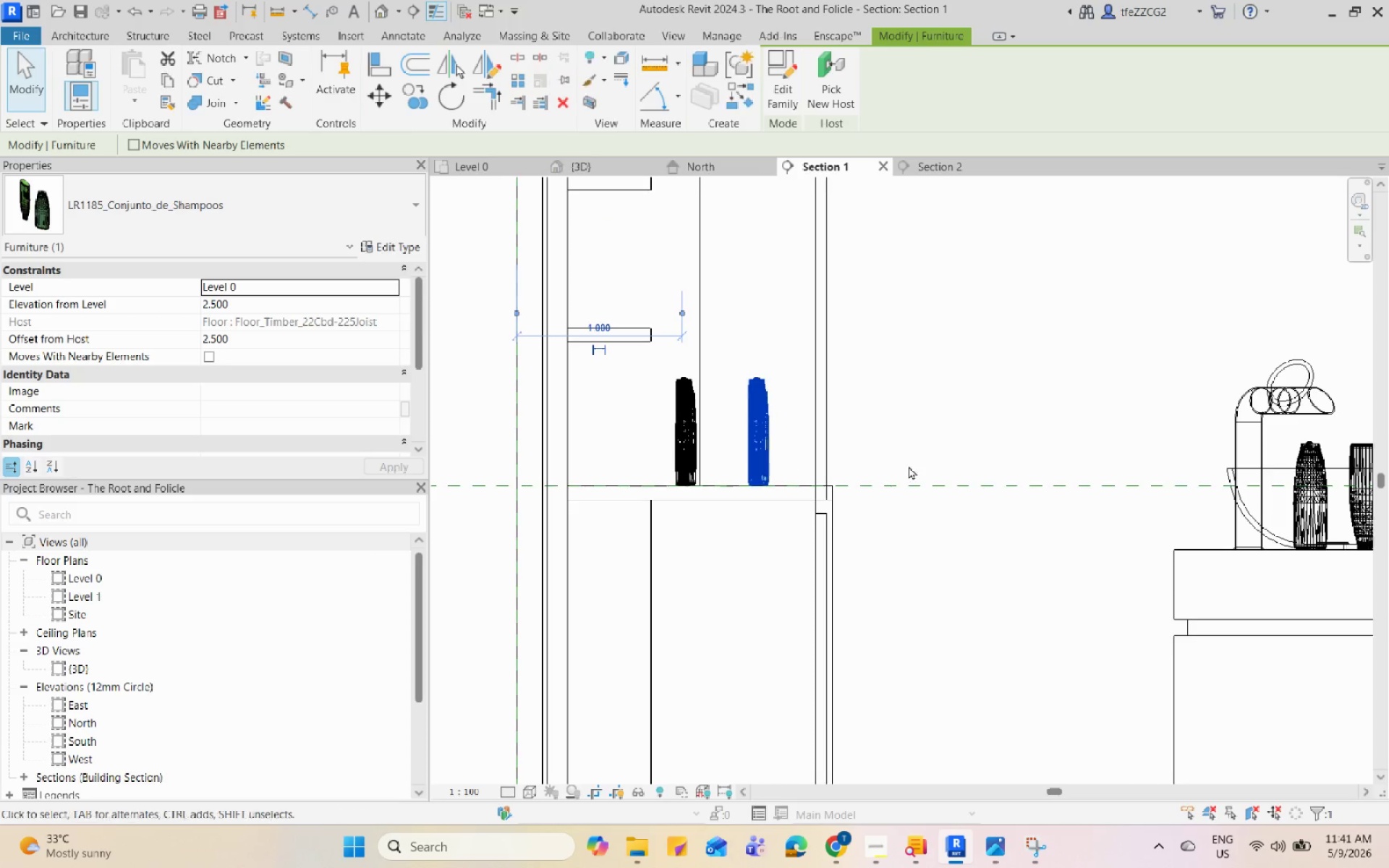 
scroll: coordinate [765, 414], scroll_direction: up, amount: 8.0
 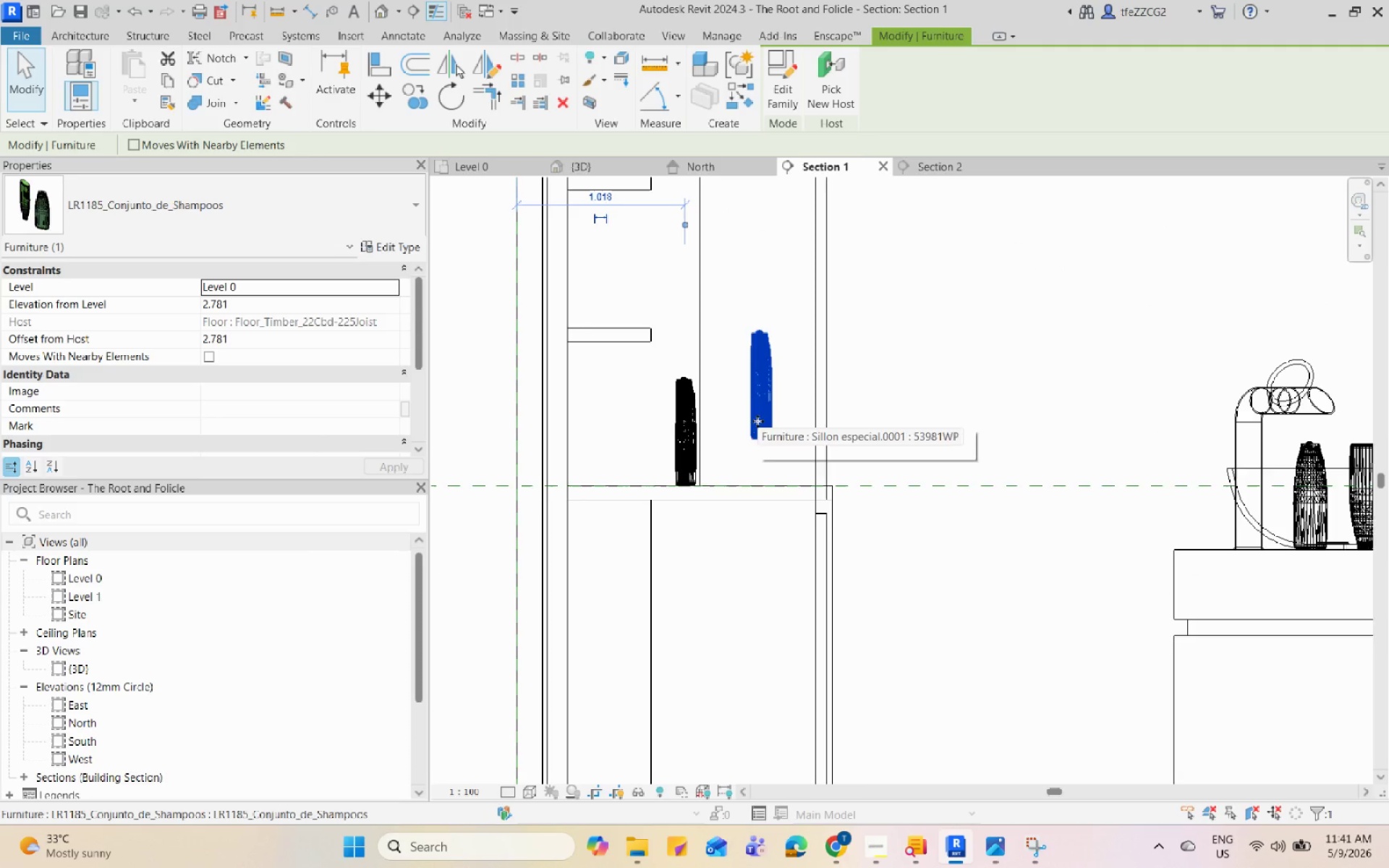 
left_click([916, 456])
 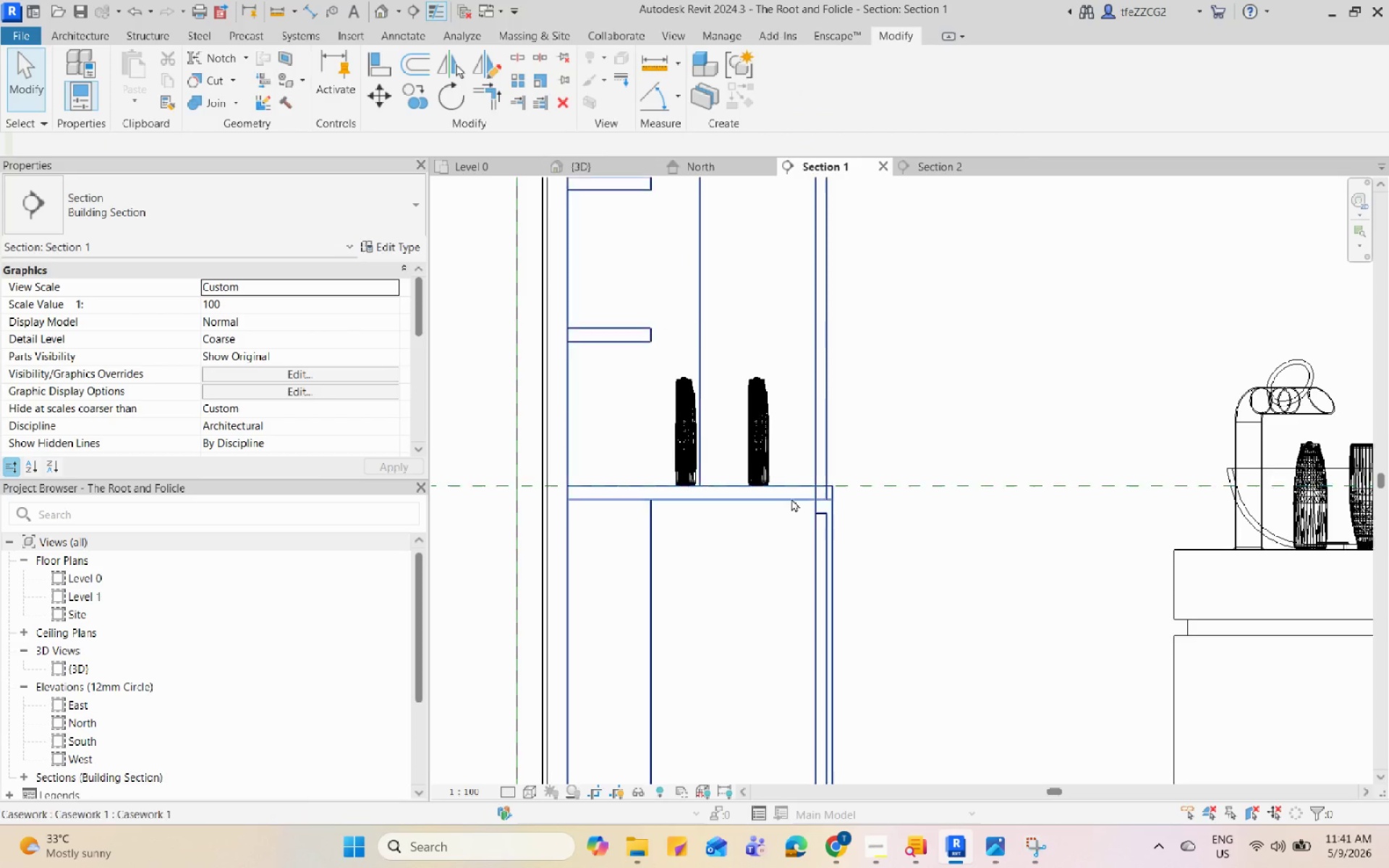 
scroll: coordinate [786, 506], scroll_direction: down, amount: 2.0
 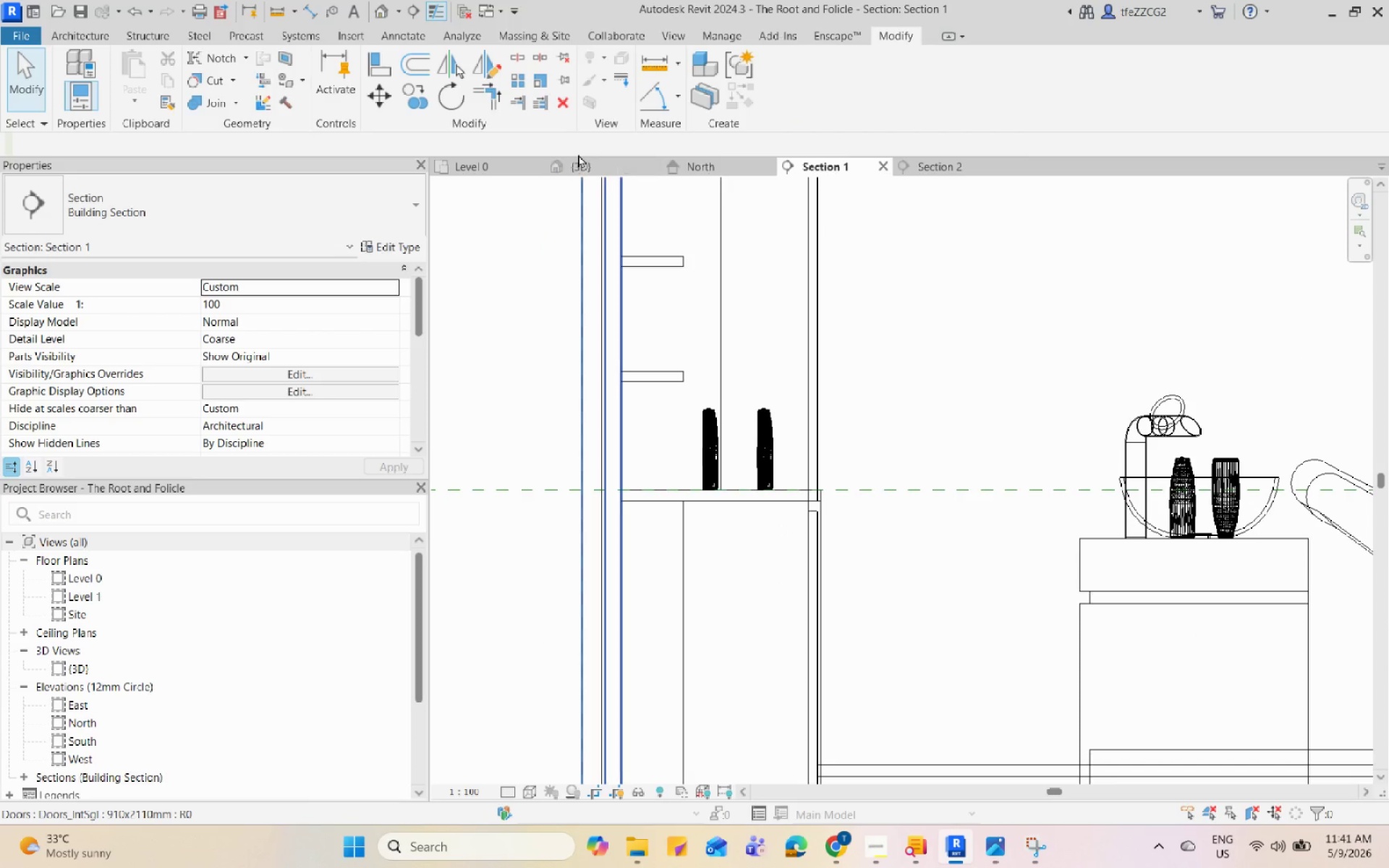 
double_click([581, 164])
 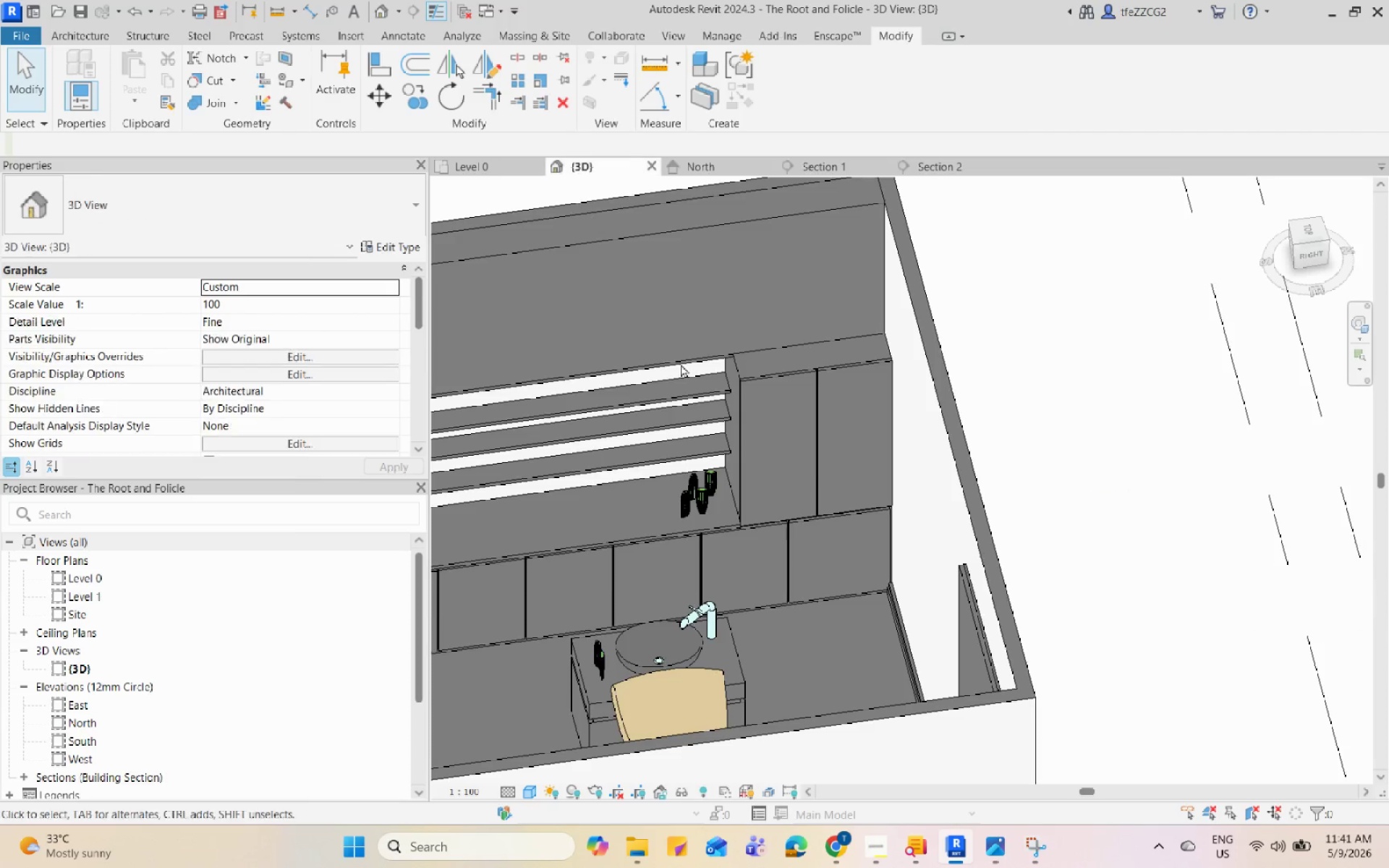 
hold_key(key=ShiftLeft, duration=0.58)
 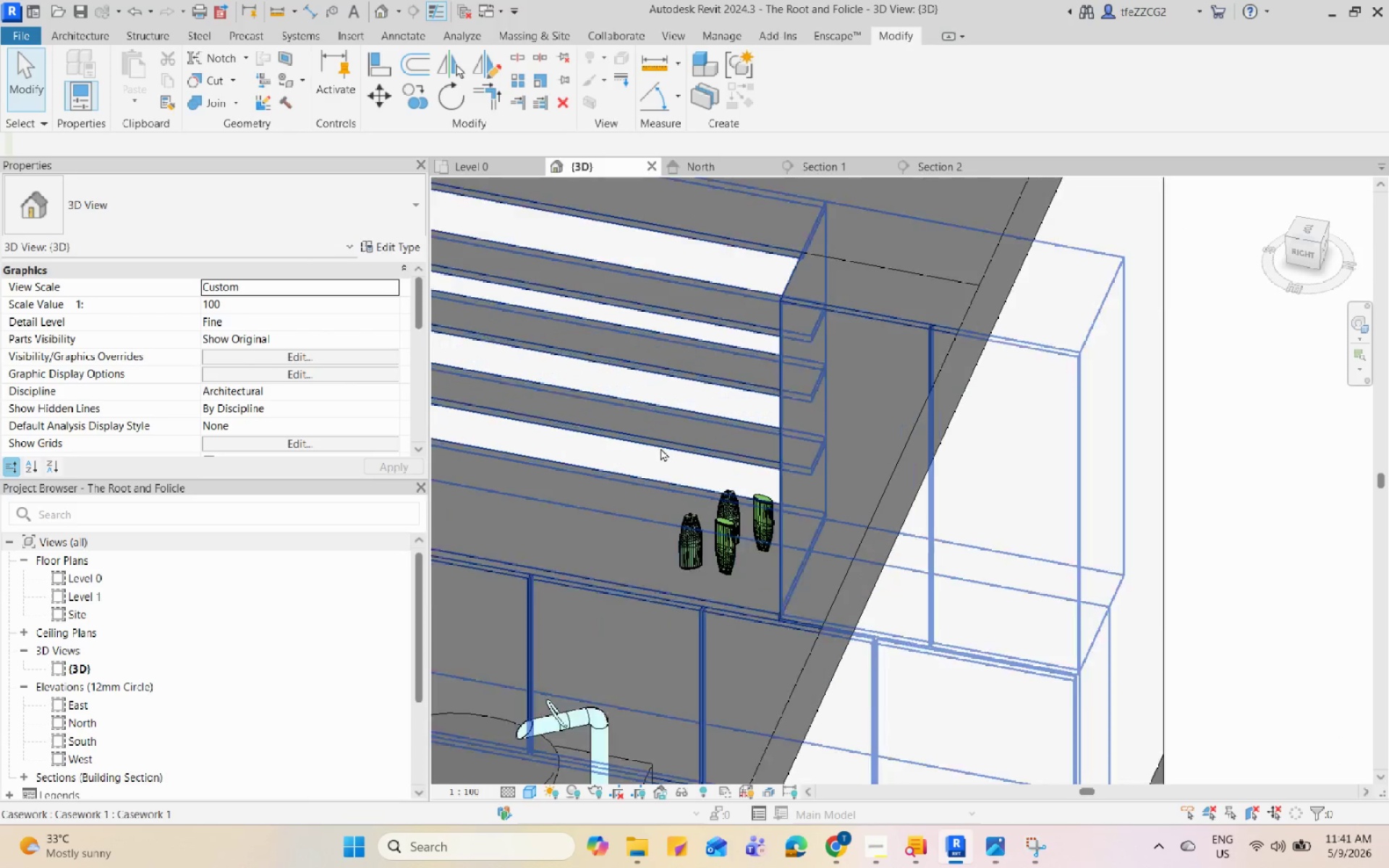 
scroll: coordinate [694, 414], scroll_direction: down, amount: 4.0
 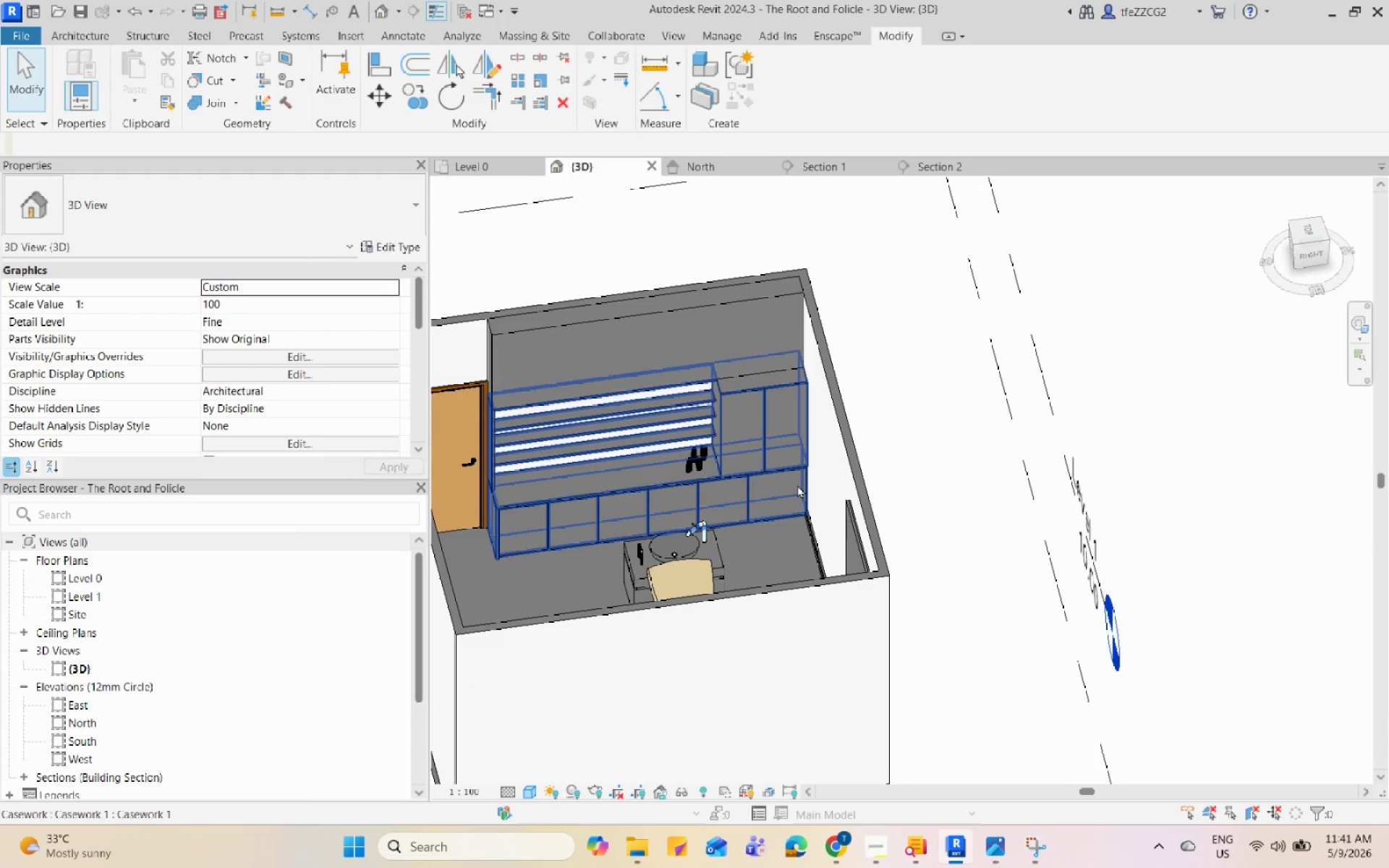 
hold_key(key=ShiftLeft, duration=0.62)
 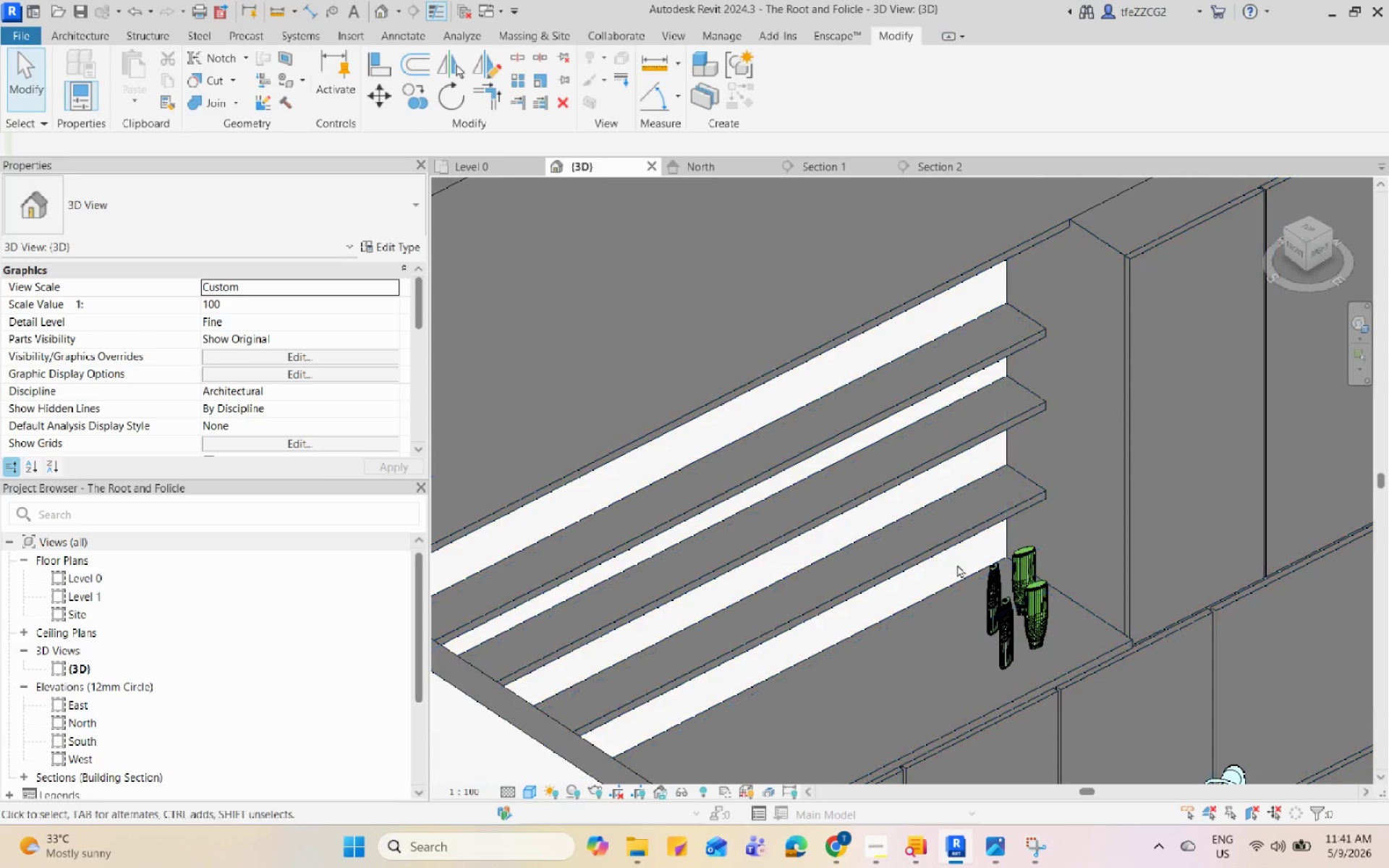 
scroll: coordinate [1035, 641], scroll_direction: up, amount: 22.0
 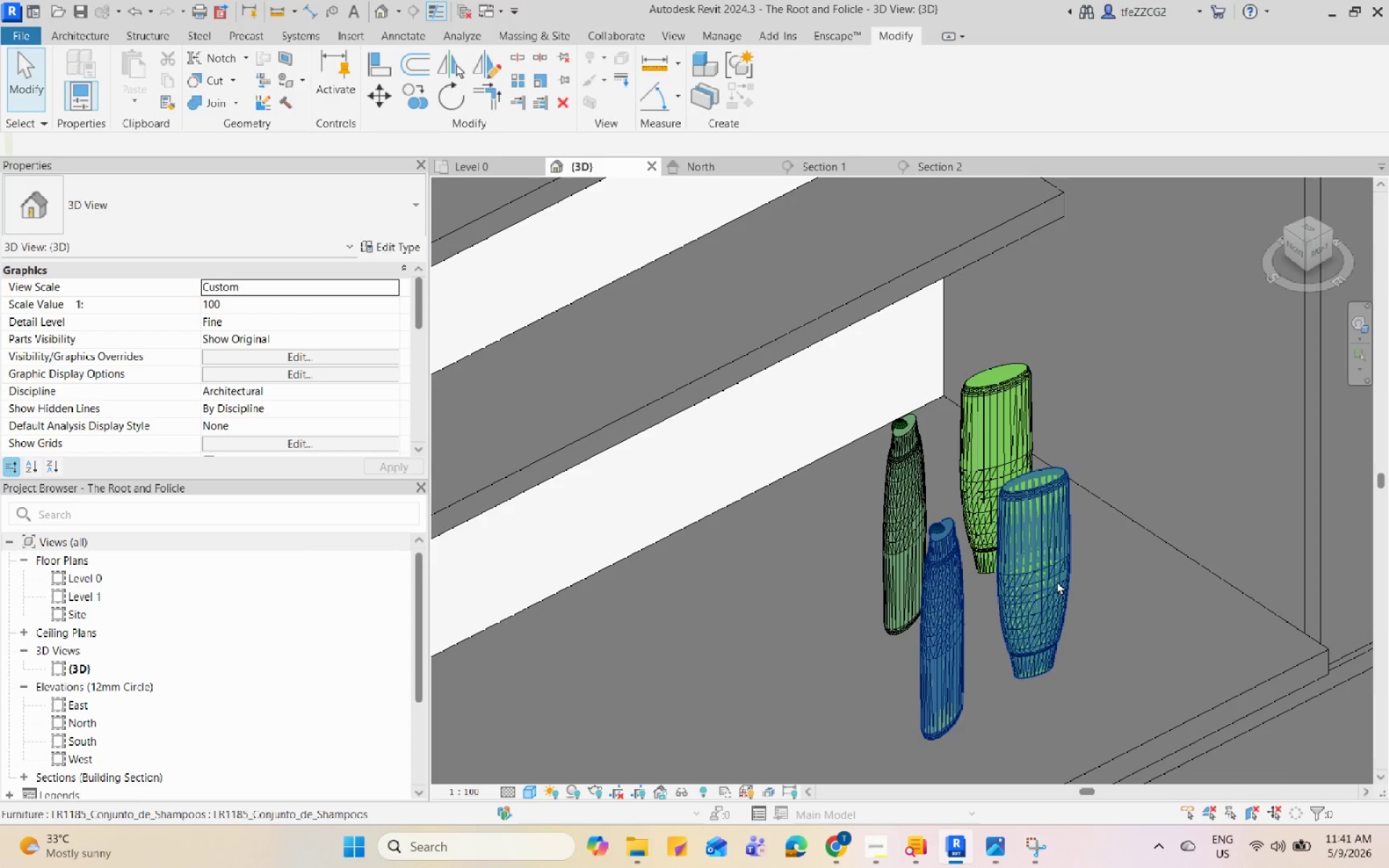 
hold_key(key=ShiftLeft, duration=0.69)
 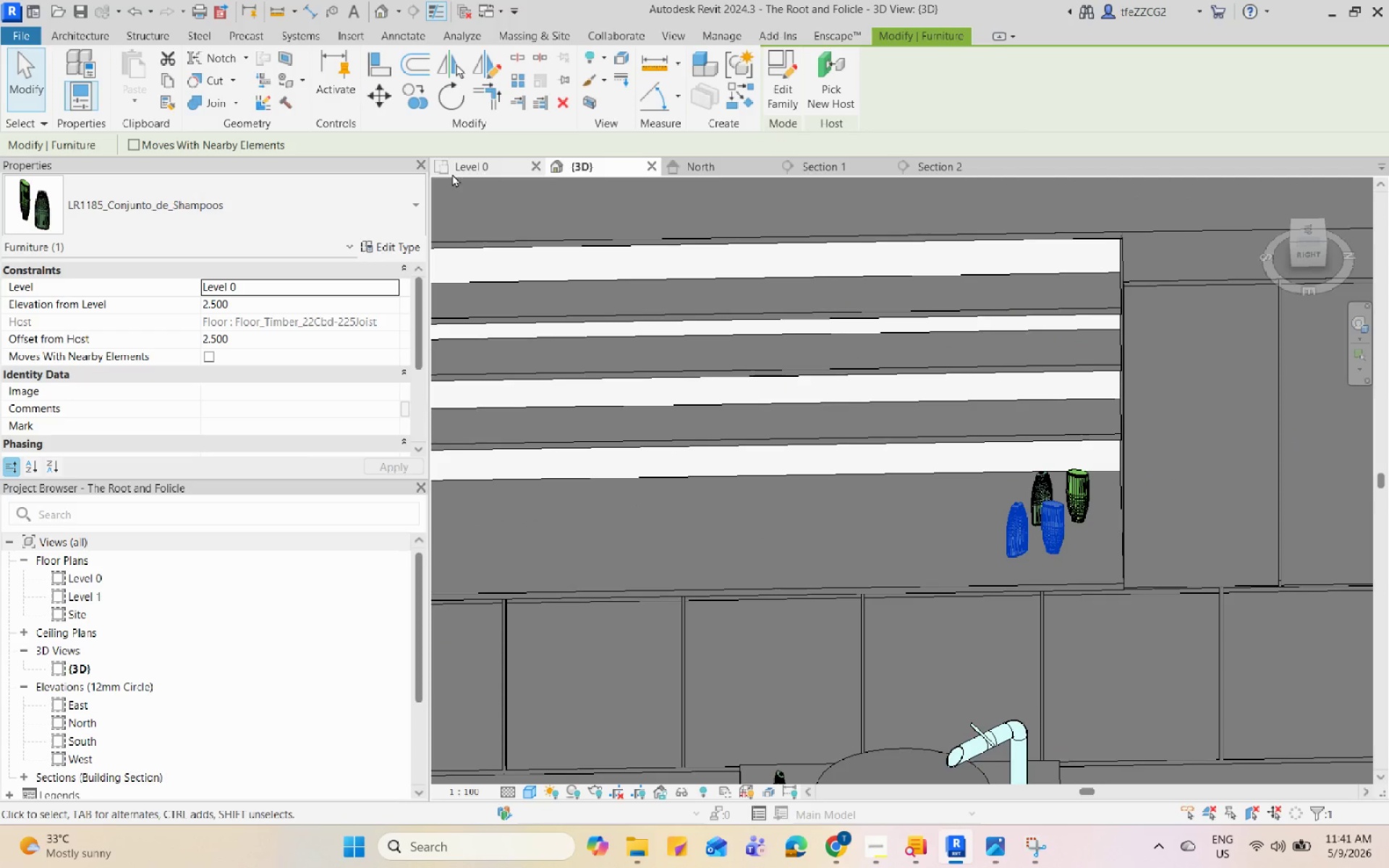 
scroll: coordinate [1070, 502], scroll_direction: down, amount: 9.0
 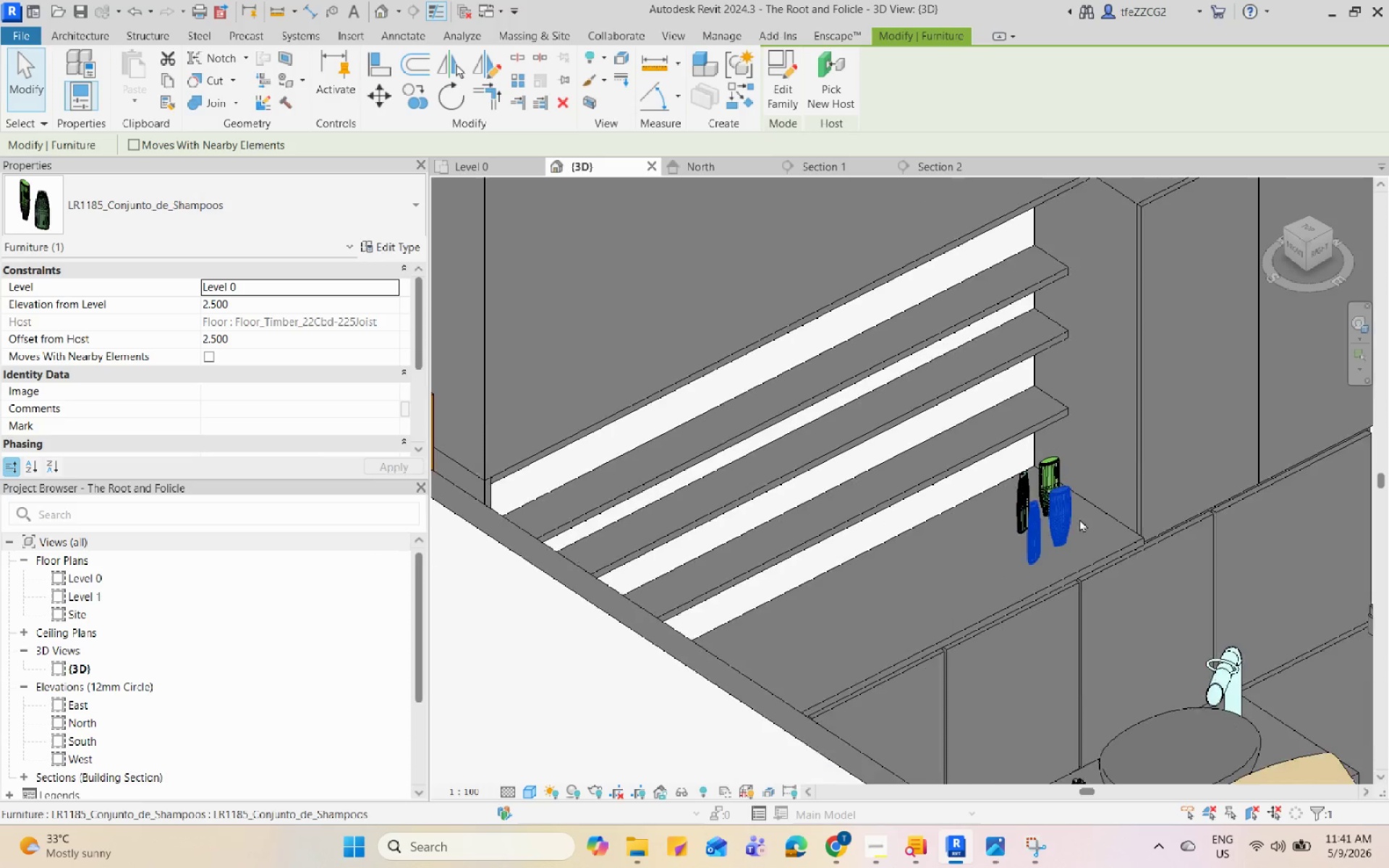 
left_click([459, 171])
 